 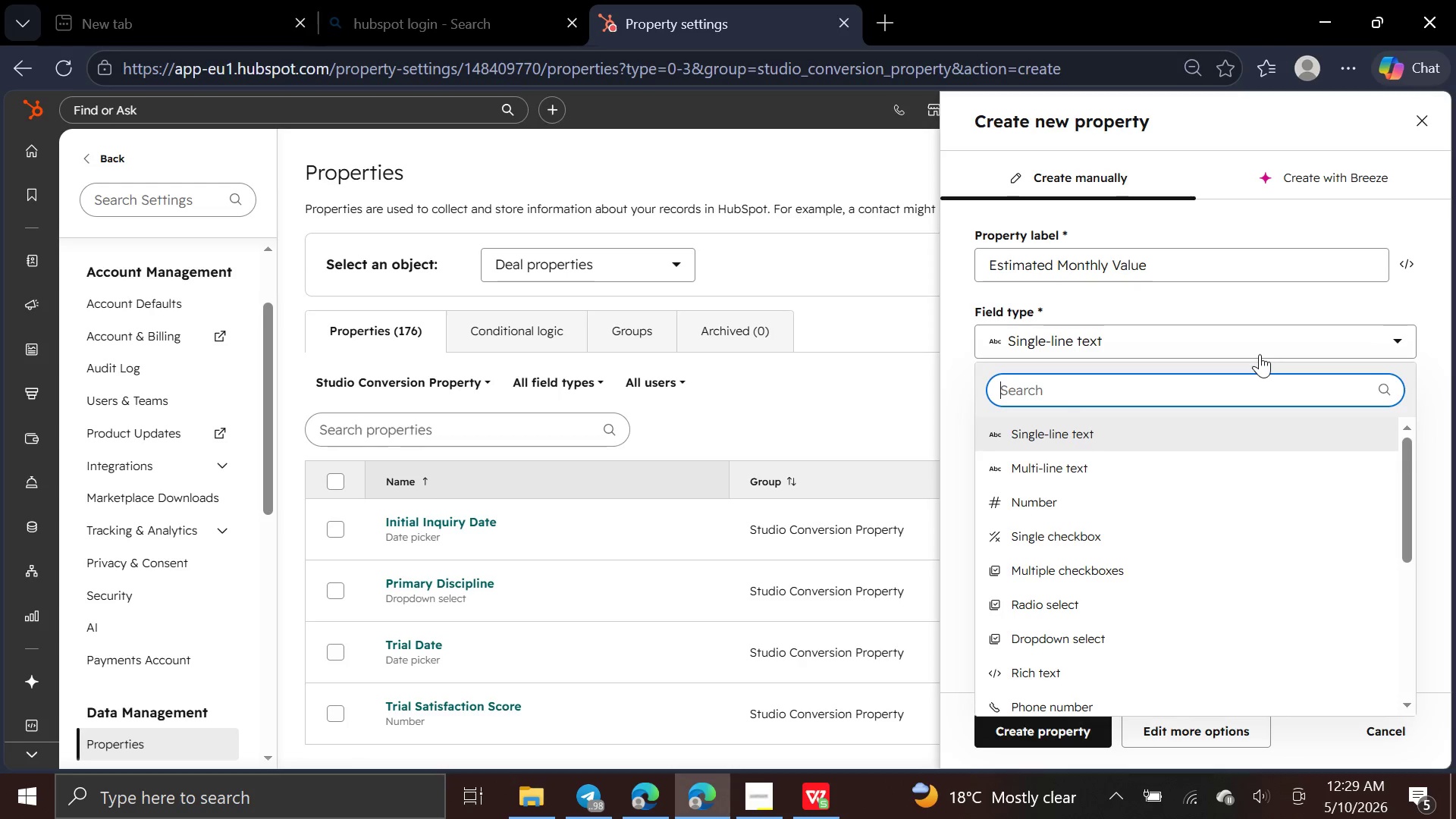 
left_click([1173, 515])
 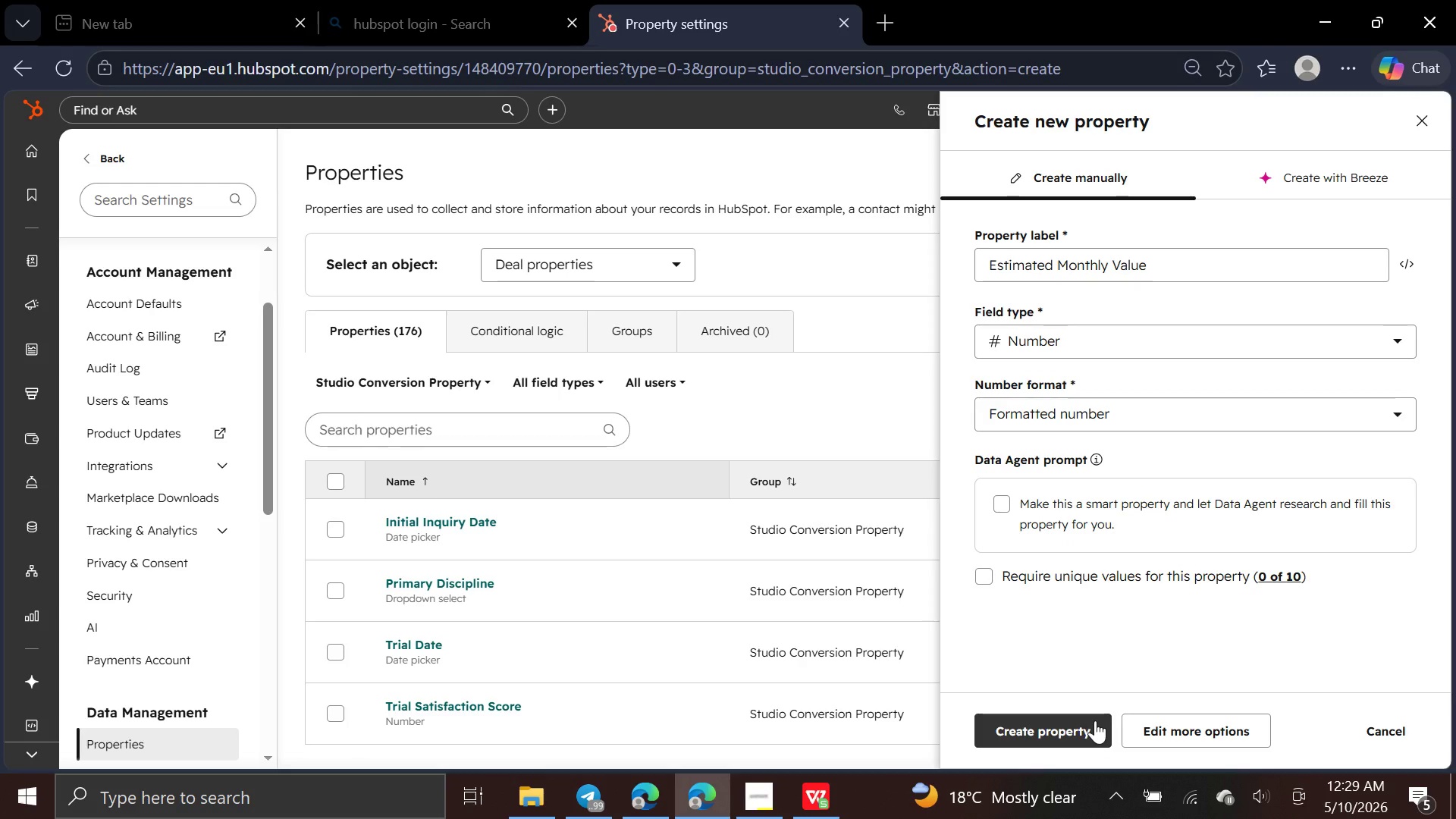 
wait(10.86)
 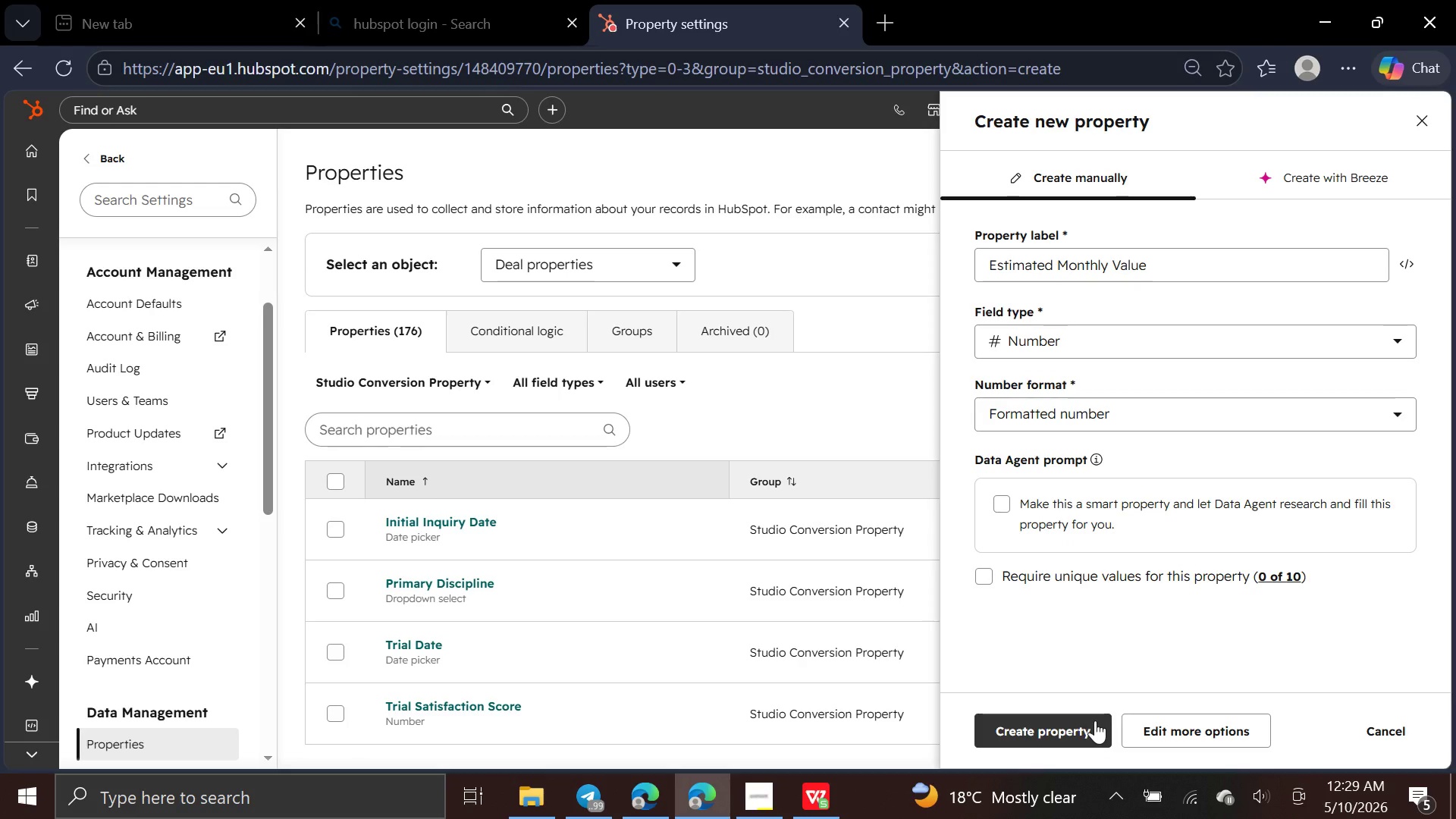 
key(PrintScreen)
 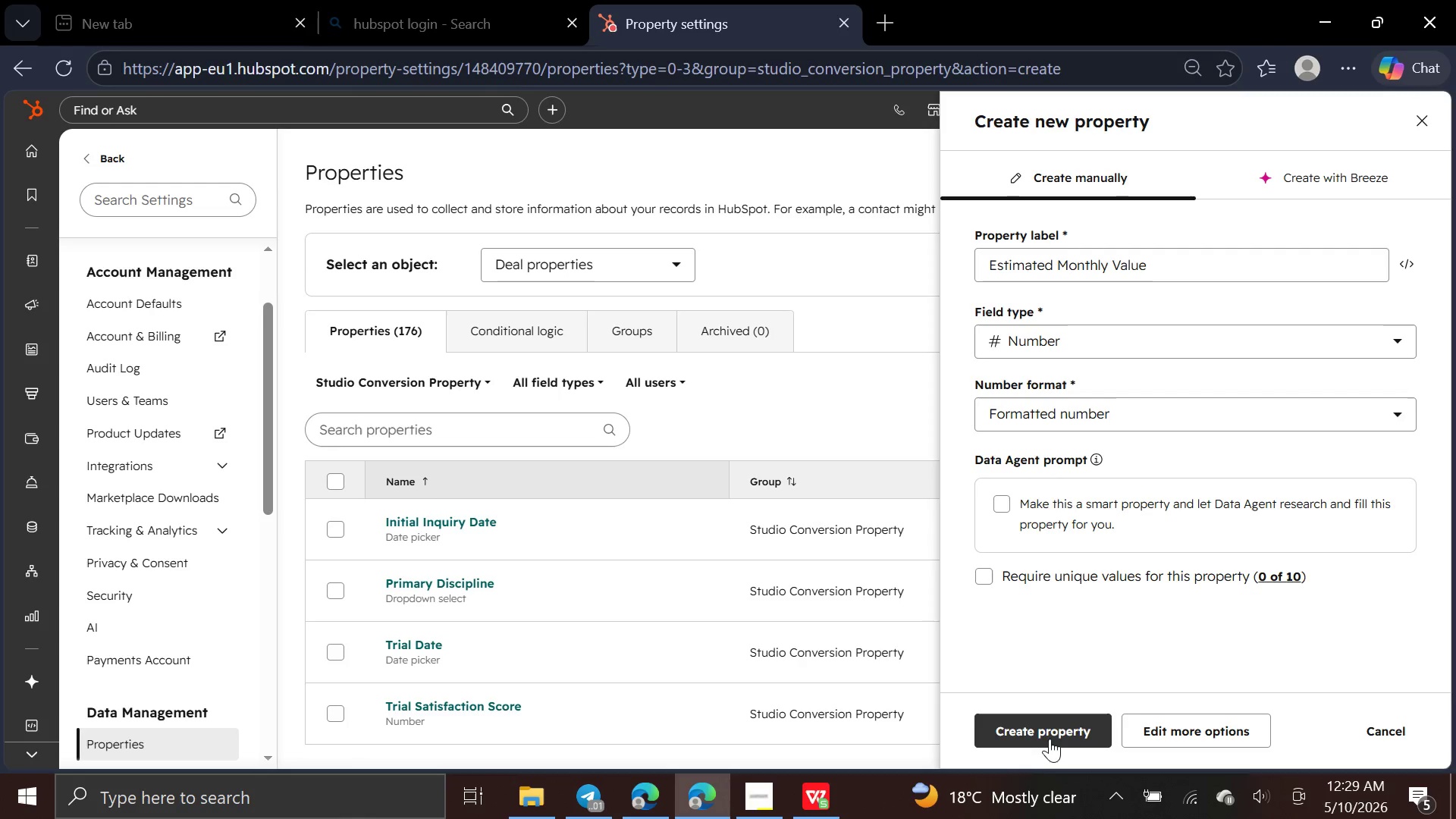 
left_click([1050, 737])
 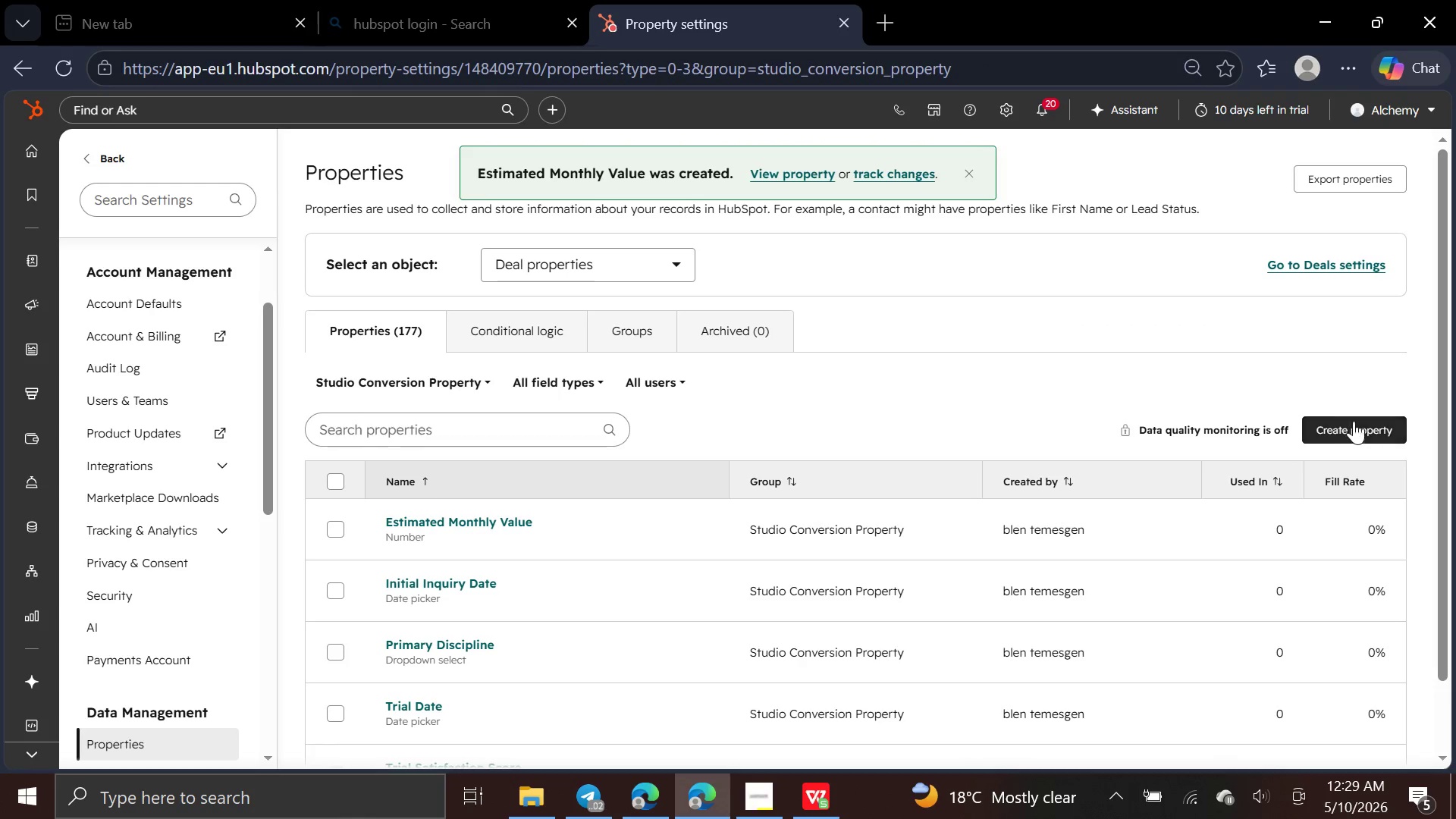 
left_click([1356, 419])
 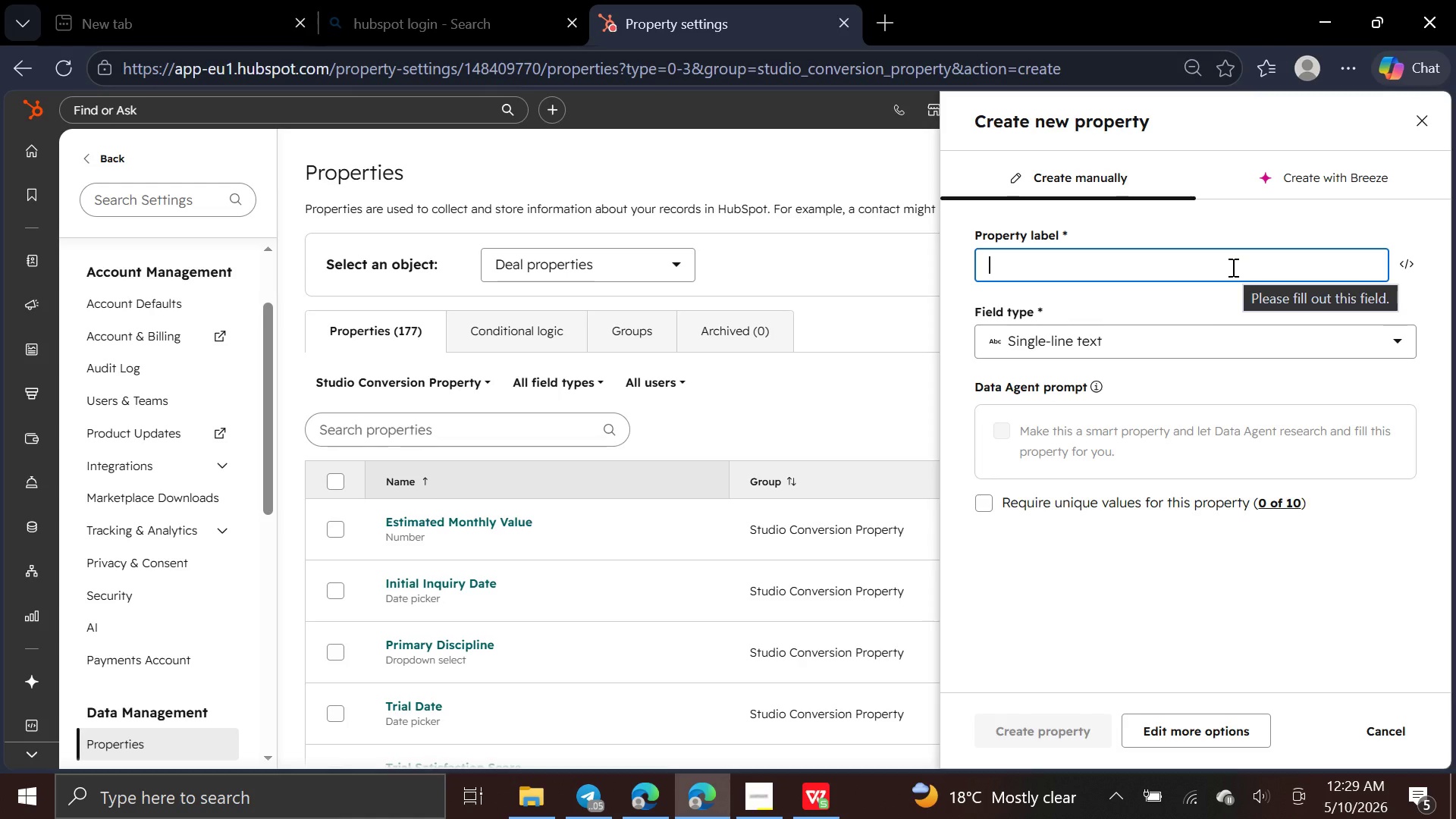 
wait(14.22)
 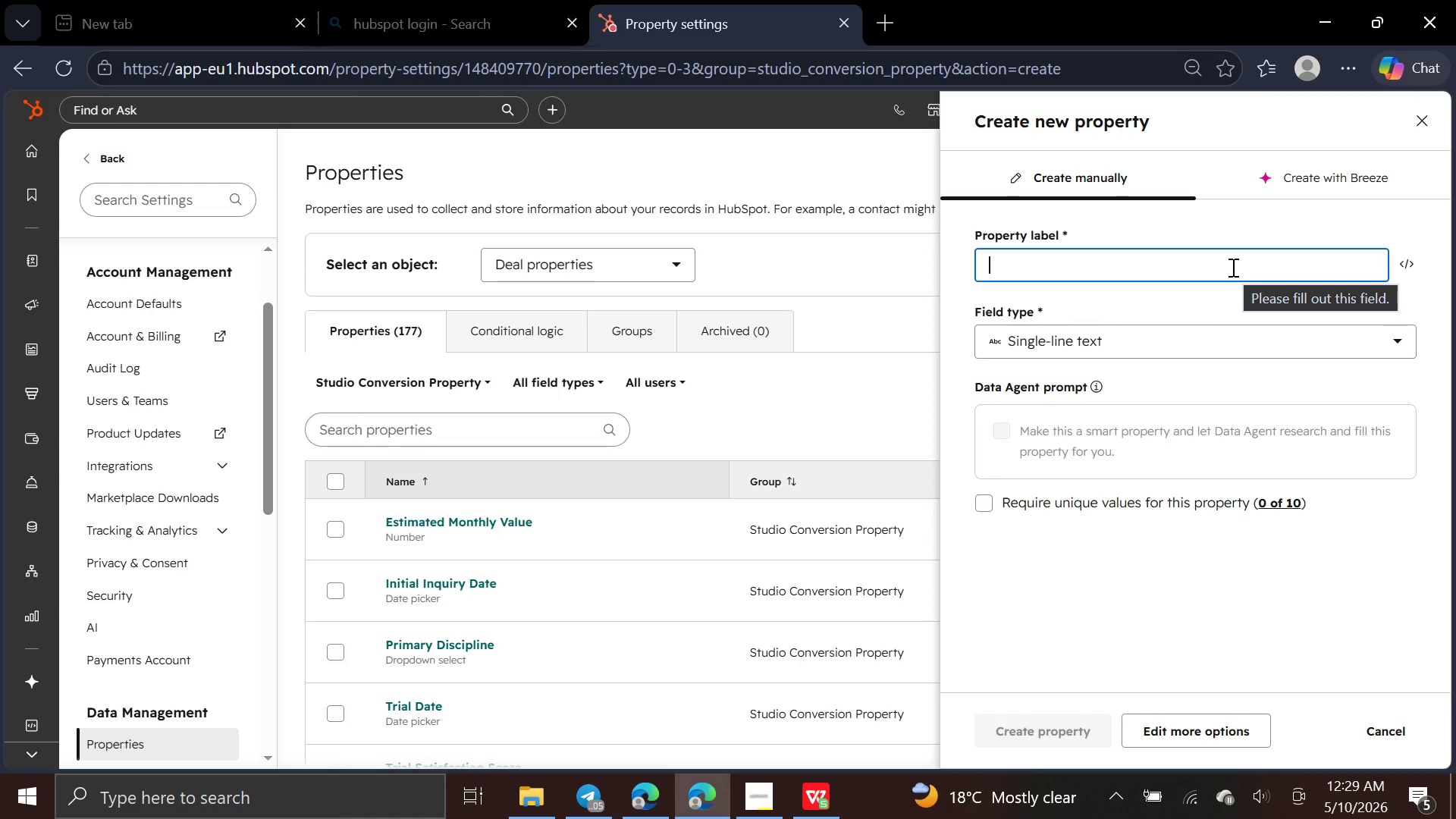 
type(Uniform Size)
 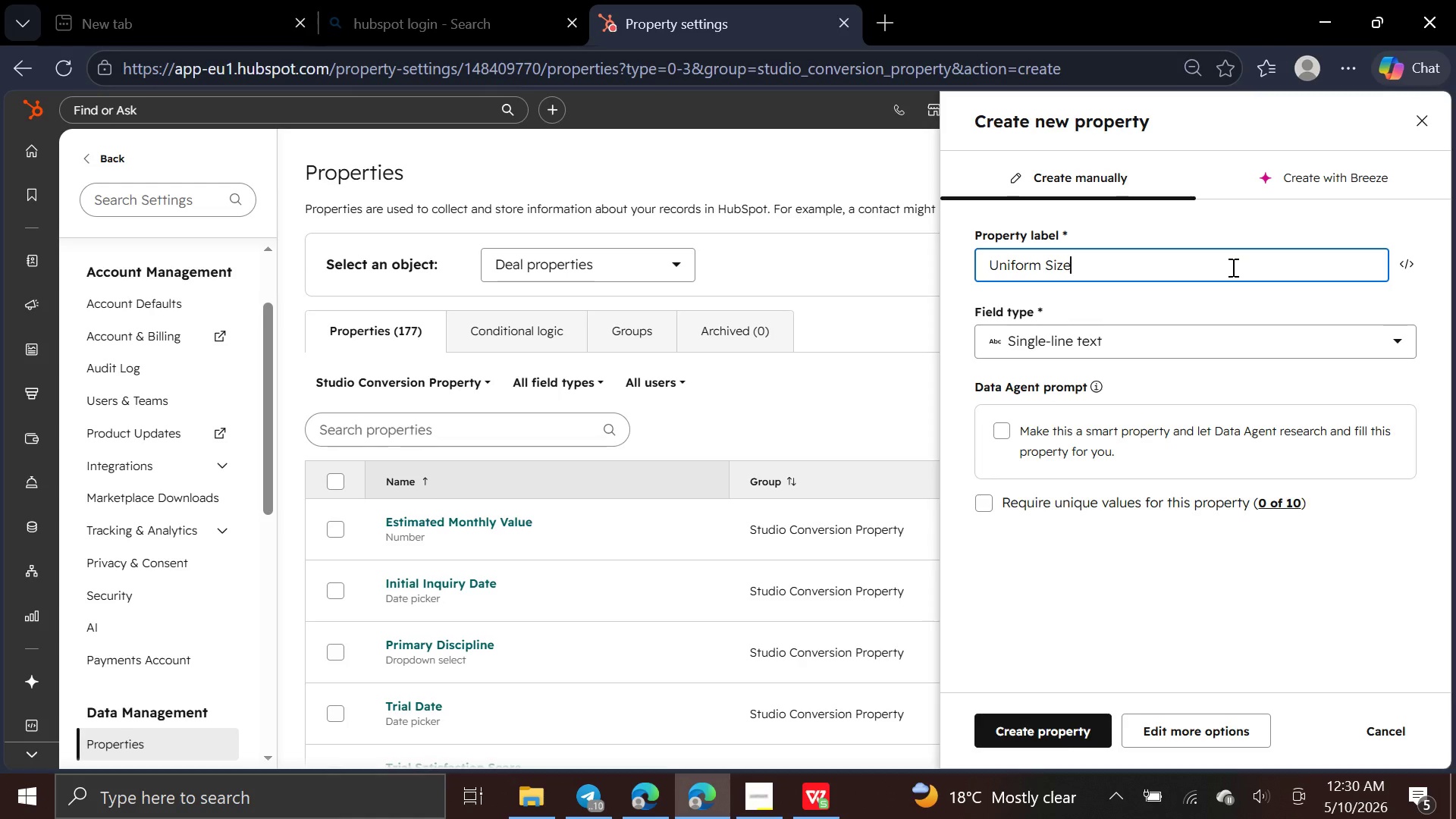 
left_click([1261, 331])
 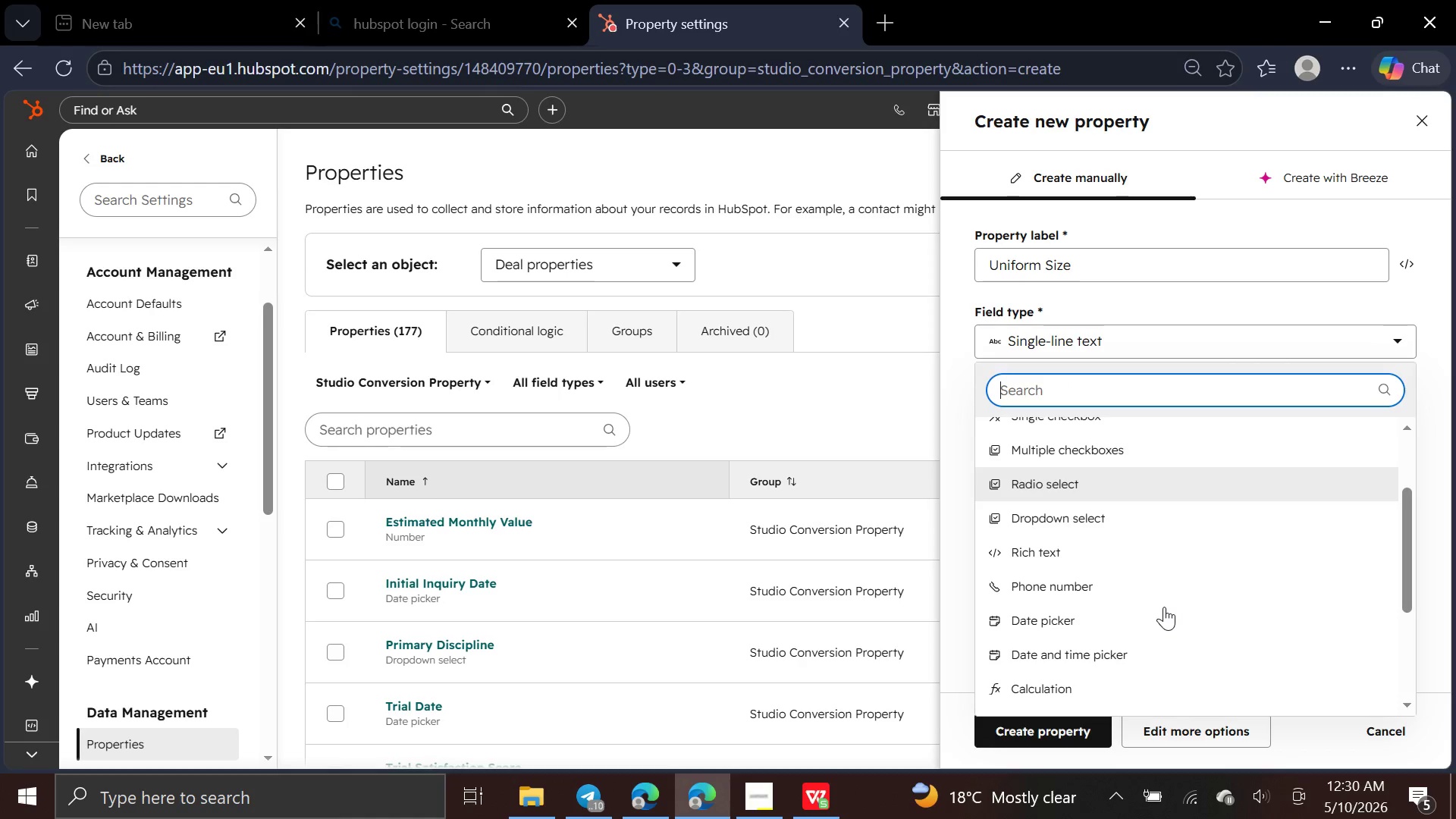 
wait(5.86)
 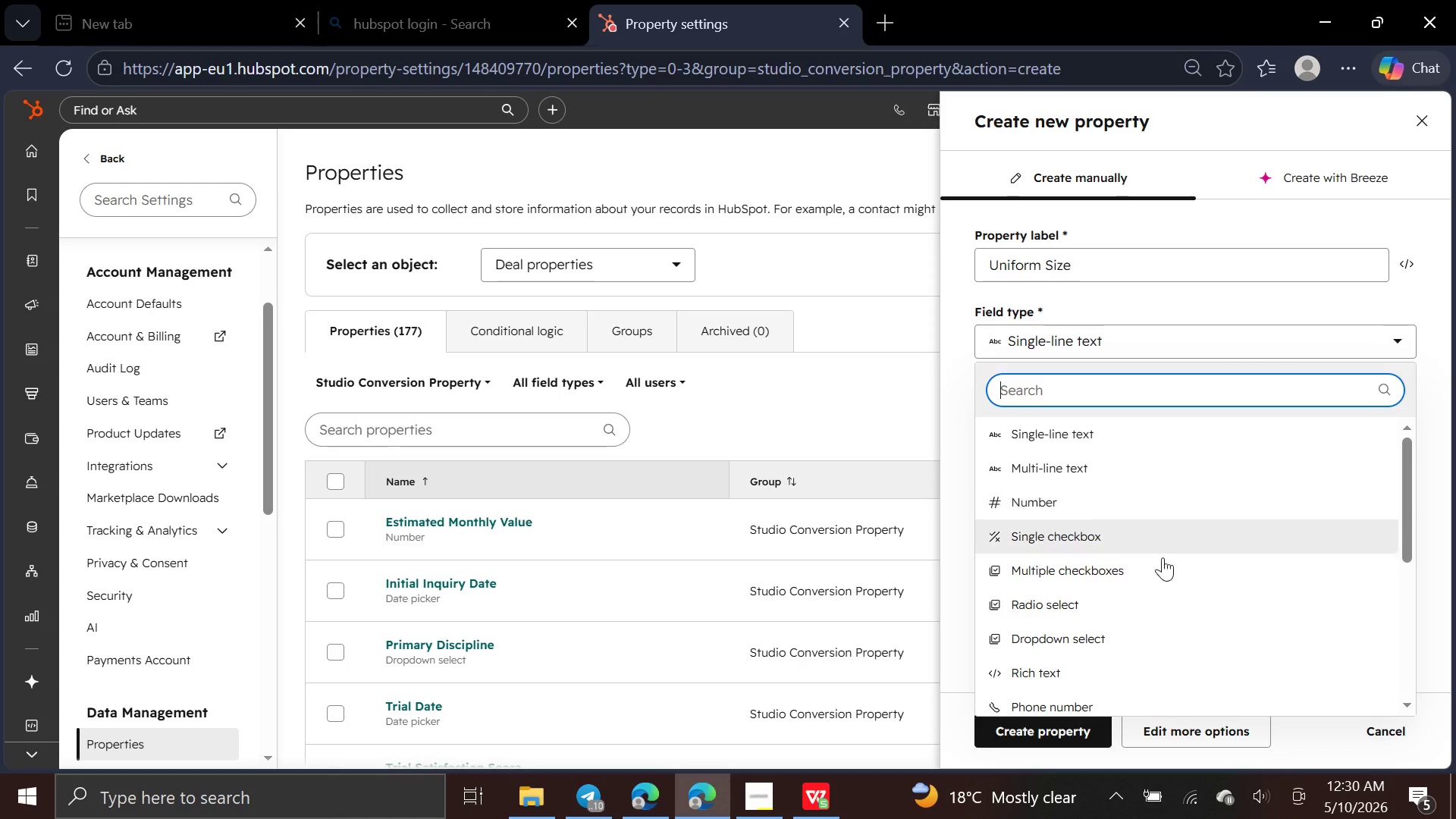 
left_click([1166, 518])
 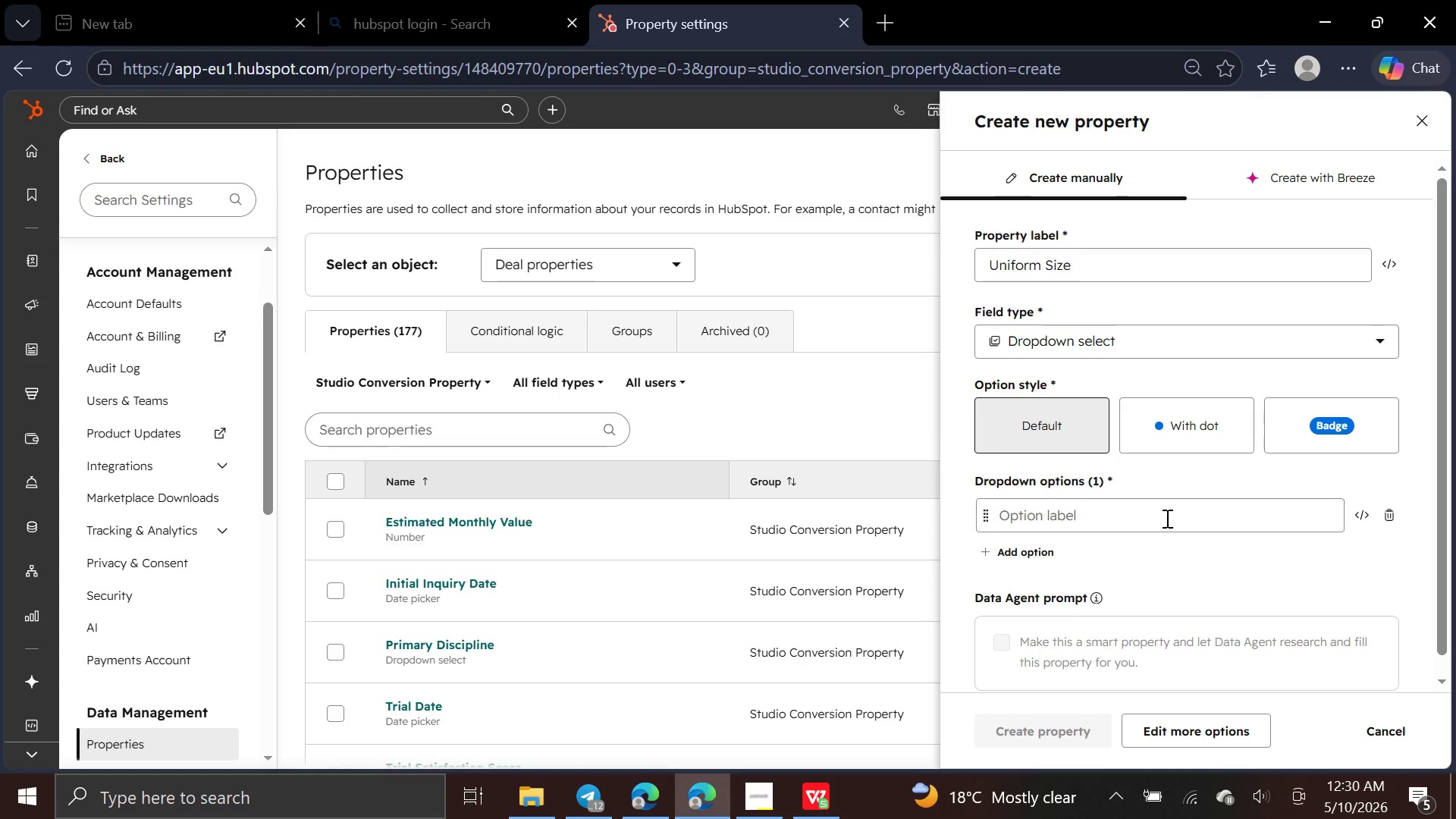 
left_click([1166, 518])
 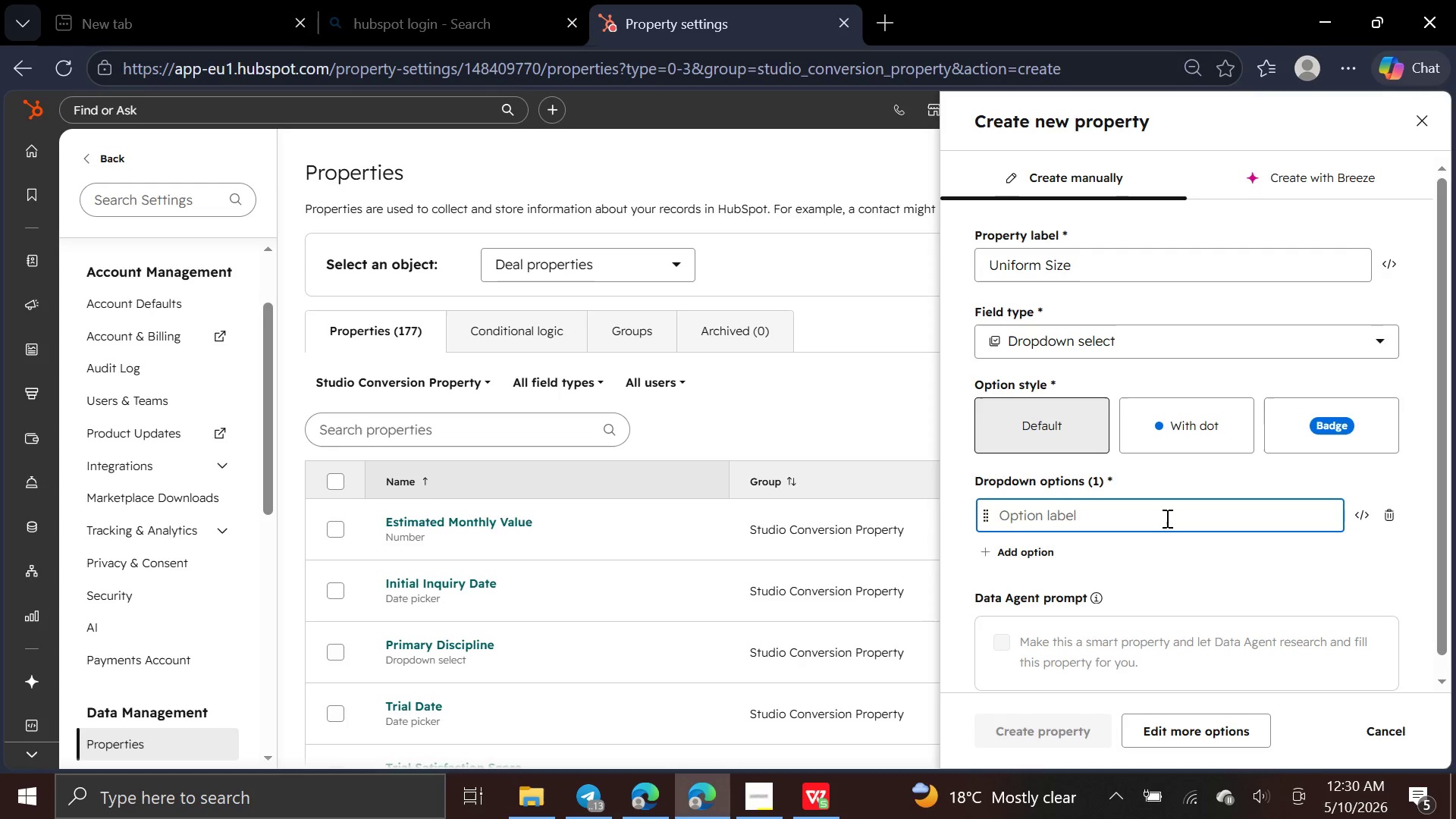 
type(Youth Small)
 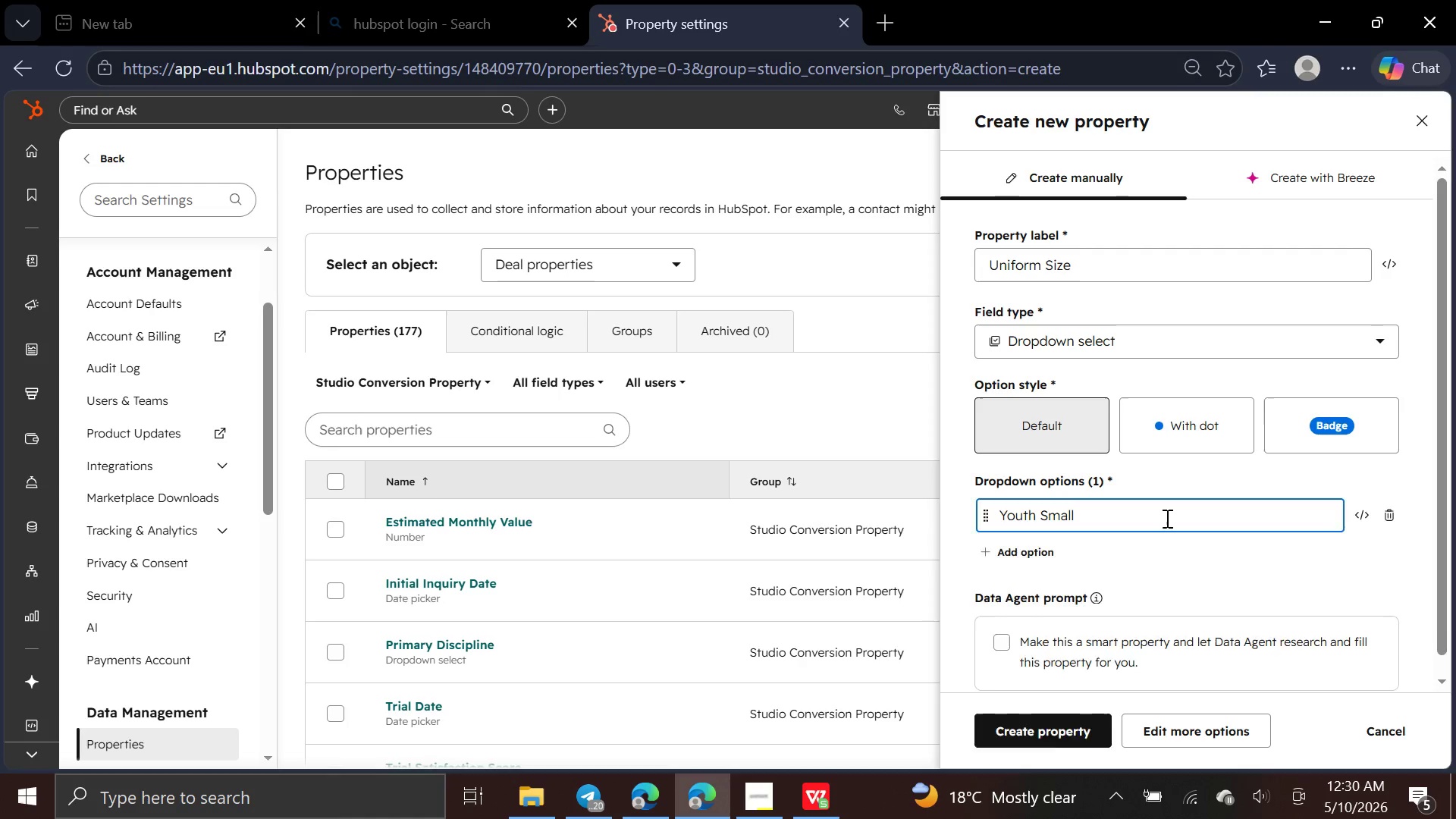 
key(Enter)
 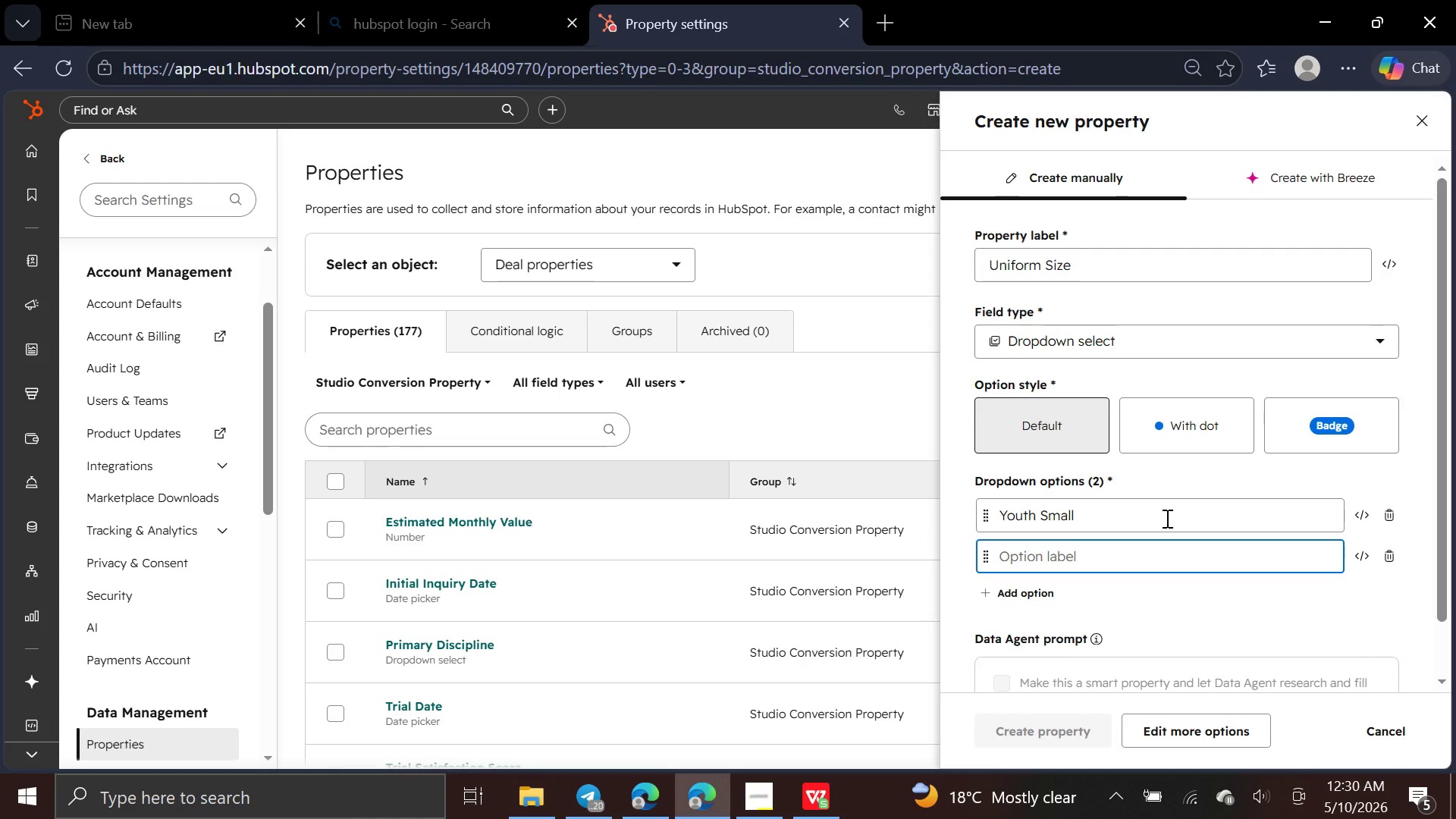 
type(Adult Large)
 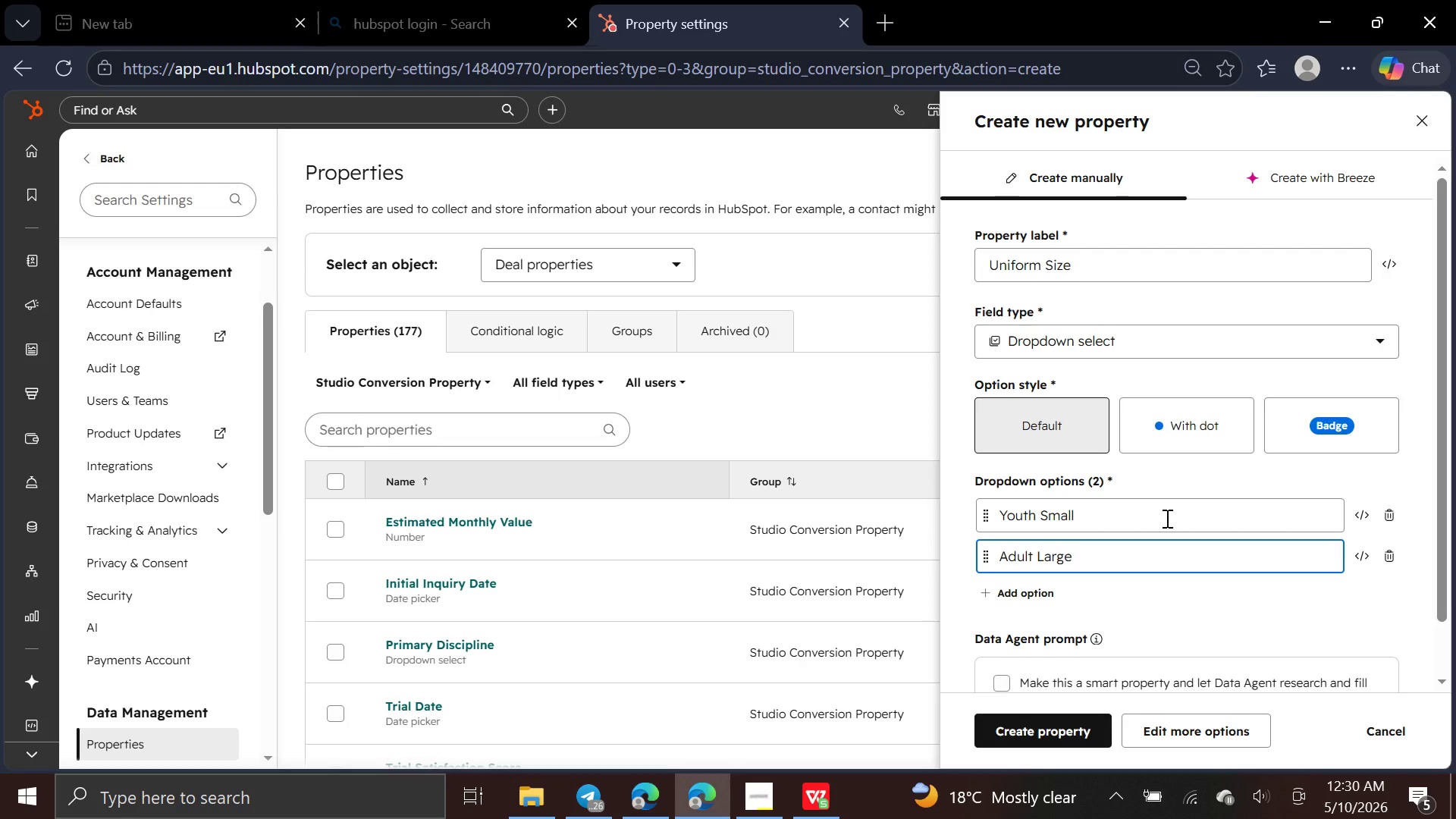 
wait(6.56)
 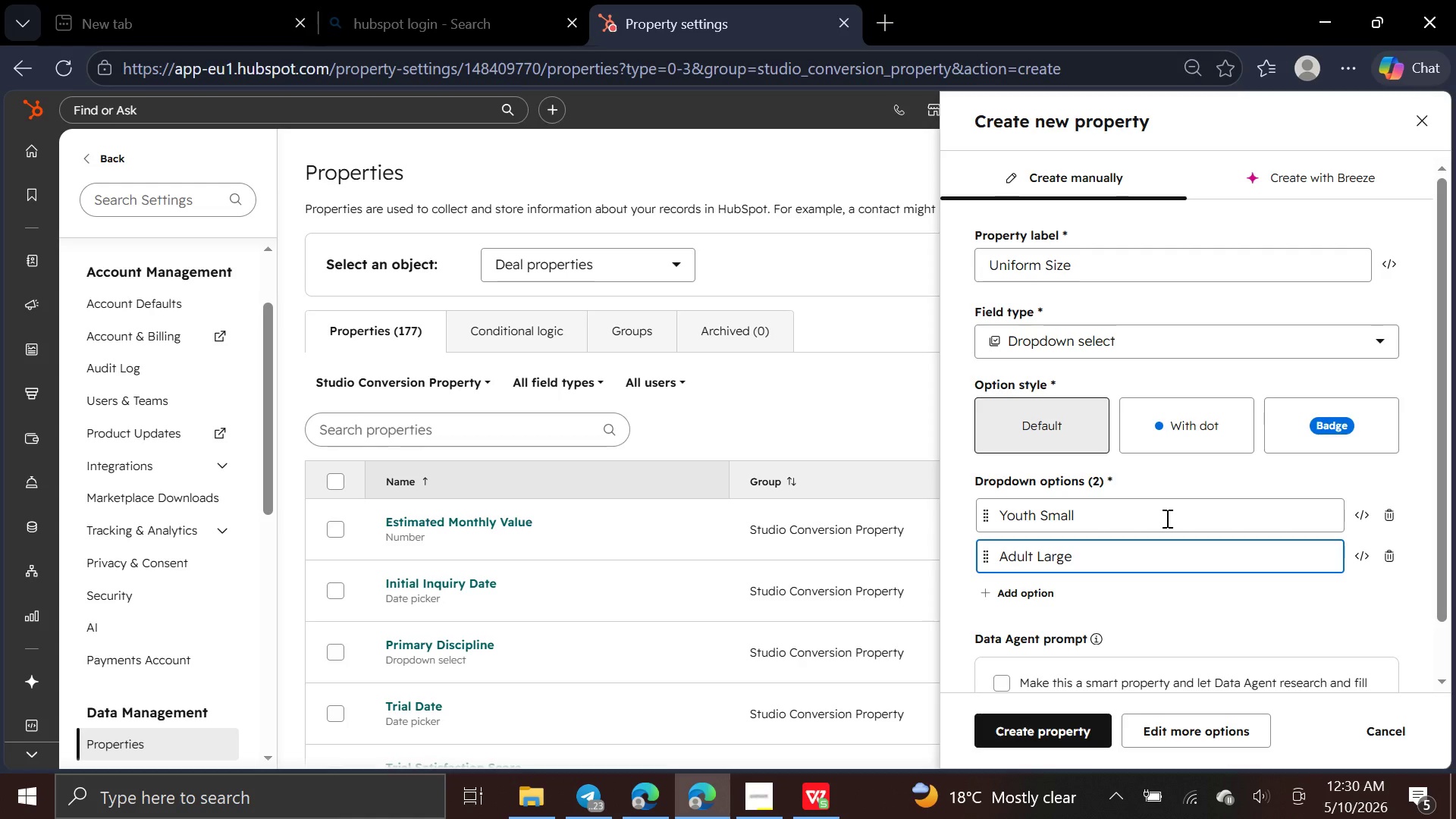 
key(Enter)
 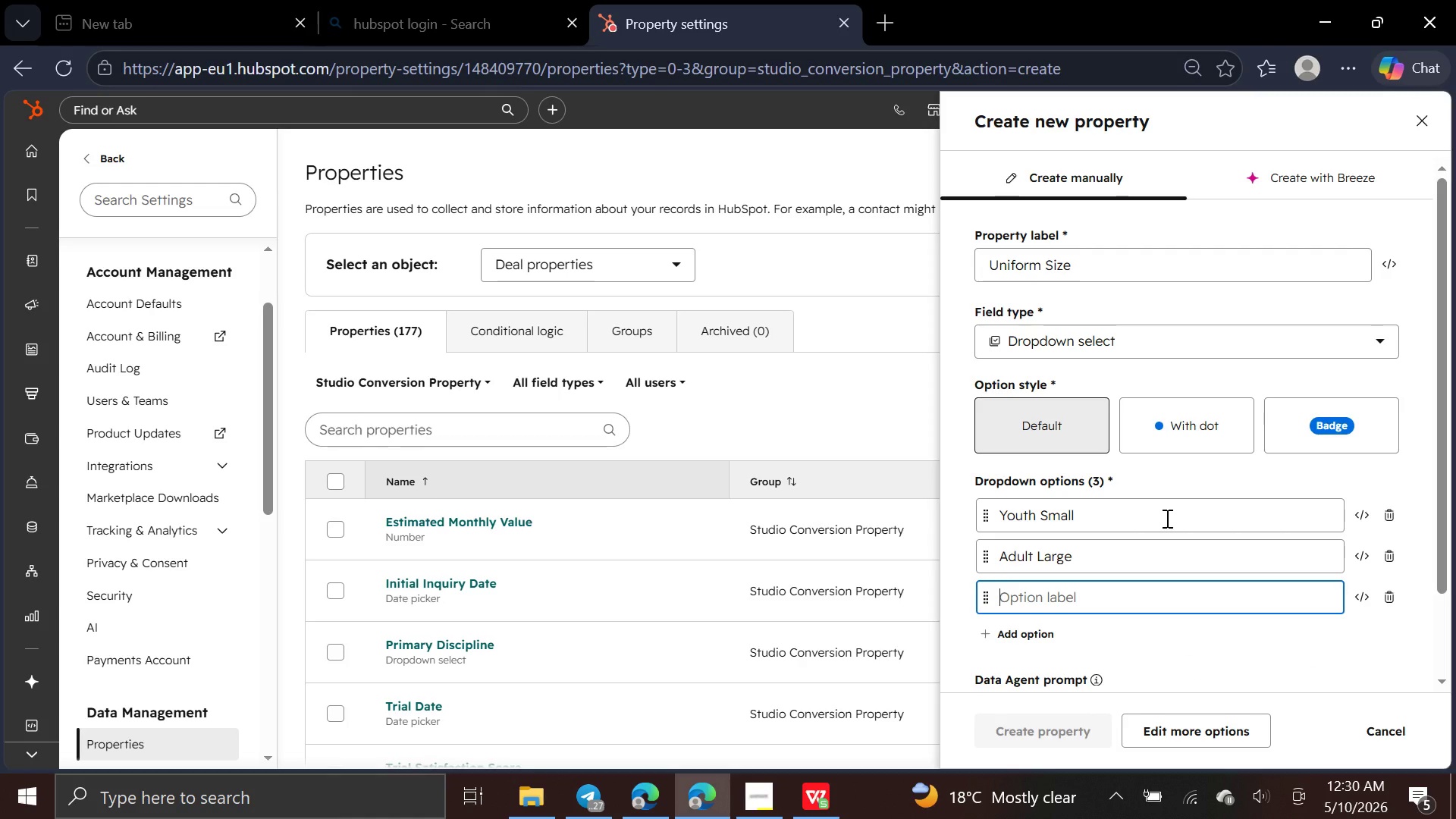 
type(Youth S)
key(Backspace)
type(Medium)
 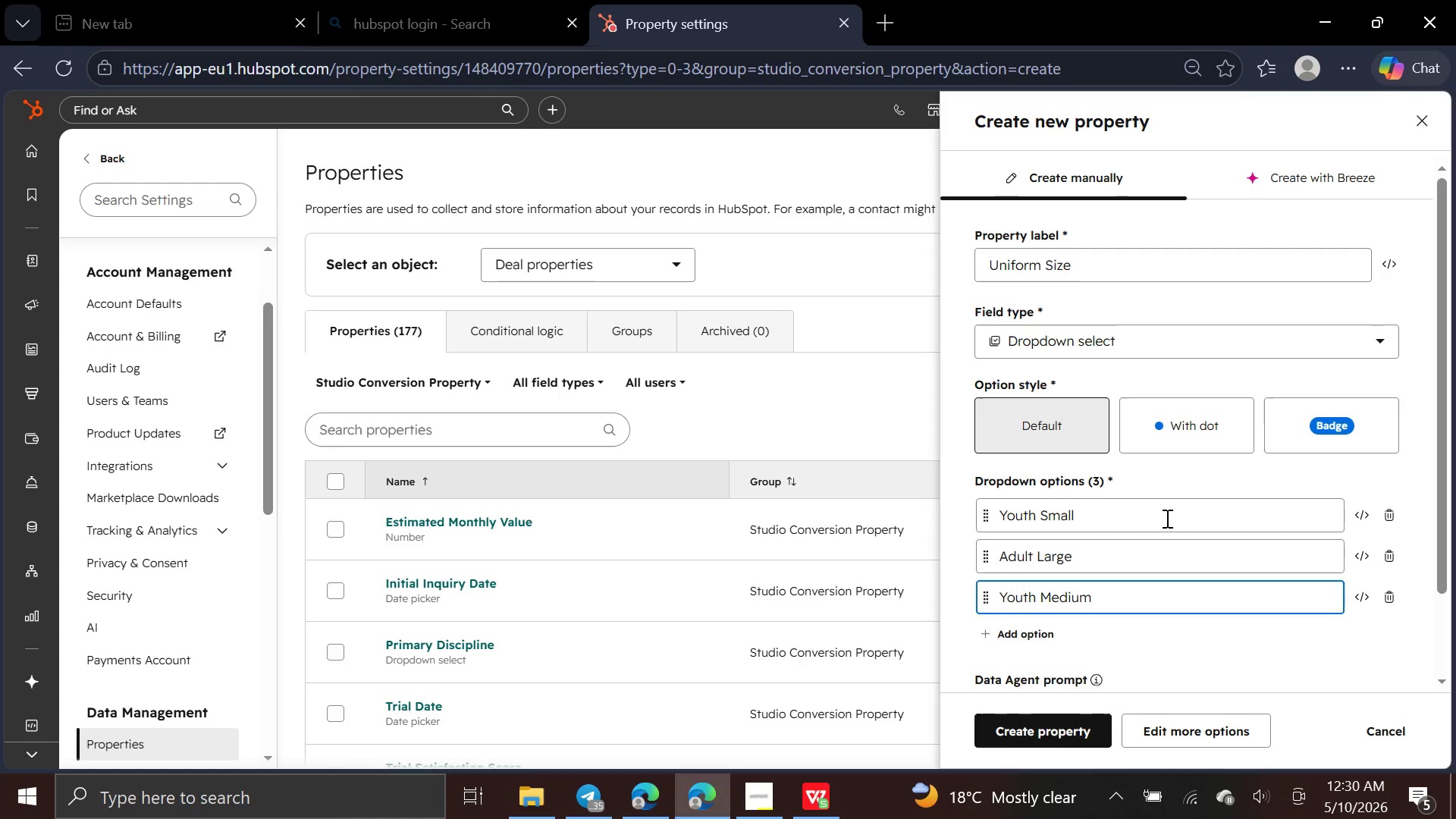 
key(Enter)
 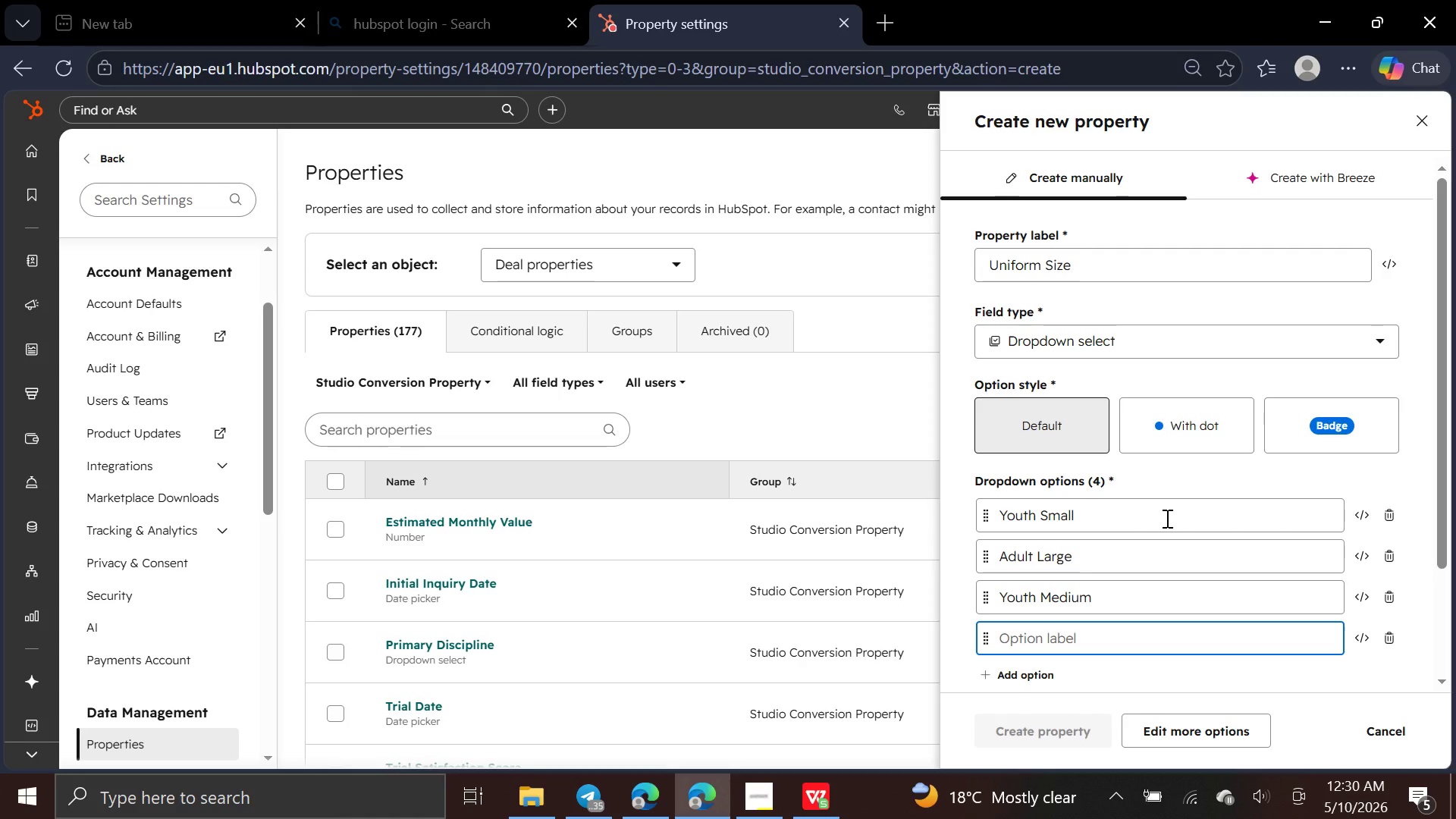 
type(Adult Medium)
 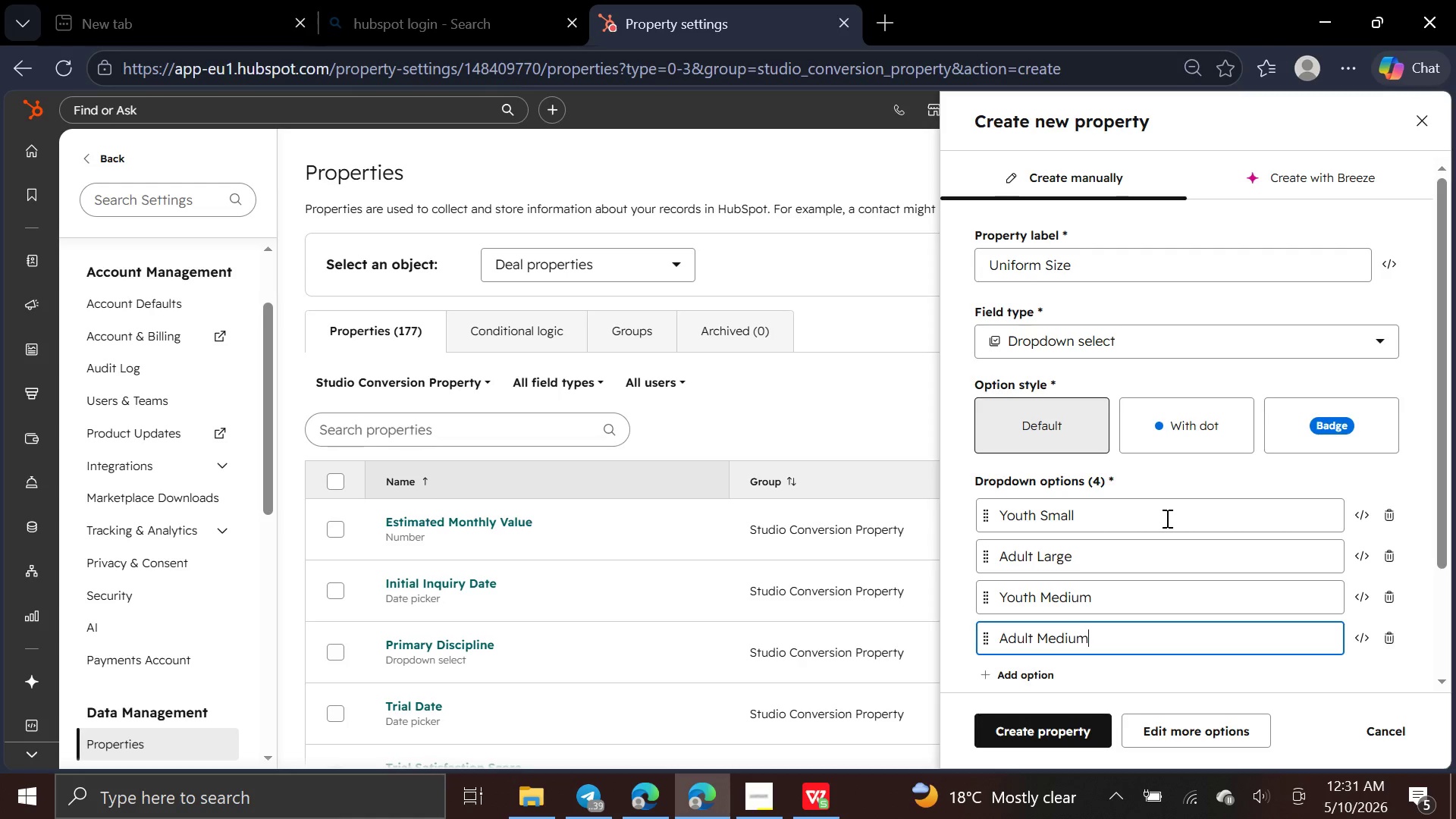 
key(Enter)
 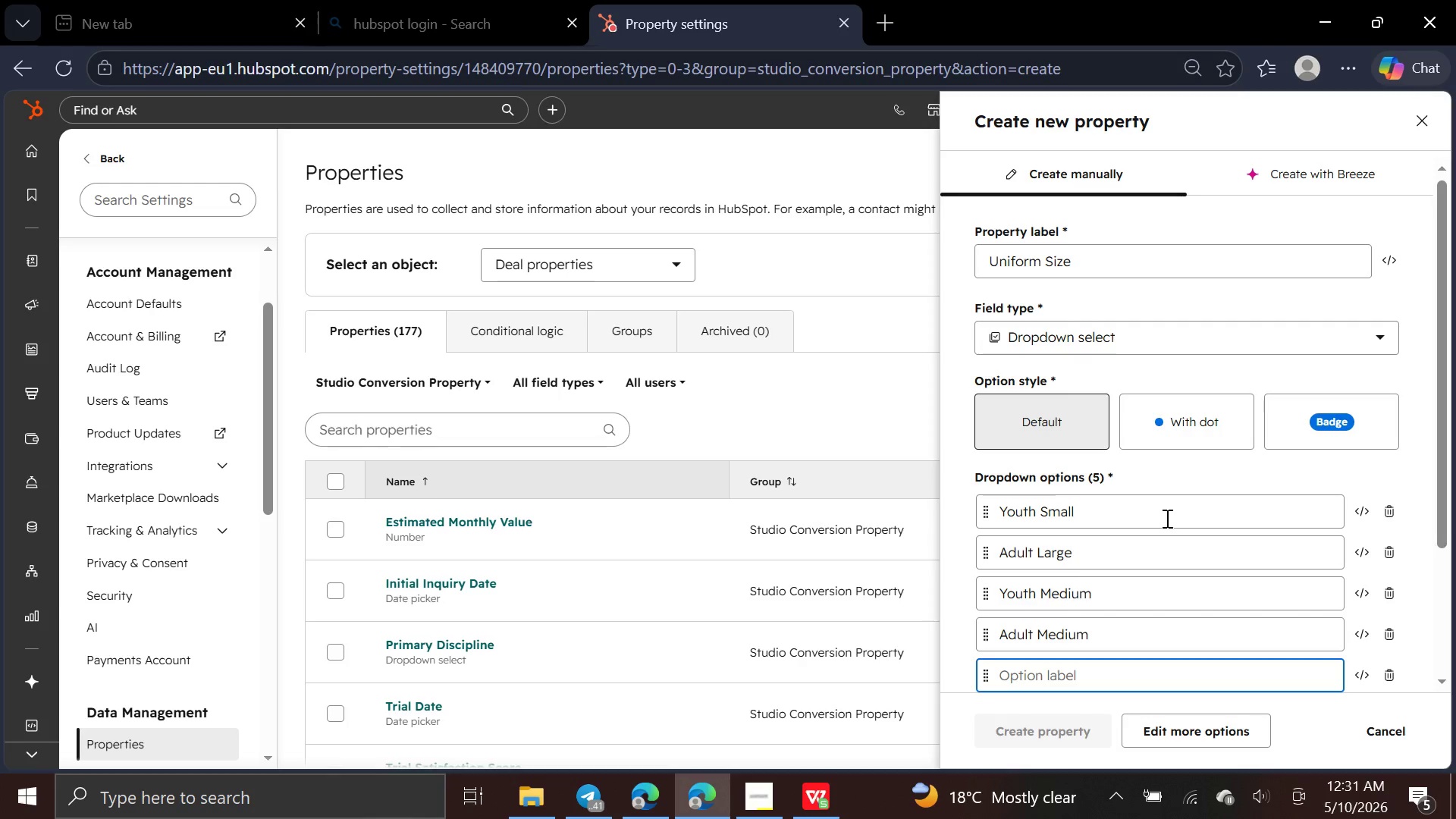 
wait(7.8)
 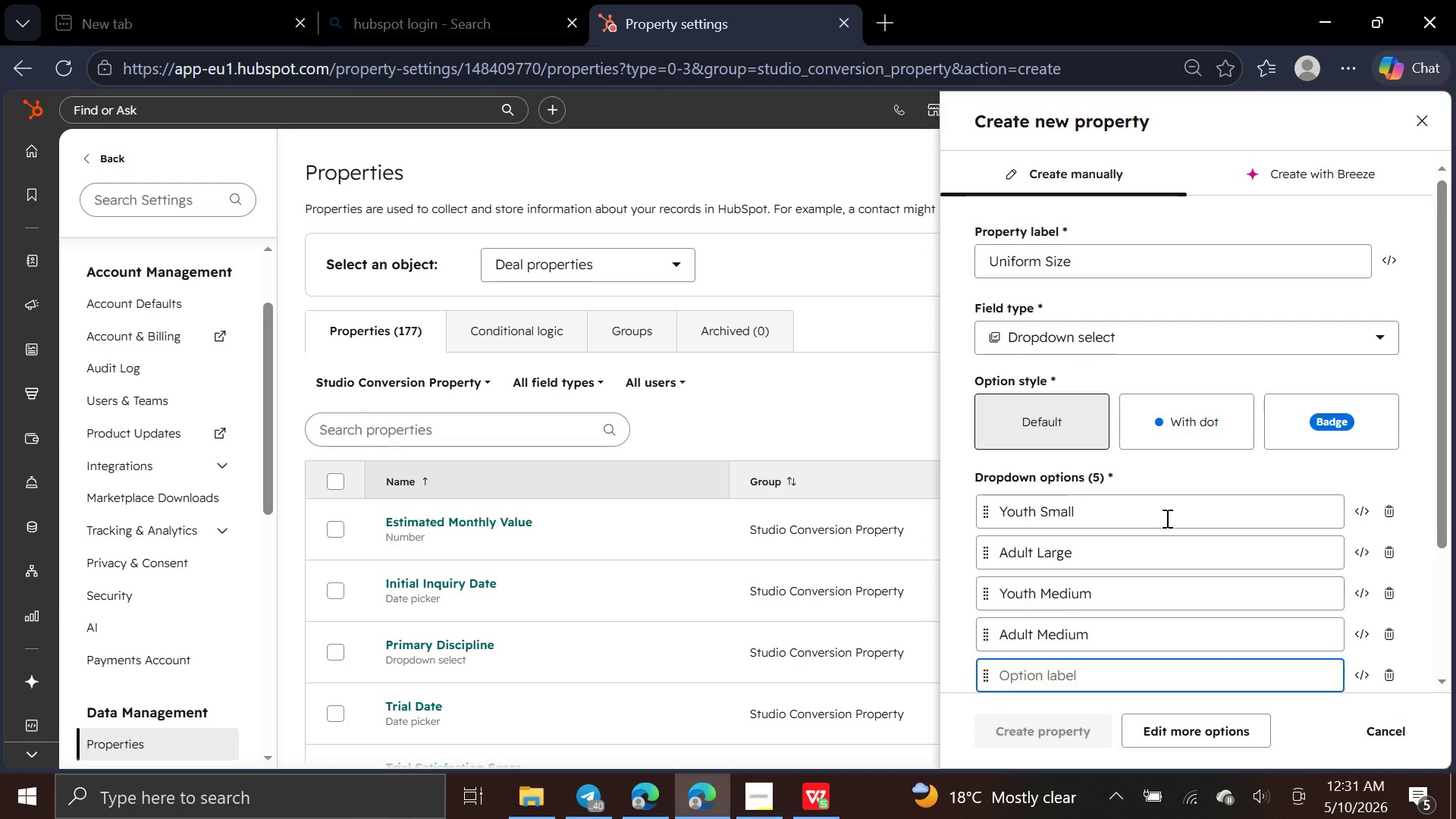 
type(Yu)
key(Backspace)
type(outh )
 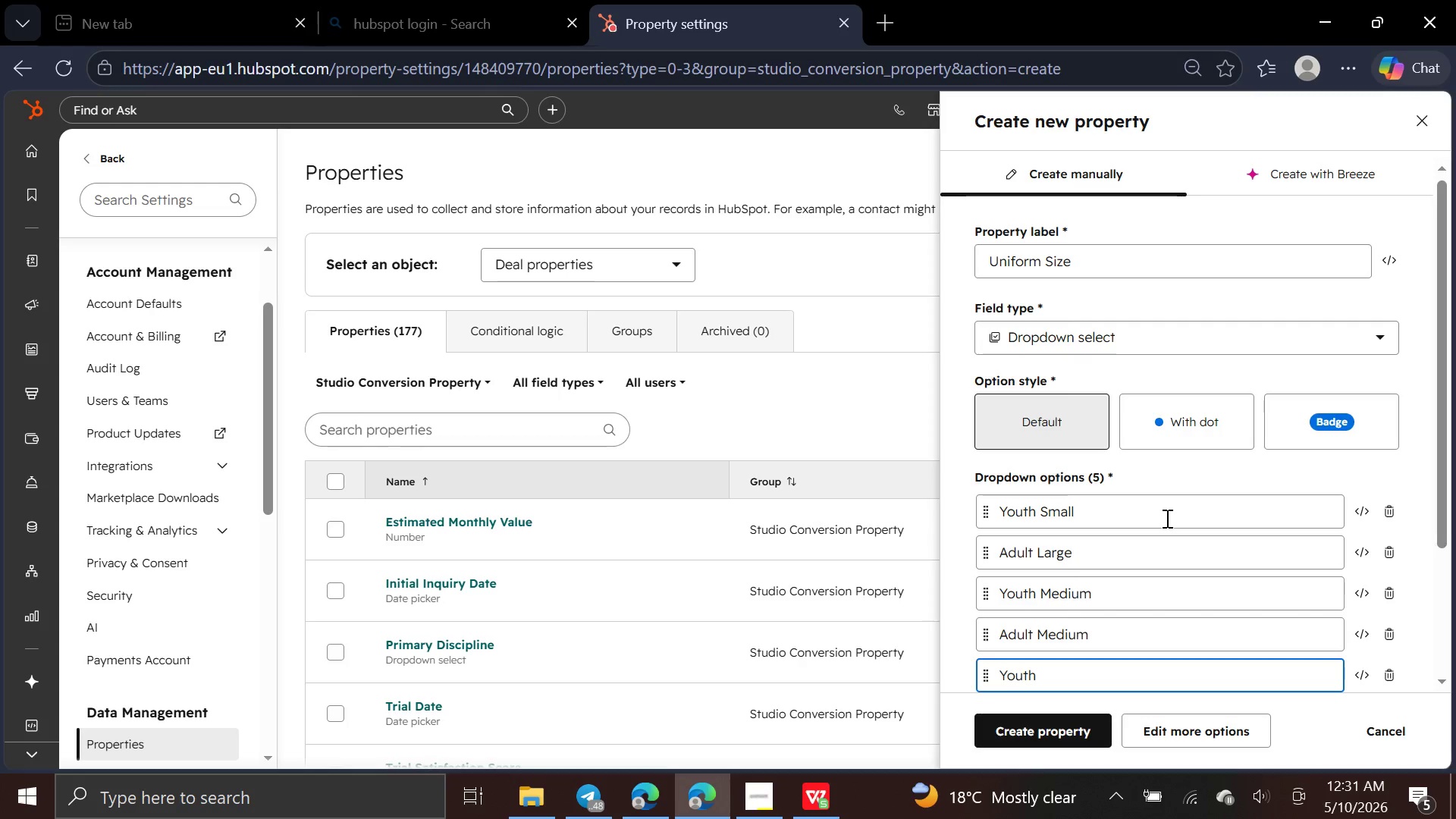 
wait(10.89)
 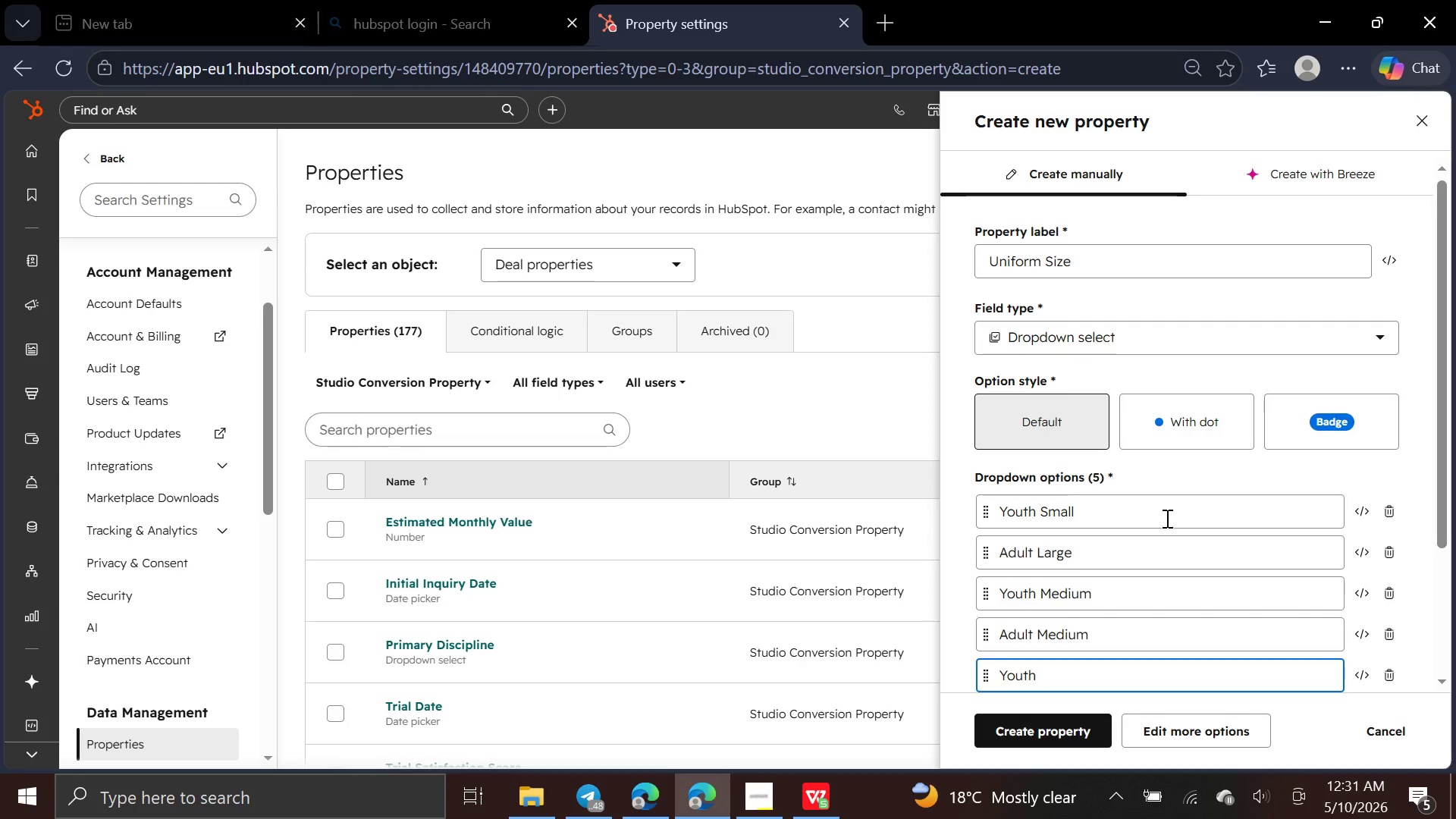 
type(l)
key(Backspace)
type(Large)
 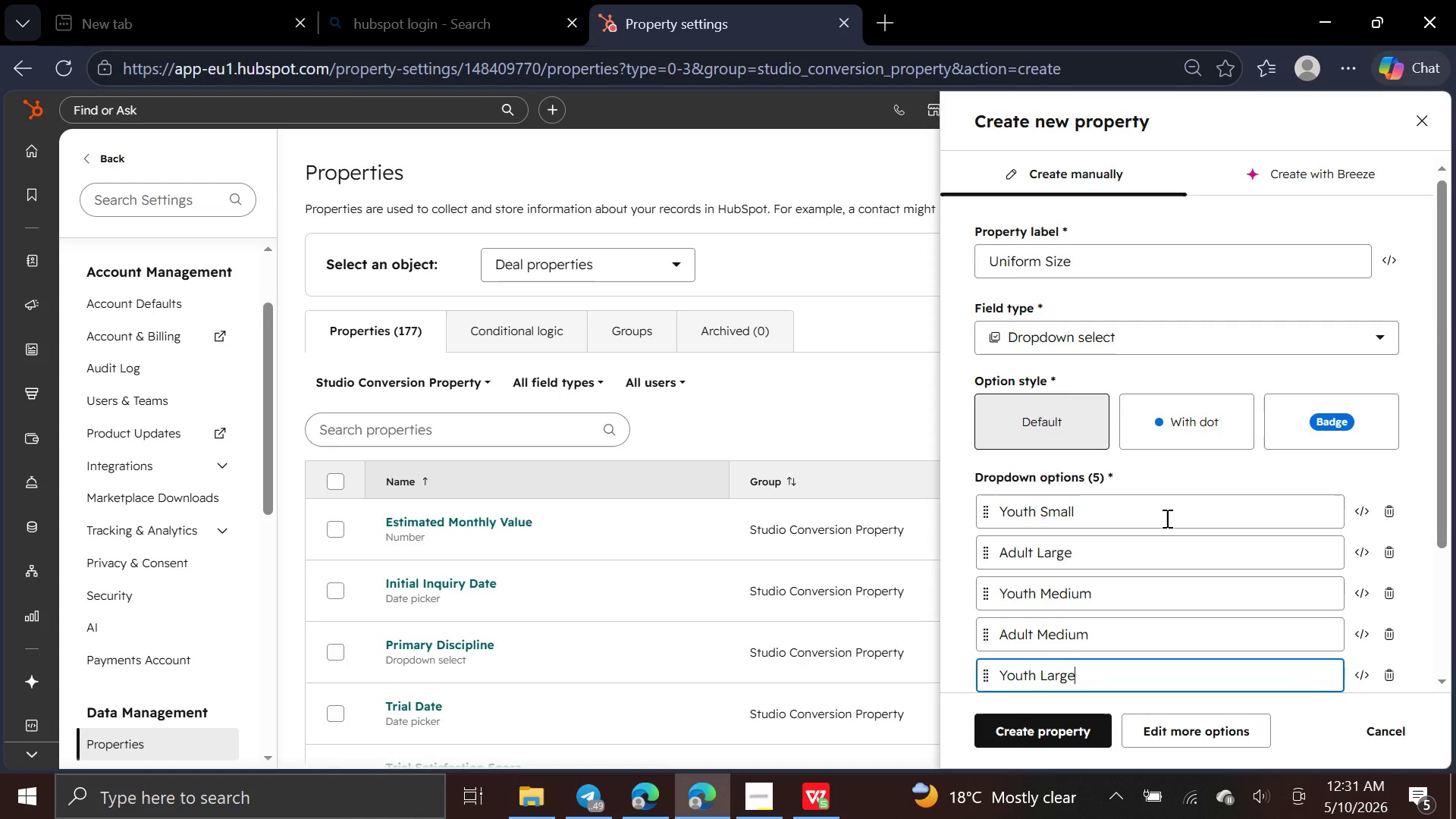 
key(Enter)
 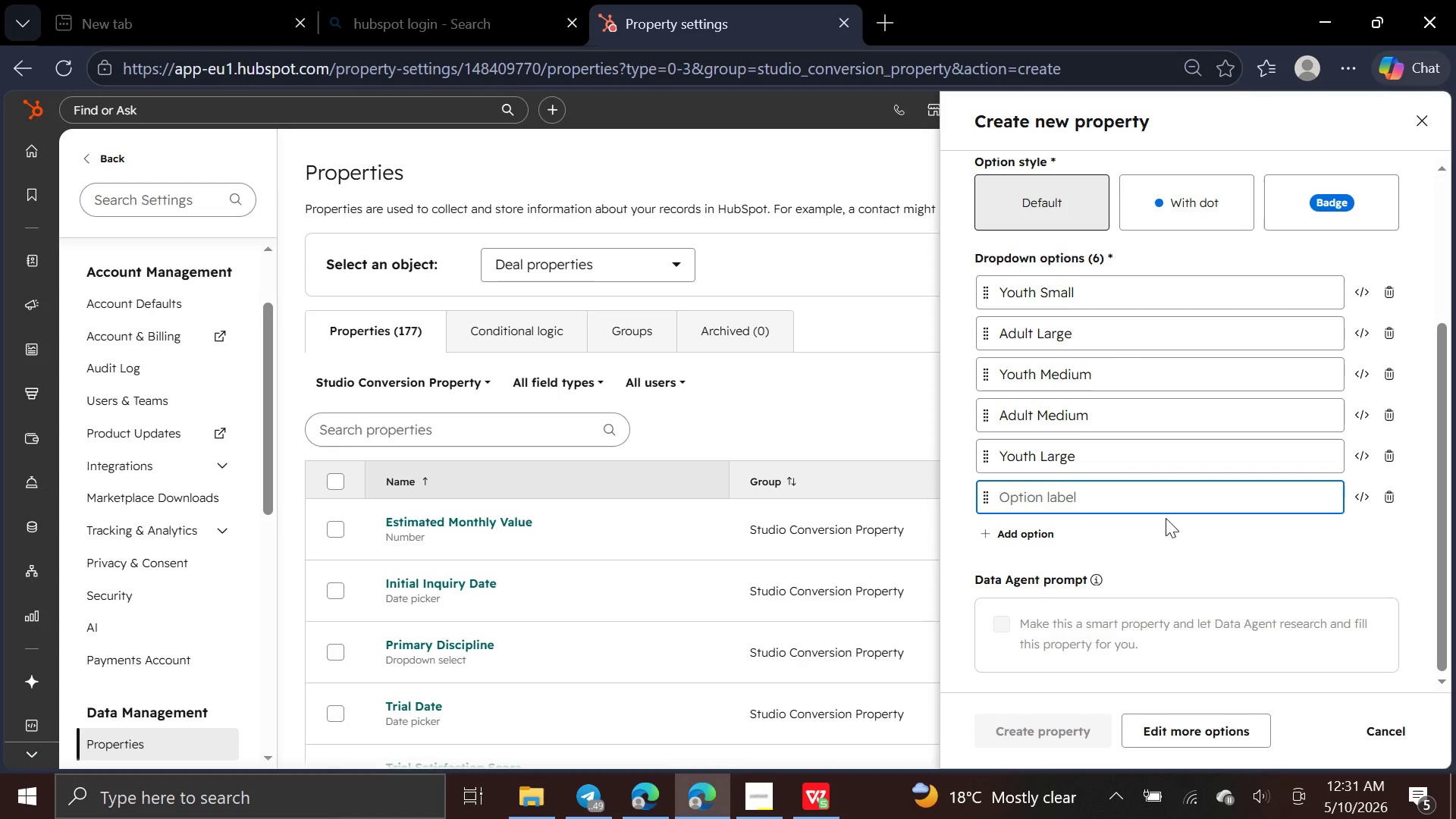 
type(Adult X-Large)
 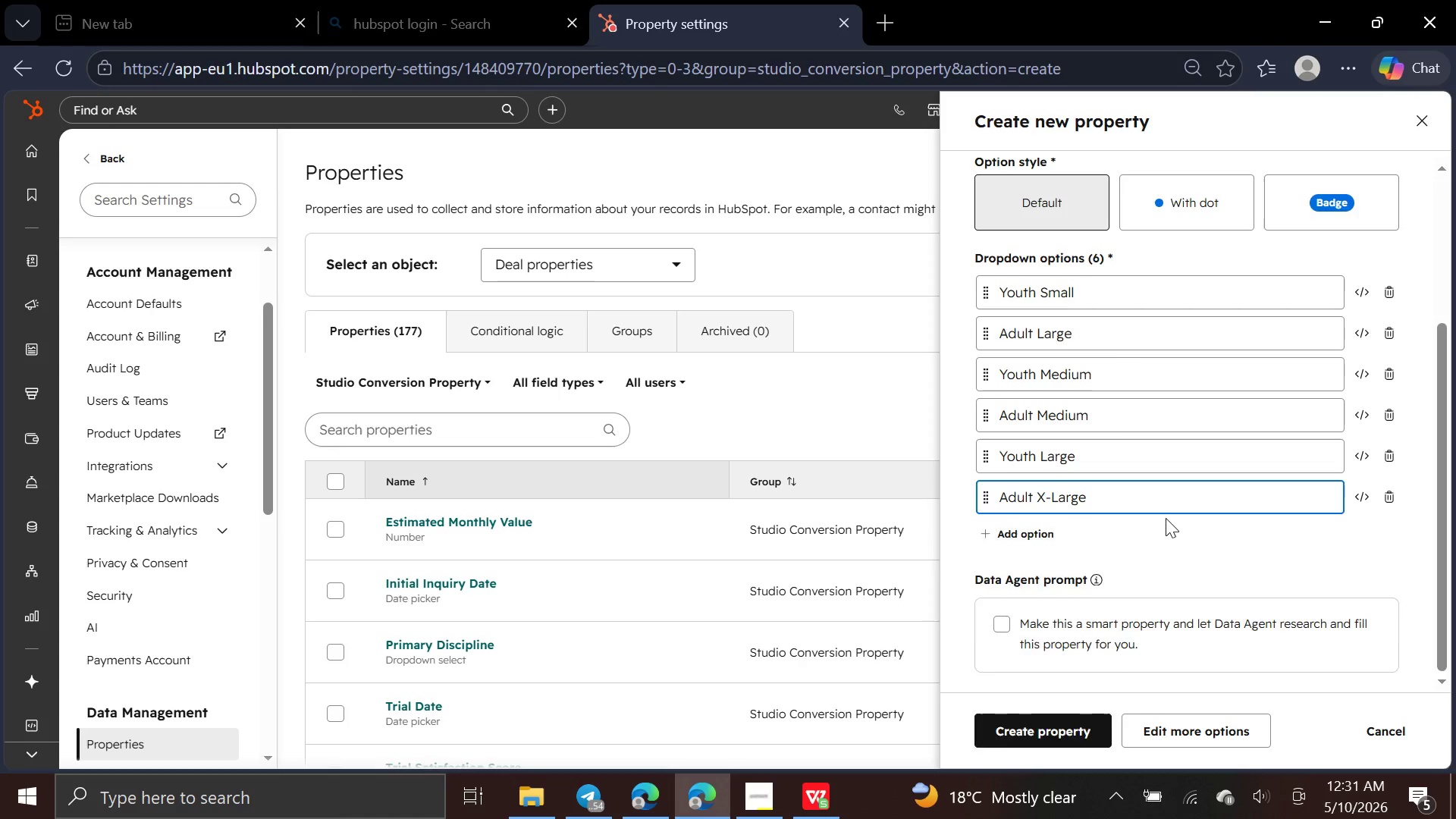 
key(Enter)
 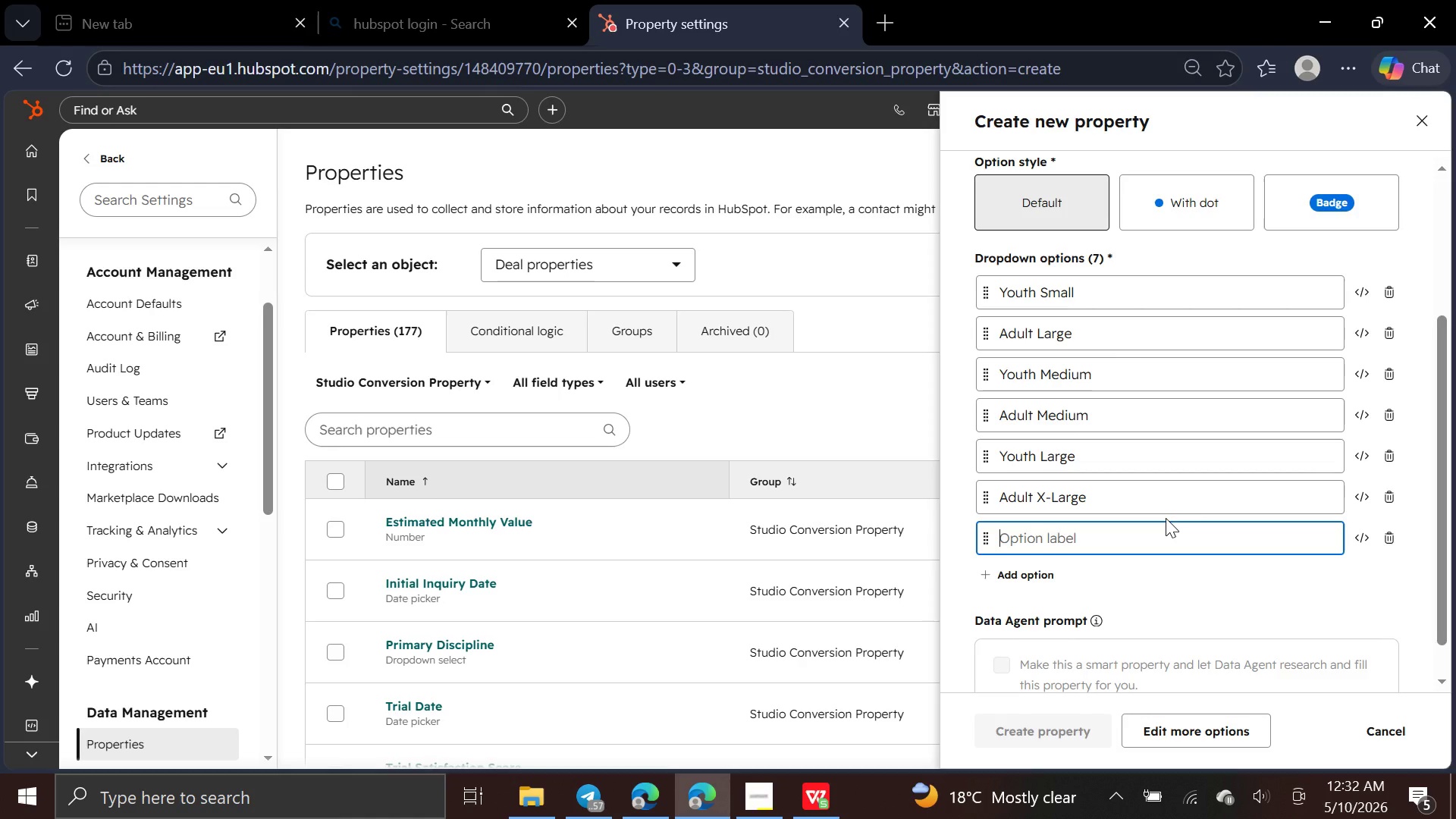 
wait(16.77)
 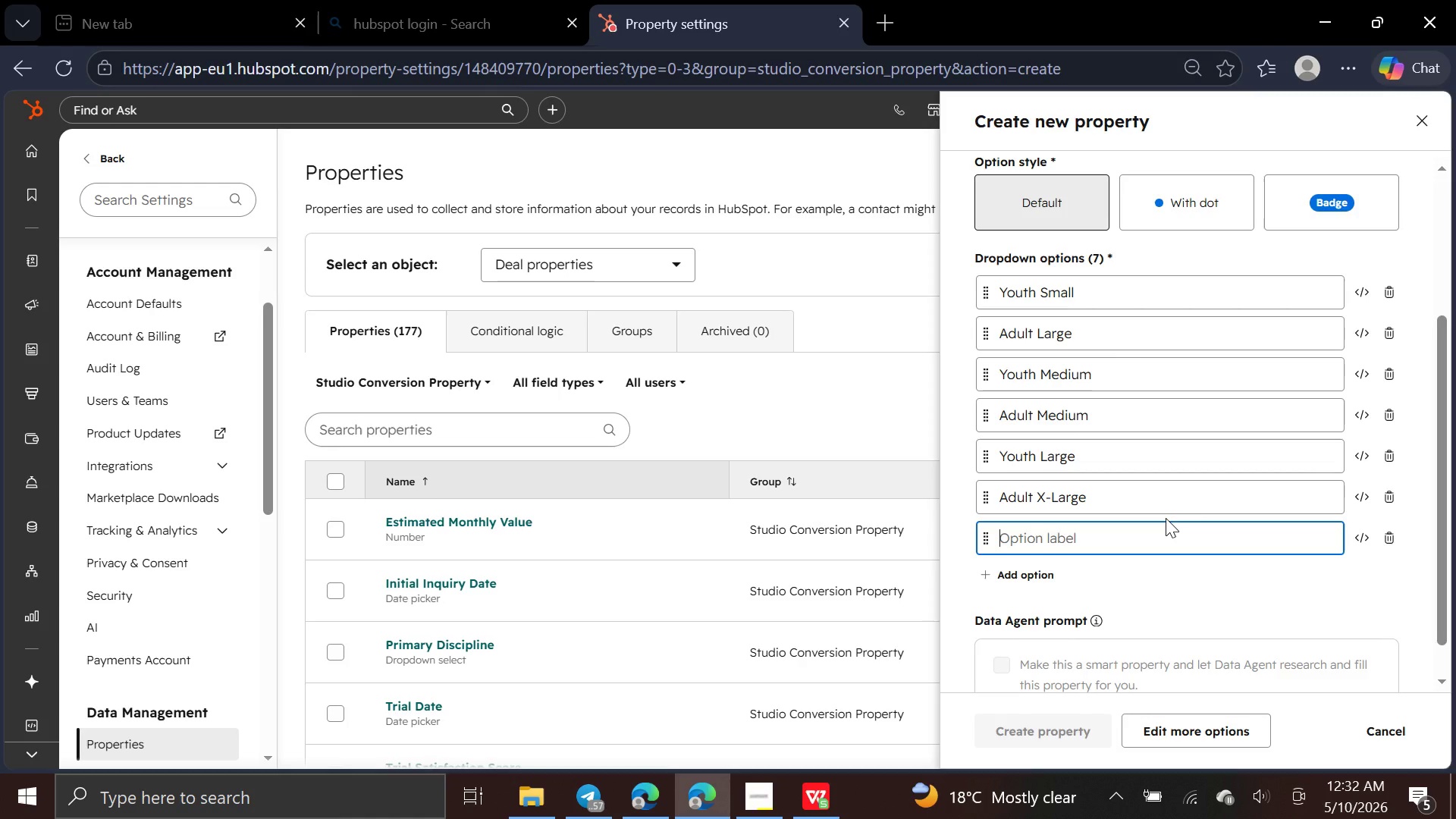 
type(Adult Small)
 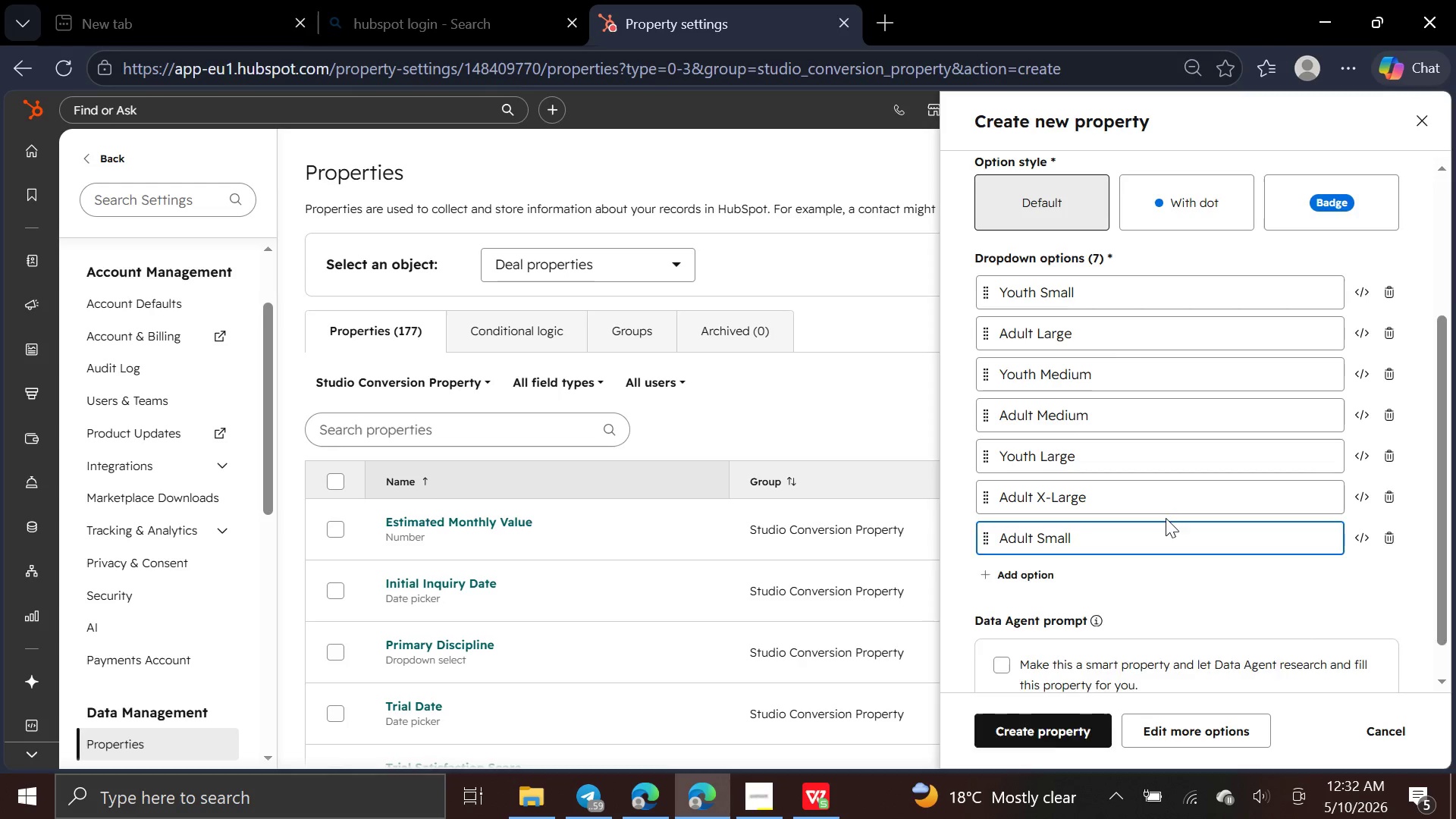 
key(Enter)
 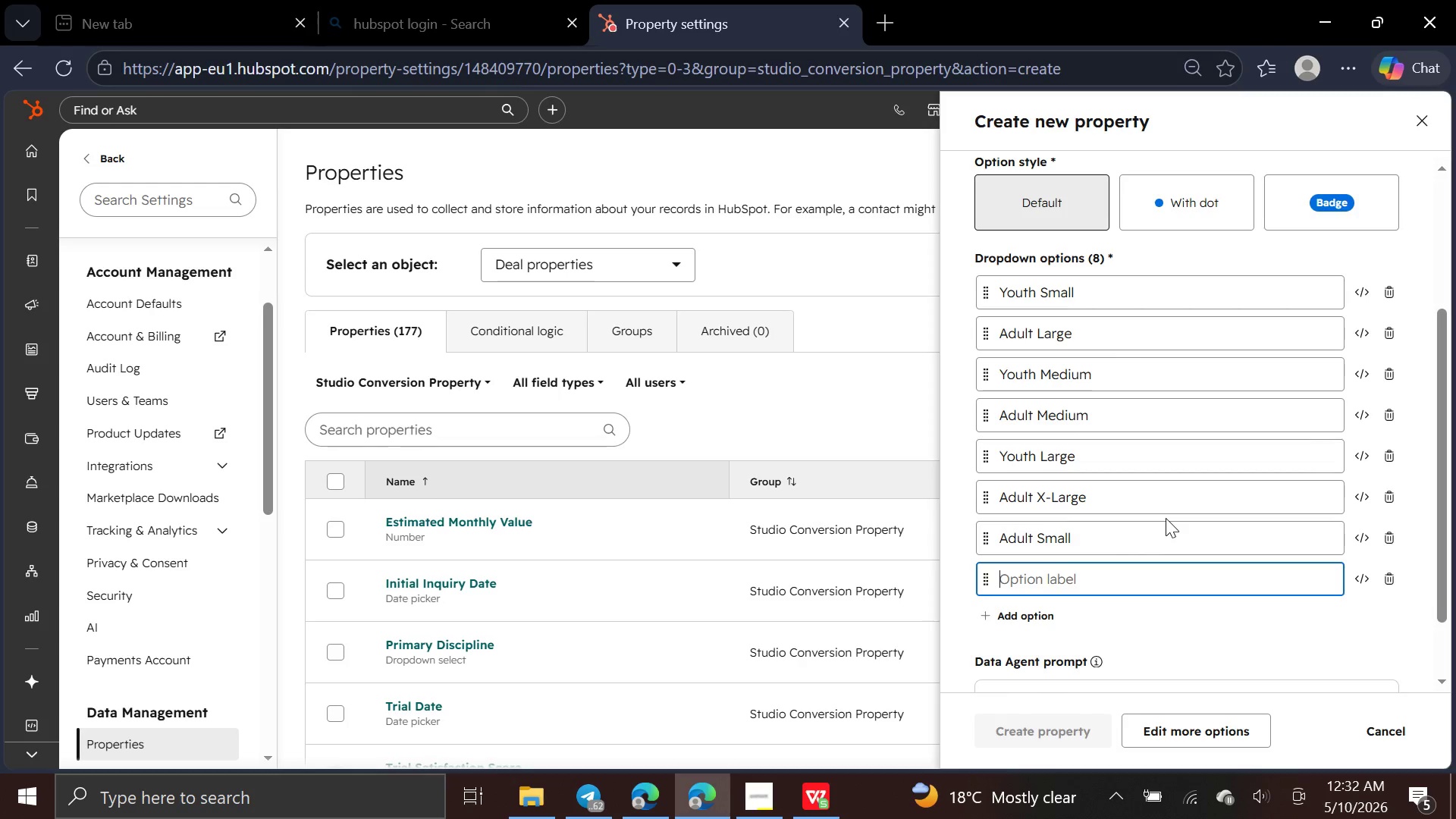 
wait(14.56)
 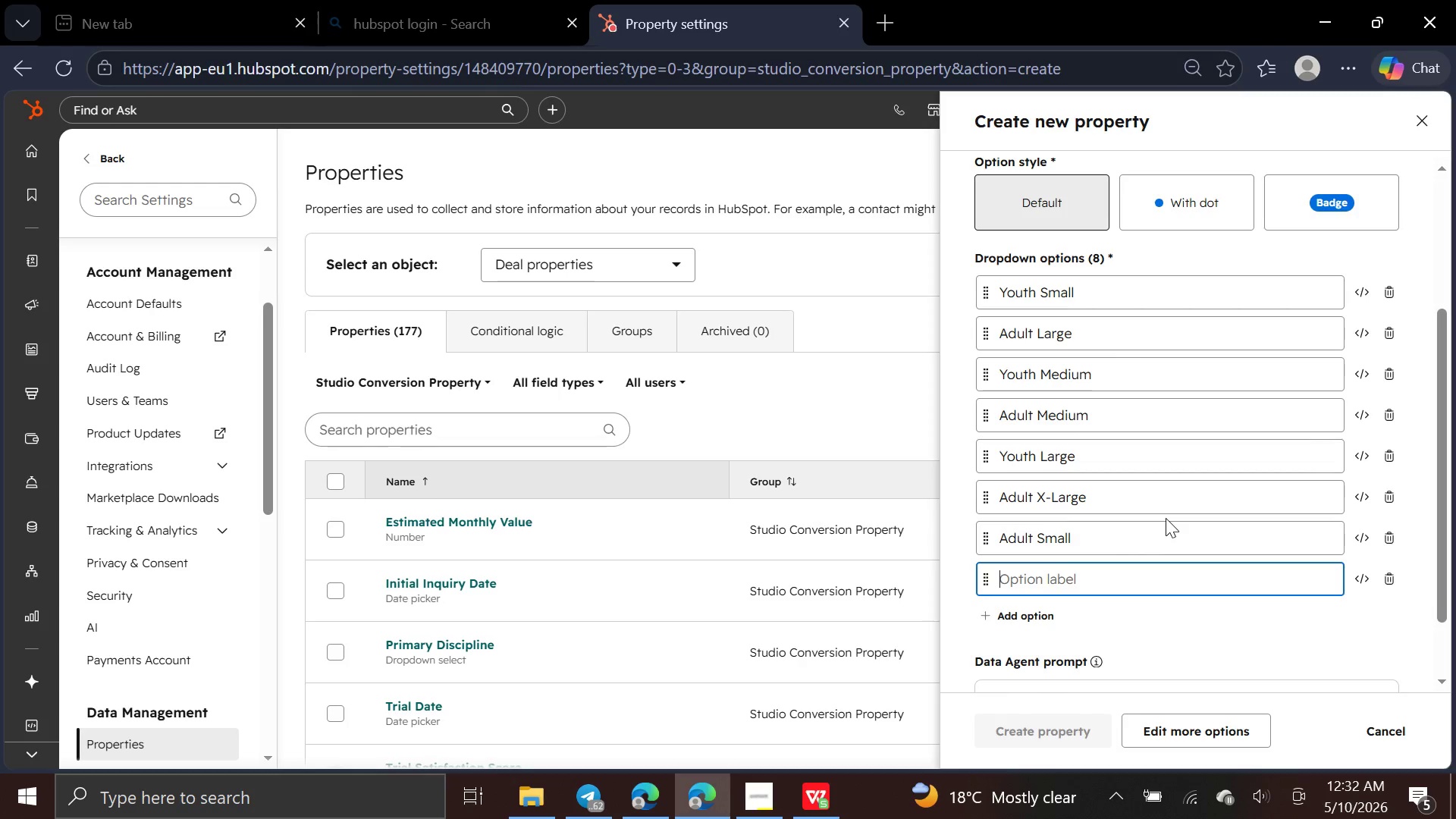 
left_click([818, 804])
 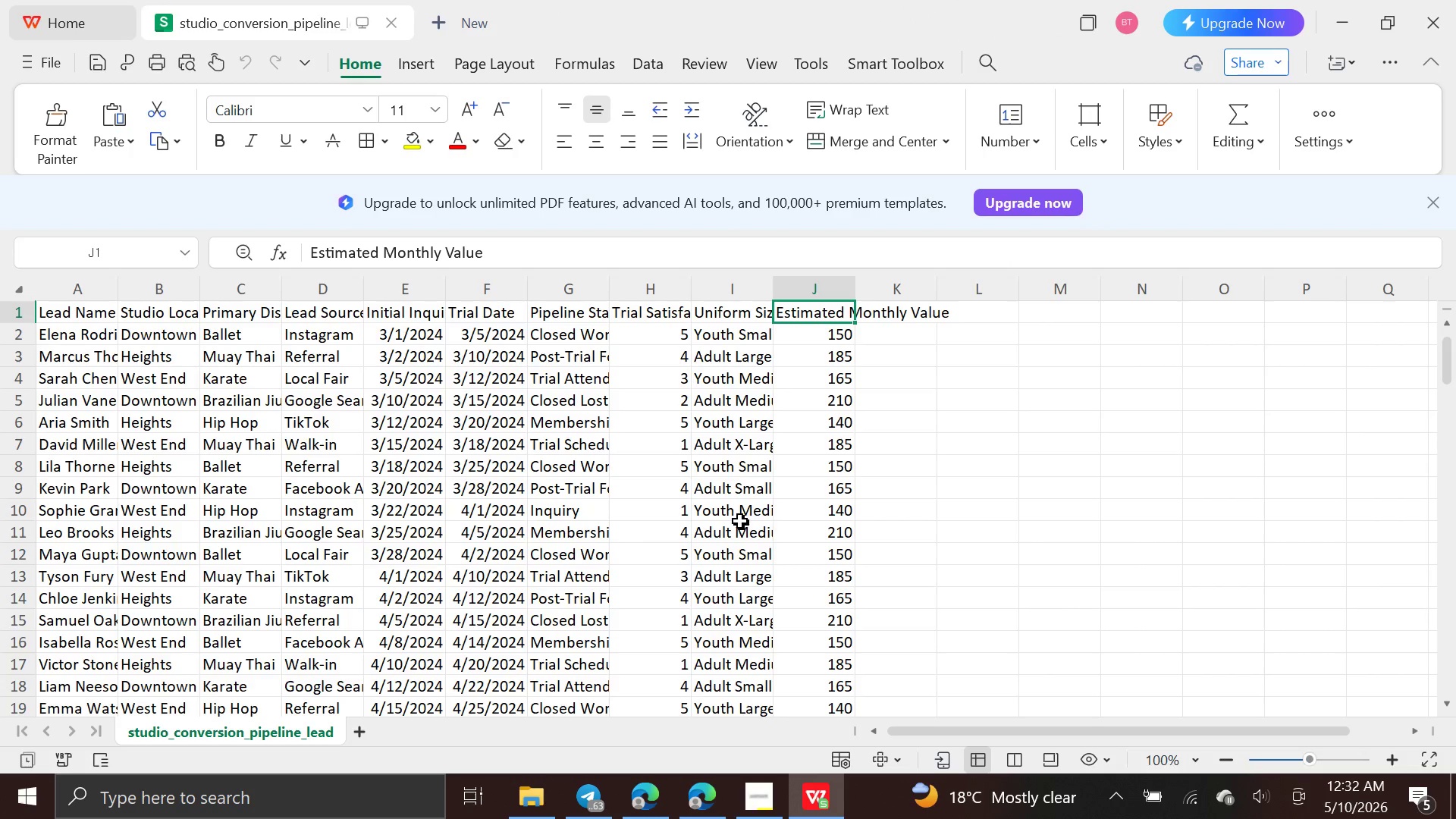 
scroll: coordinate [740, 521], scroll_direction: down, amount: 9.0
 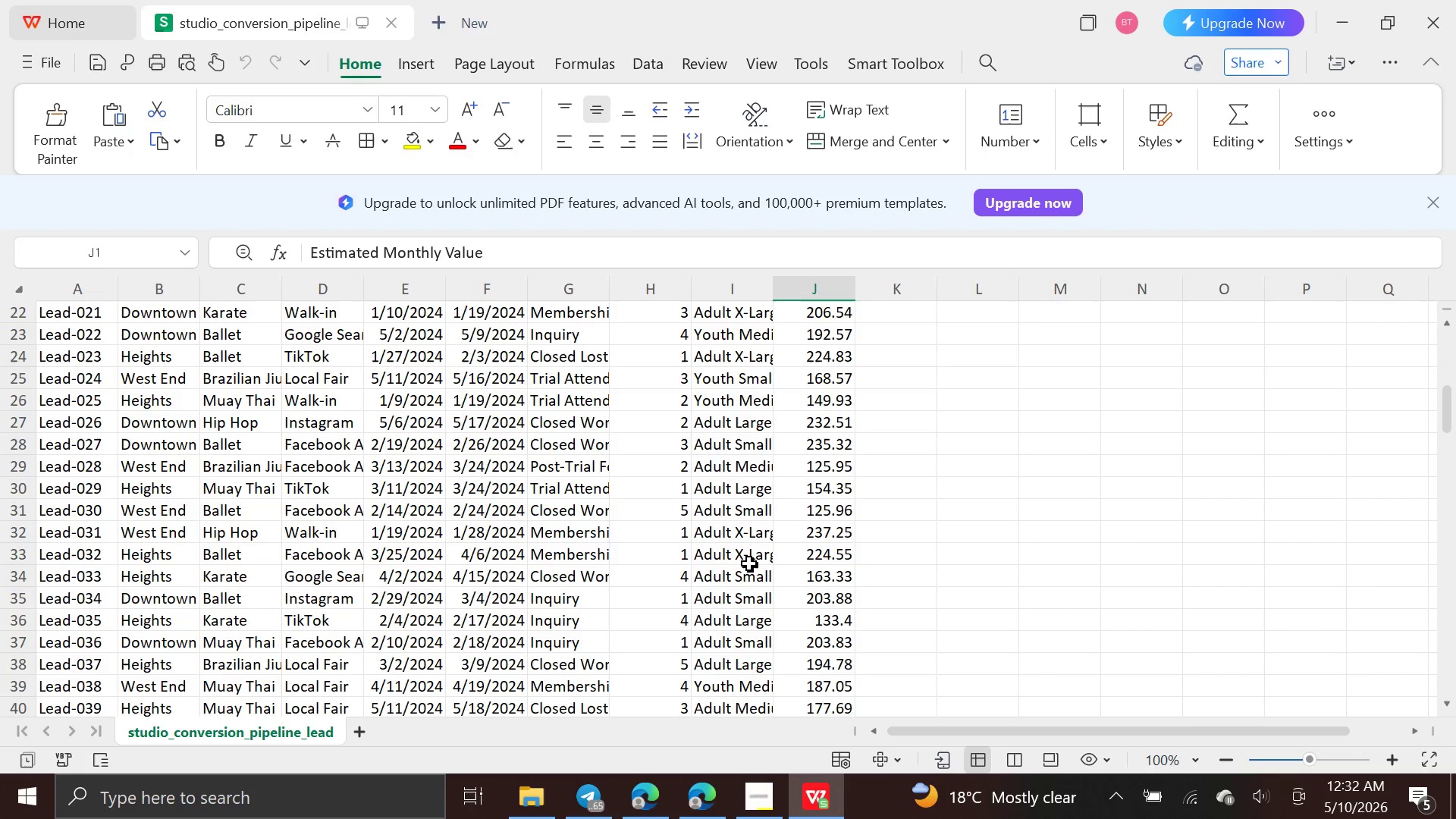 
scroll: coordinate [748, 581], scroll_direction: none, amount: 0.0
 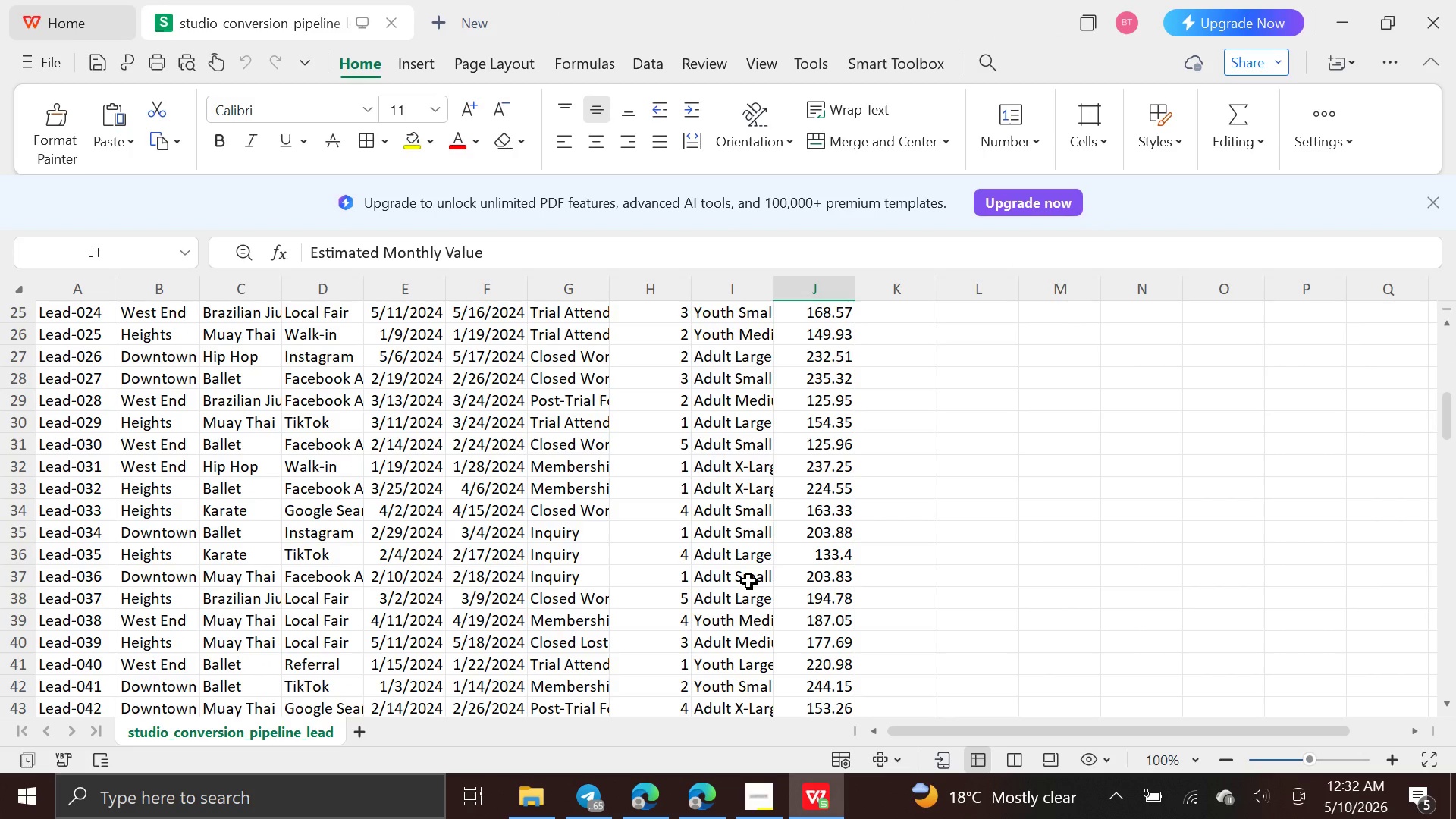 
scroll: coordinate [748, 581], scroll_direction: up, amount: 17.0
 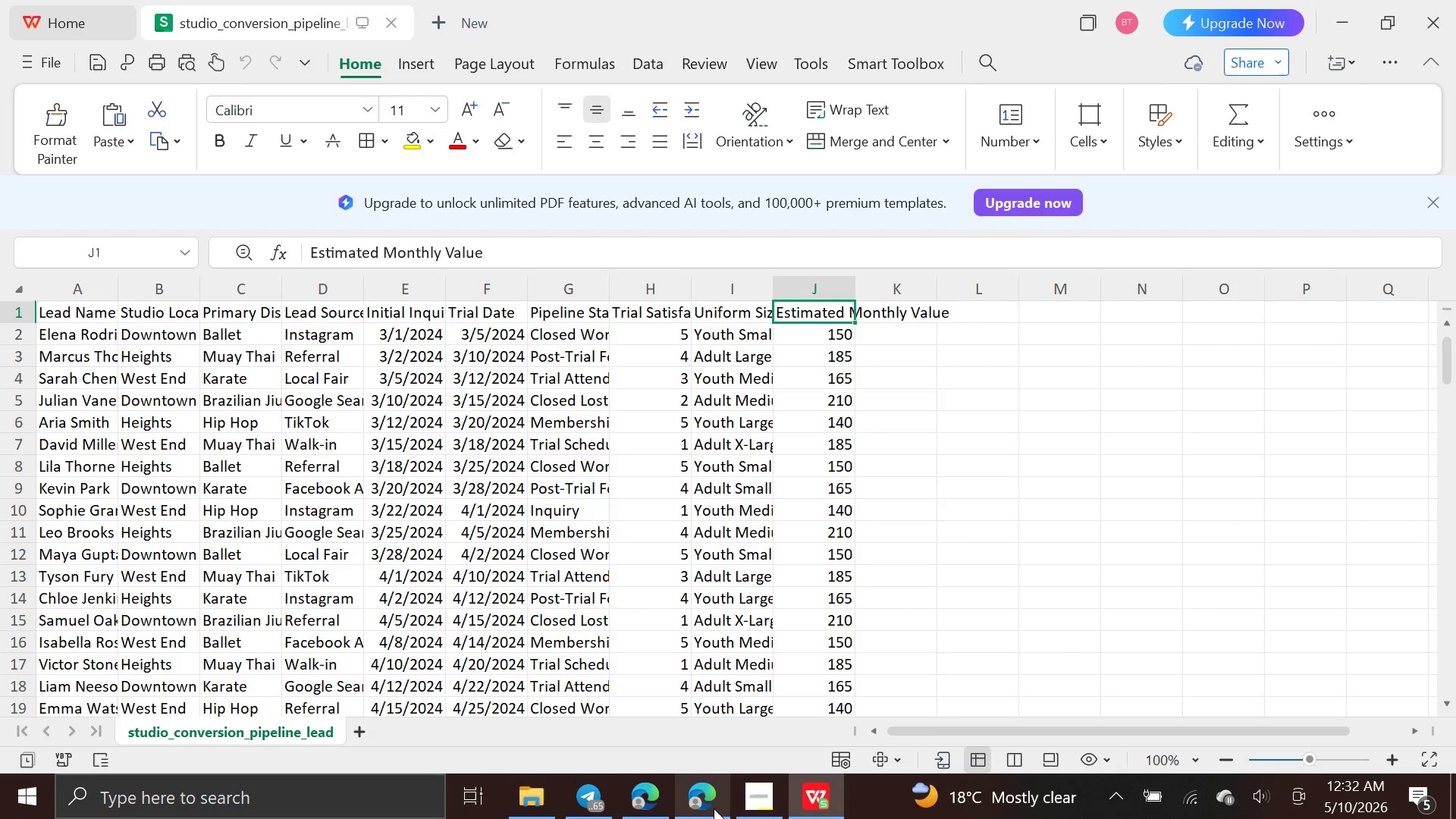 
left_click([714, 808])
 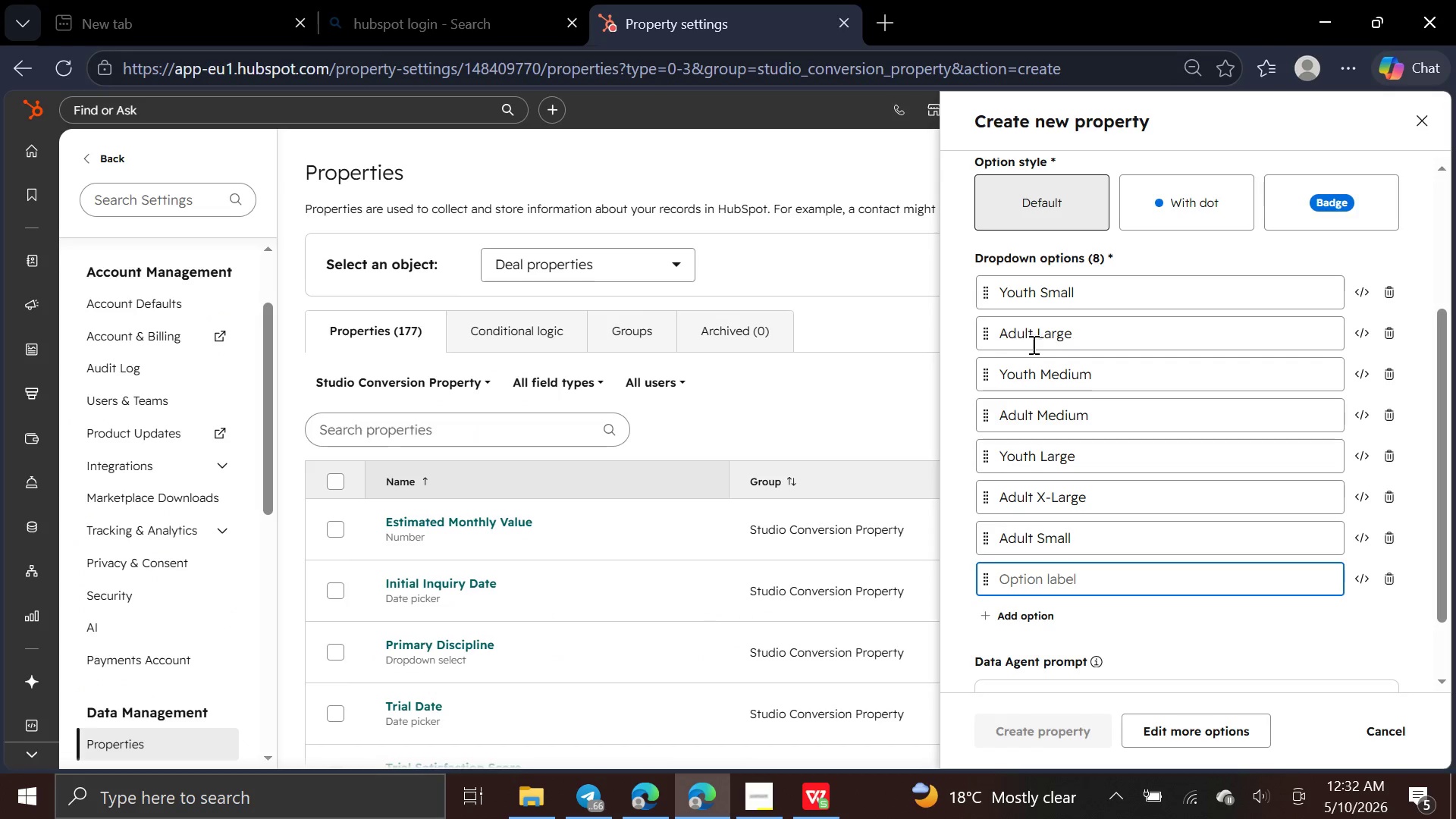 
wait(10.27)
 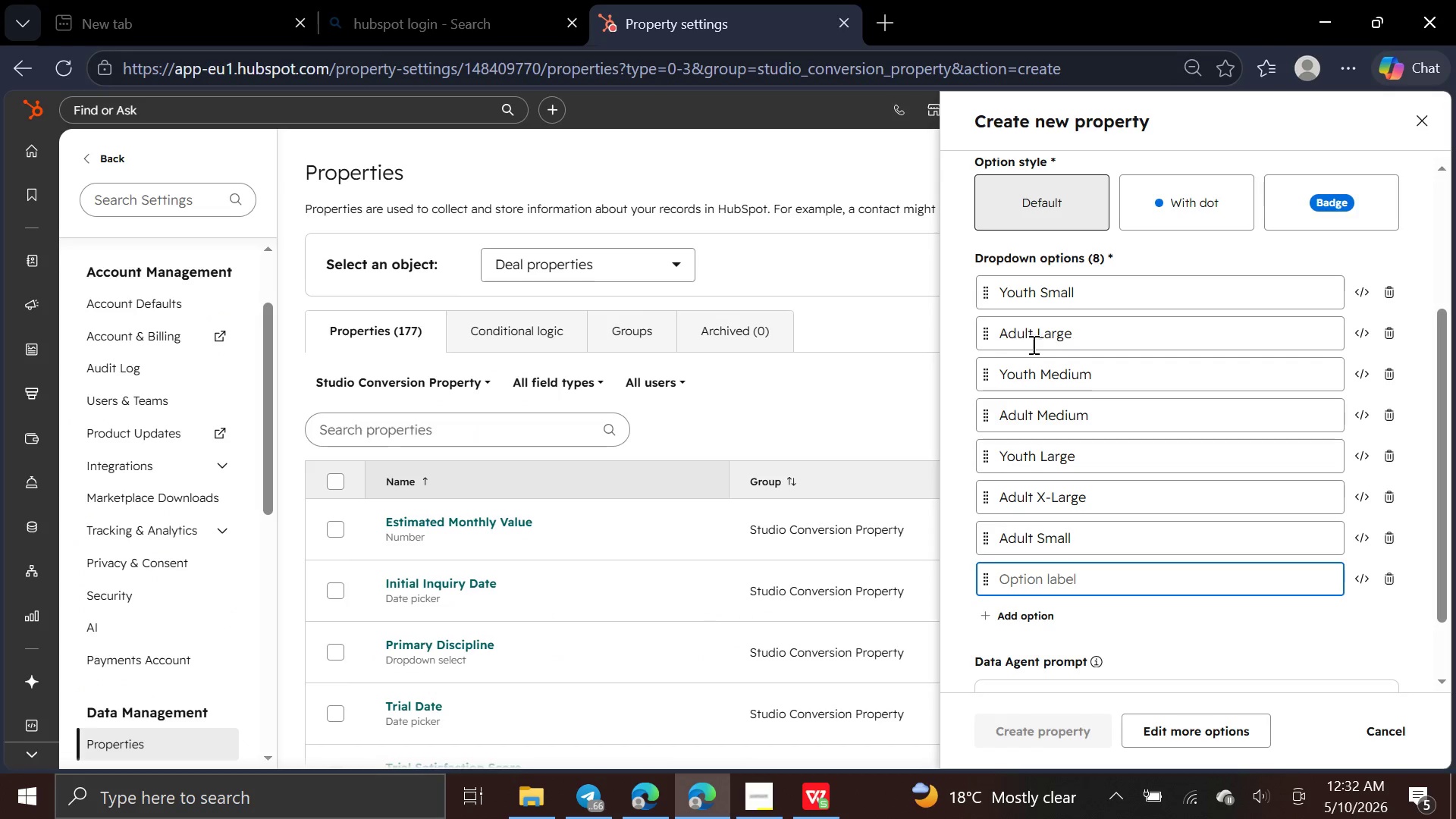 
key(Backspace)
 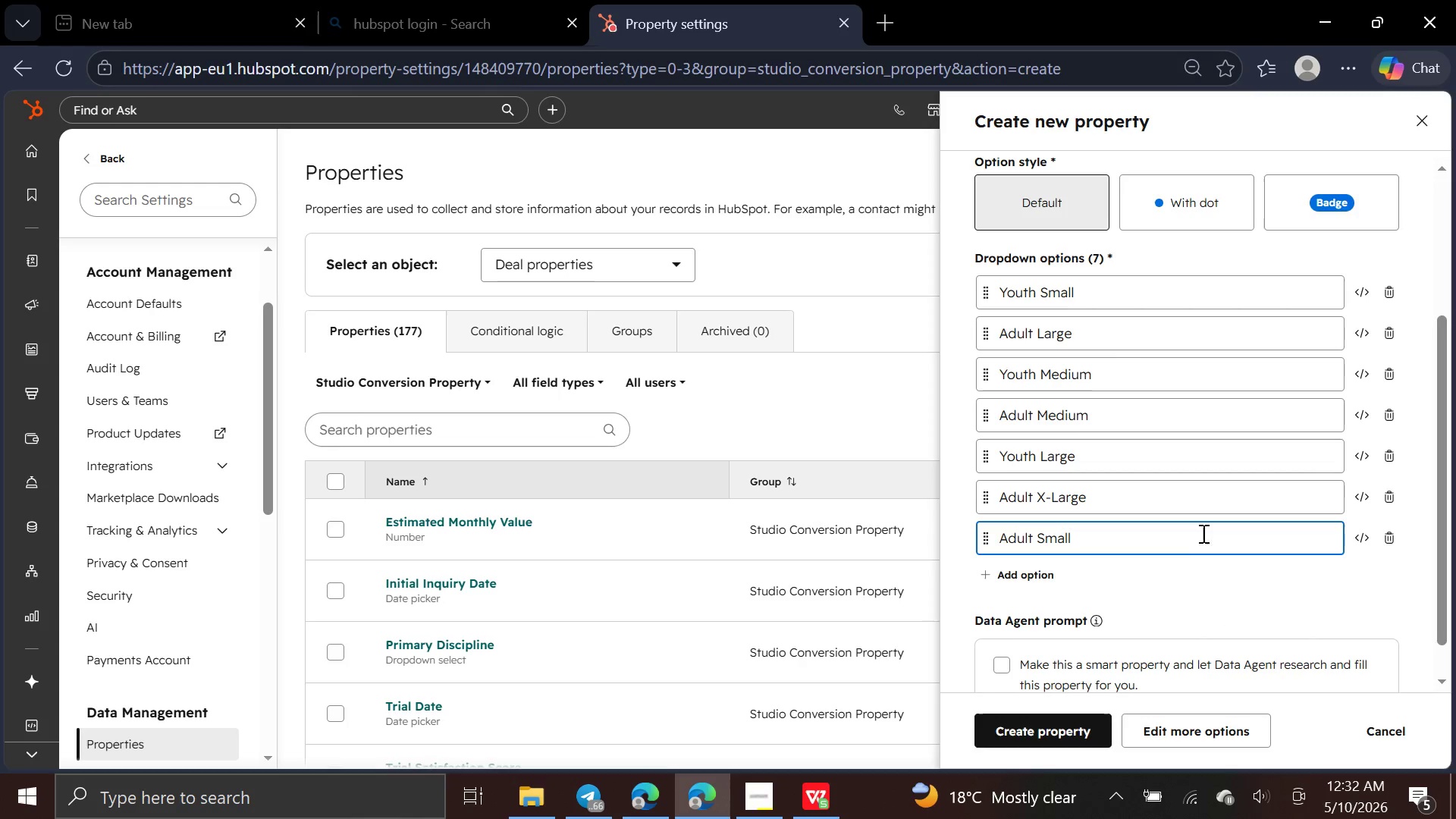 
left_click([1184, 594])
 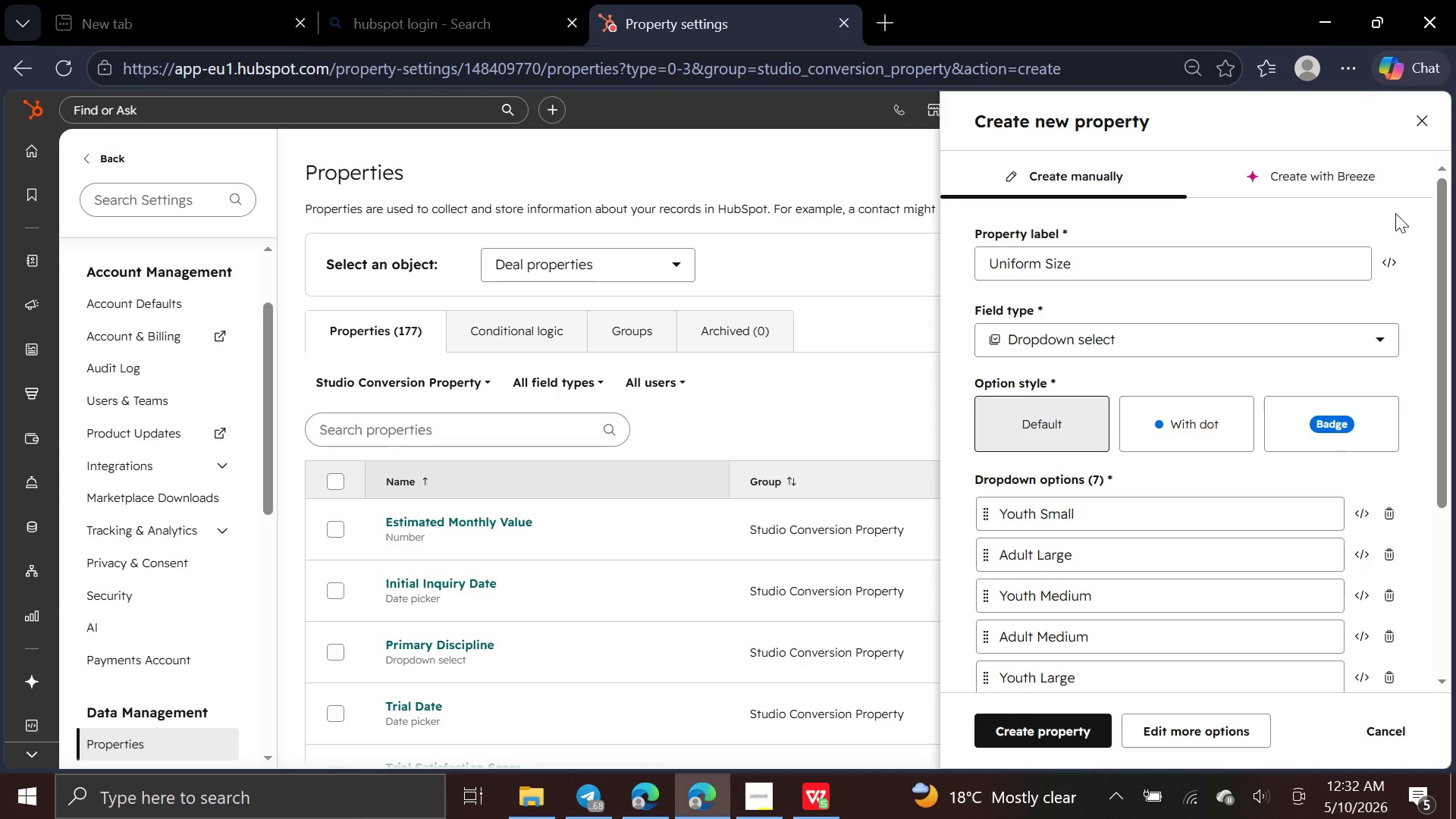 
key(PrintScreen)
 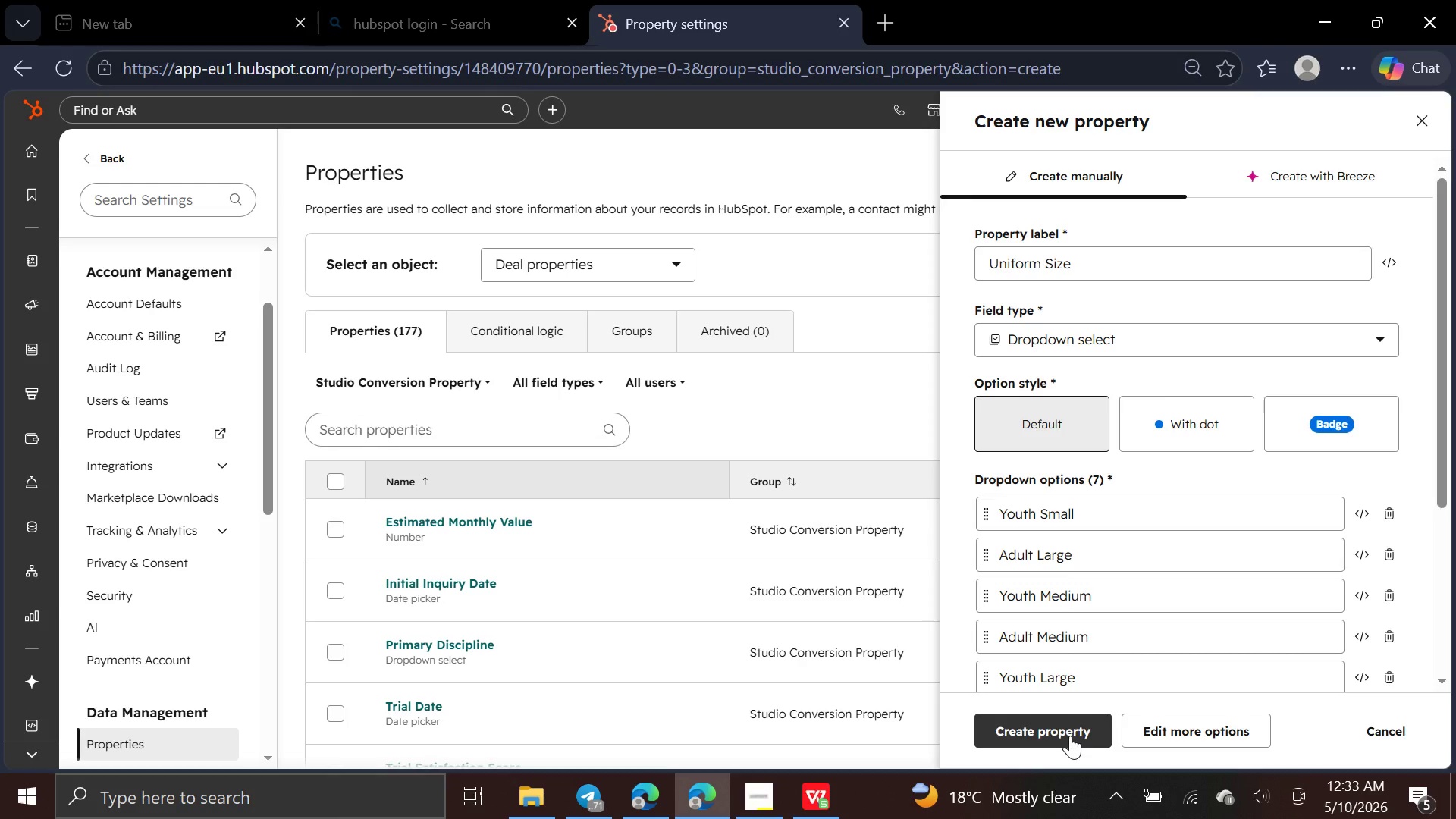 
wait(5.31)
 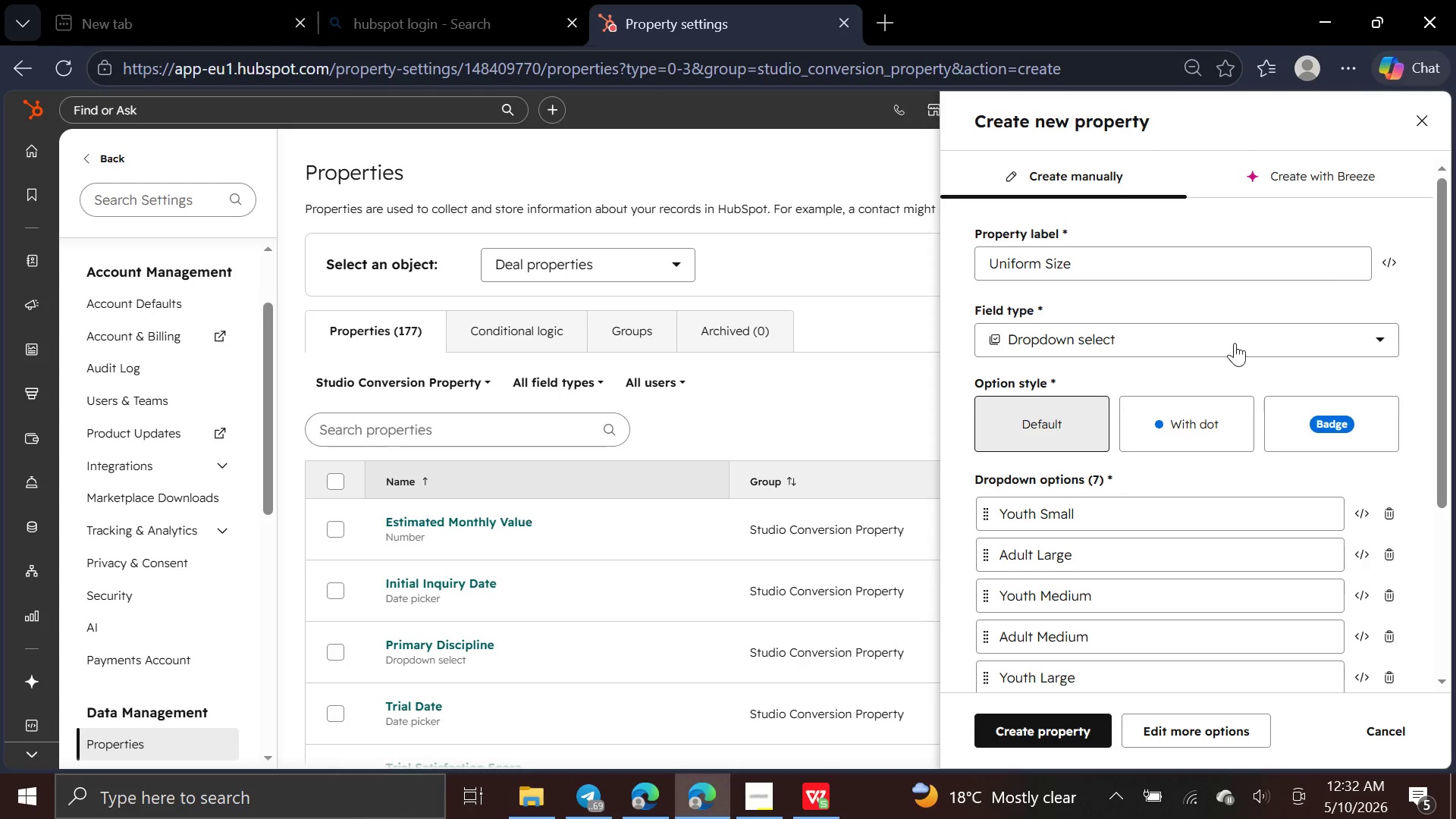 
left_click([1070, 736])
 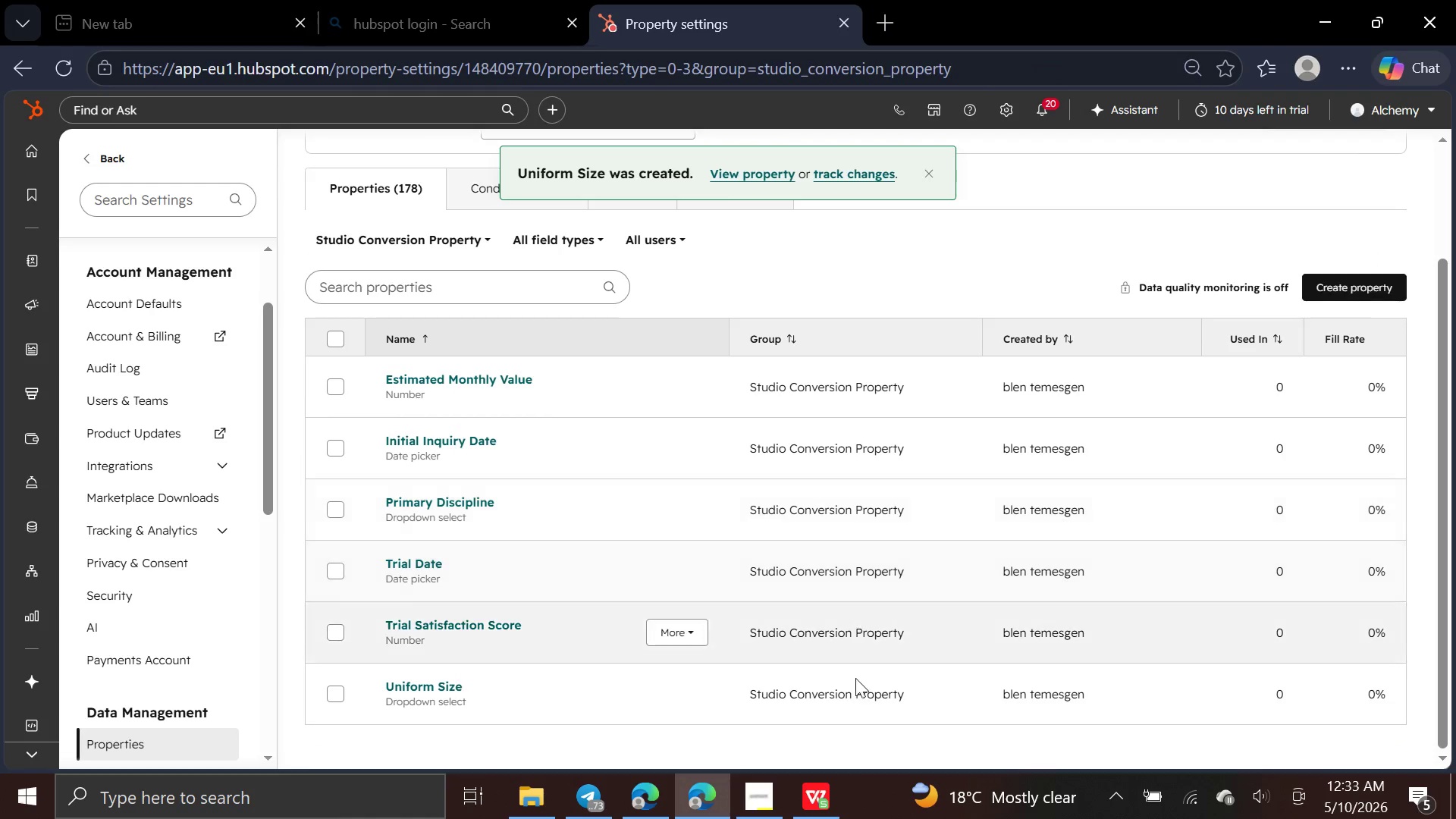 
wait(8.47)
 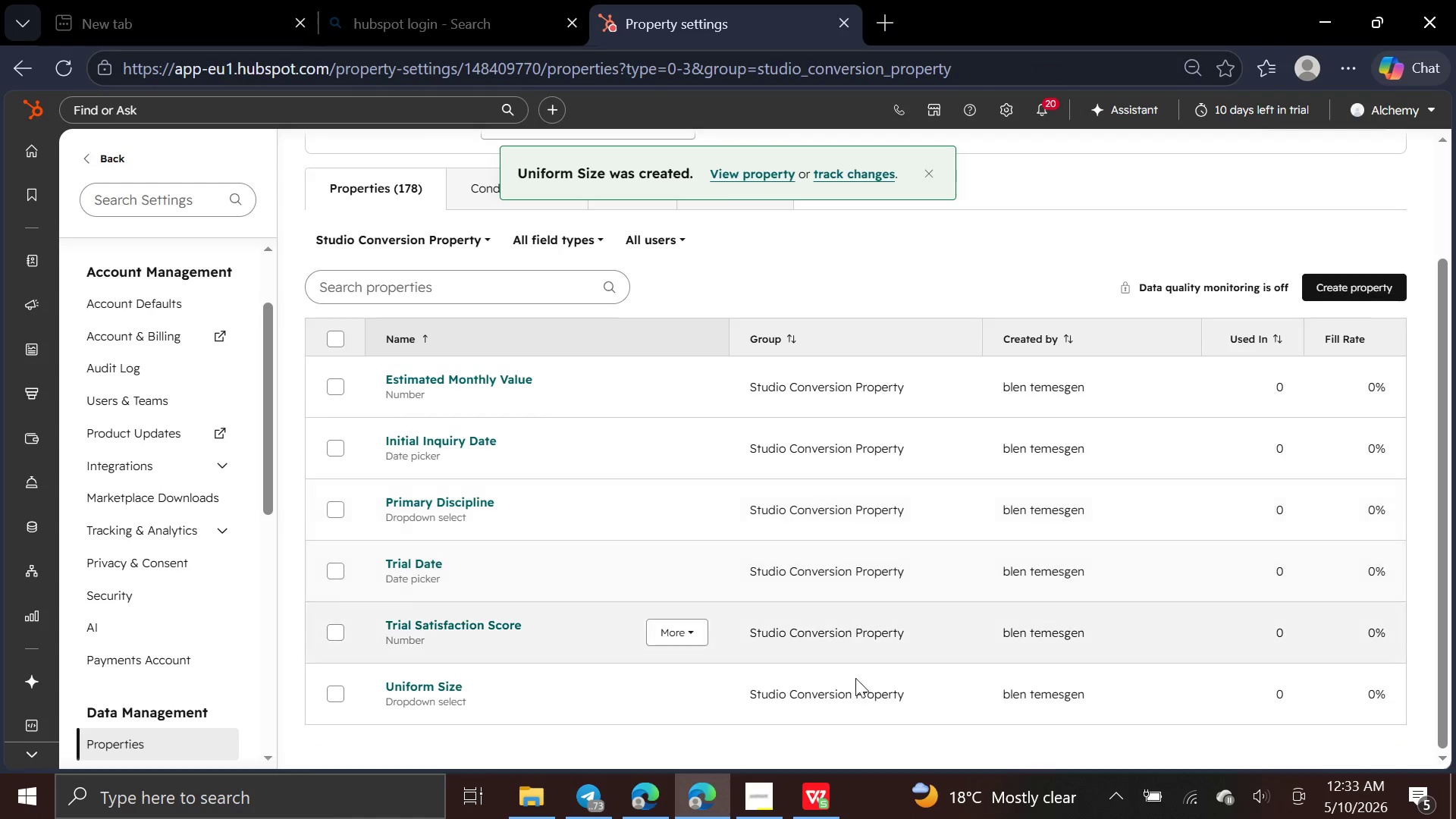 
key(PrintScreen)
 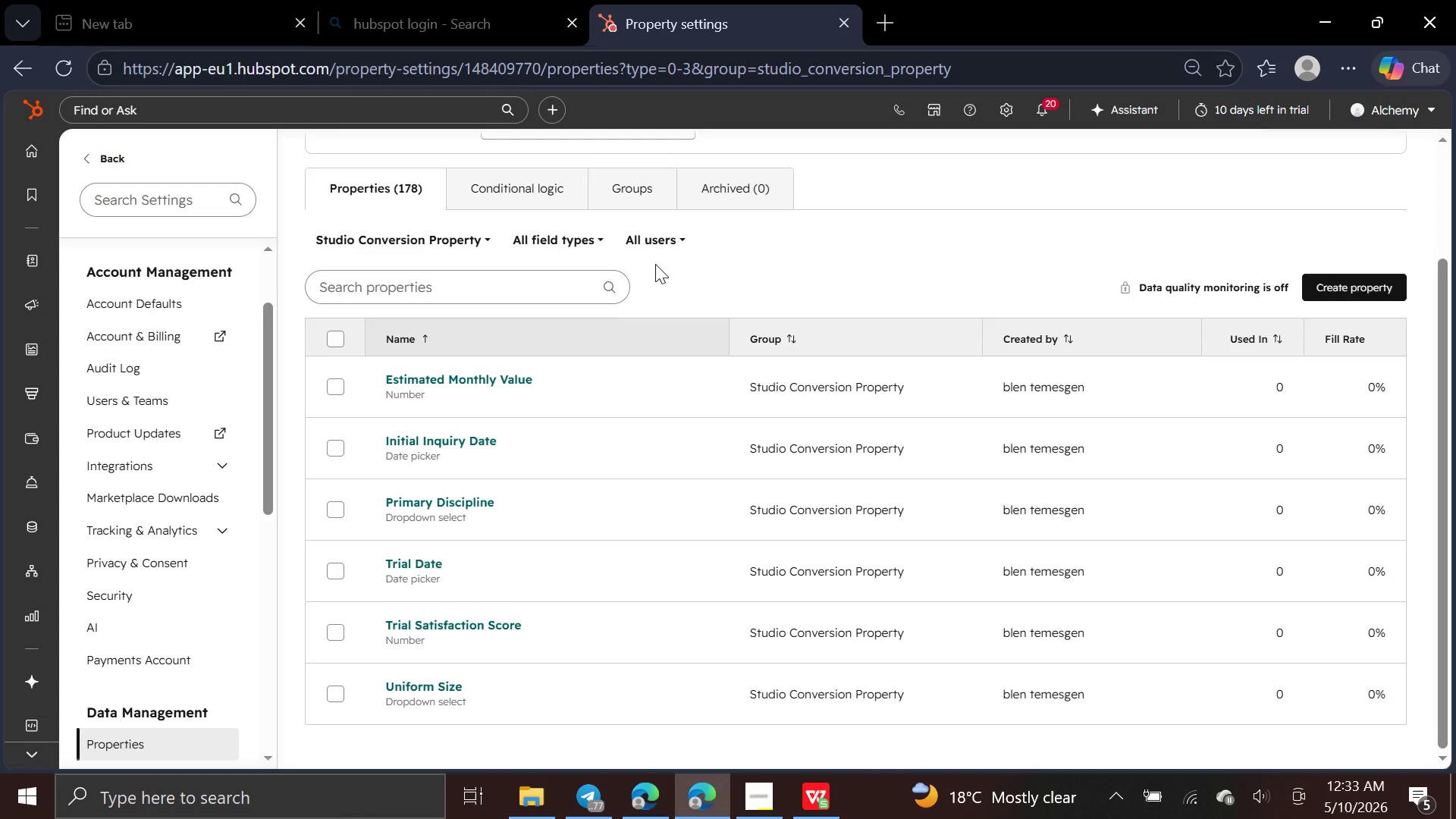 
mouse_move([194, 613])
 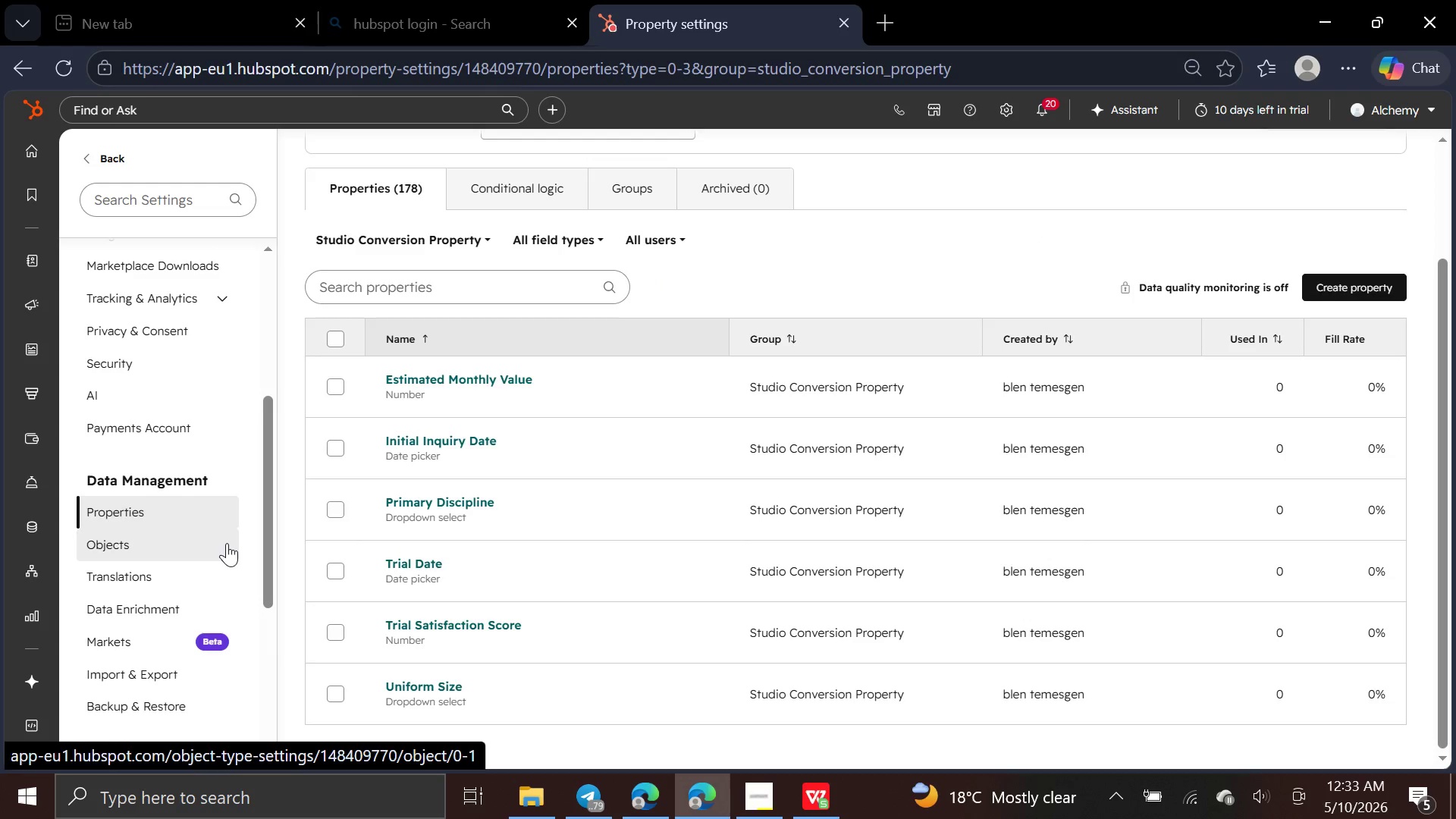 
left_click([227, 543])
 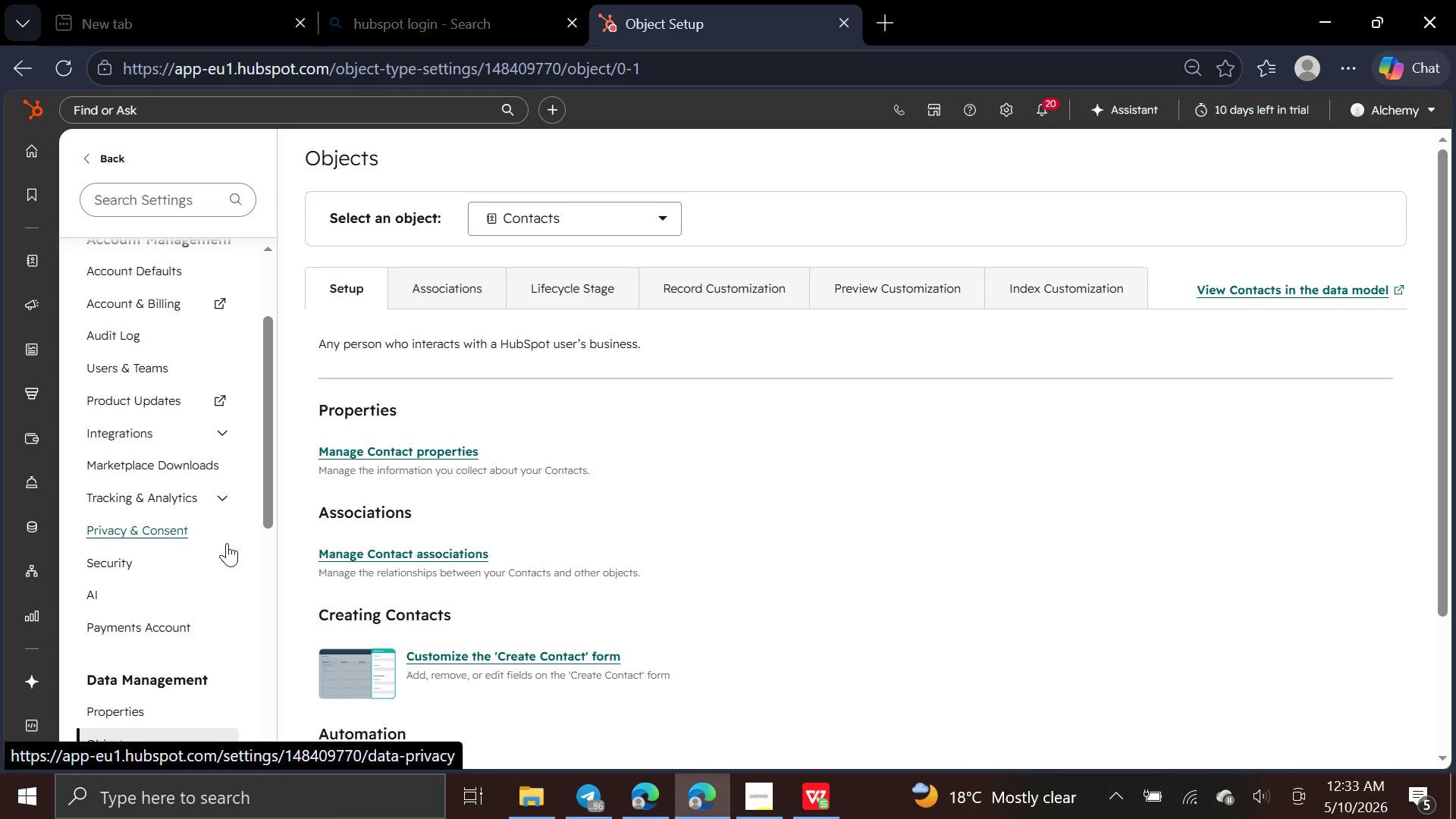 
wait(22.81)
 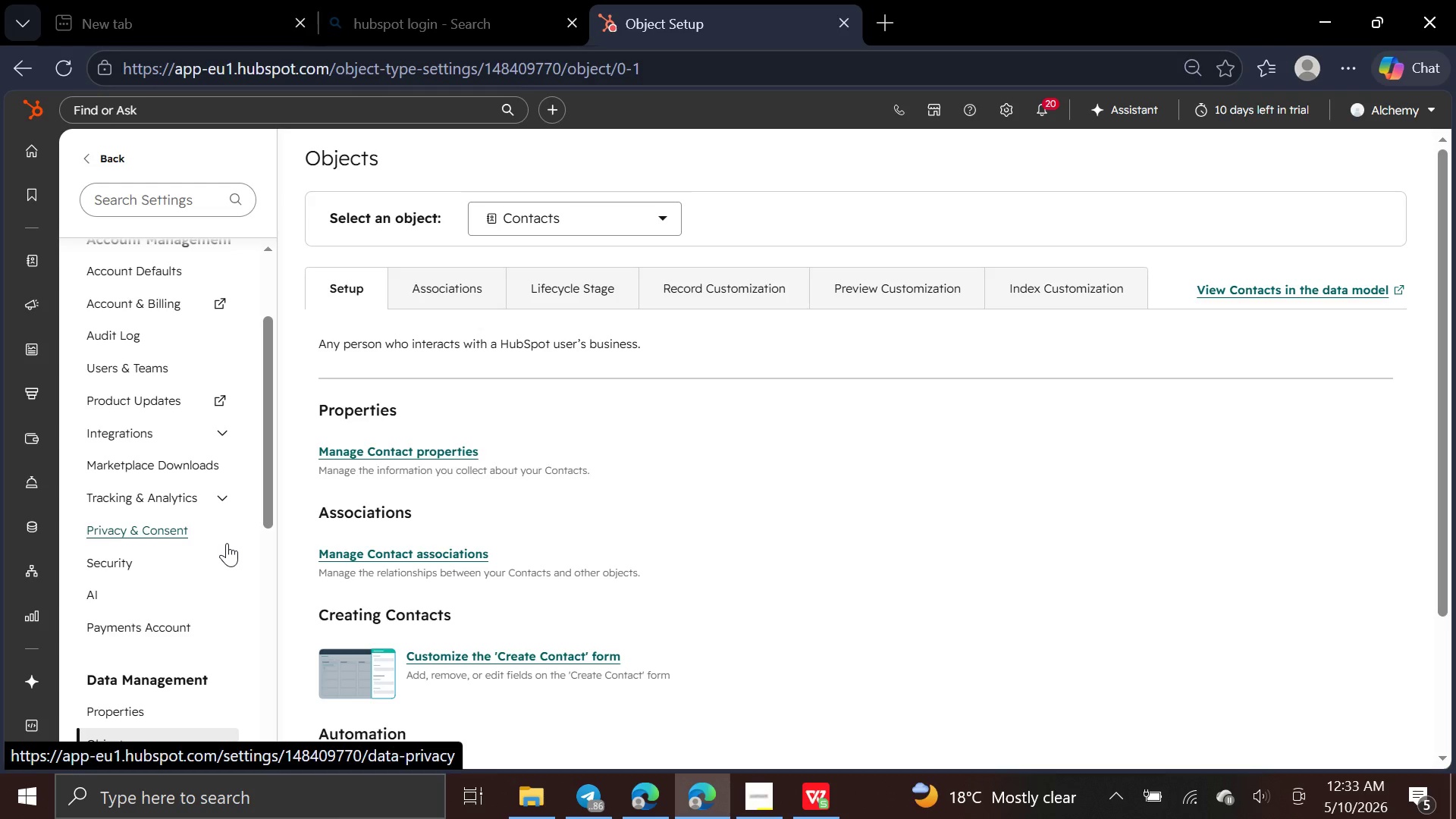 
left_click([602, 231])
 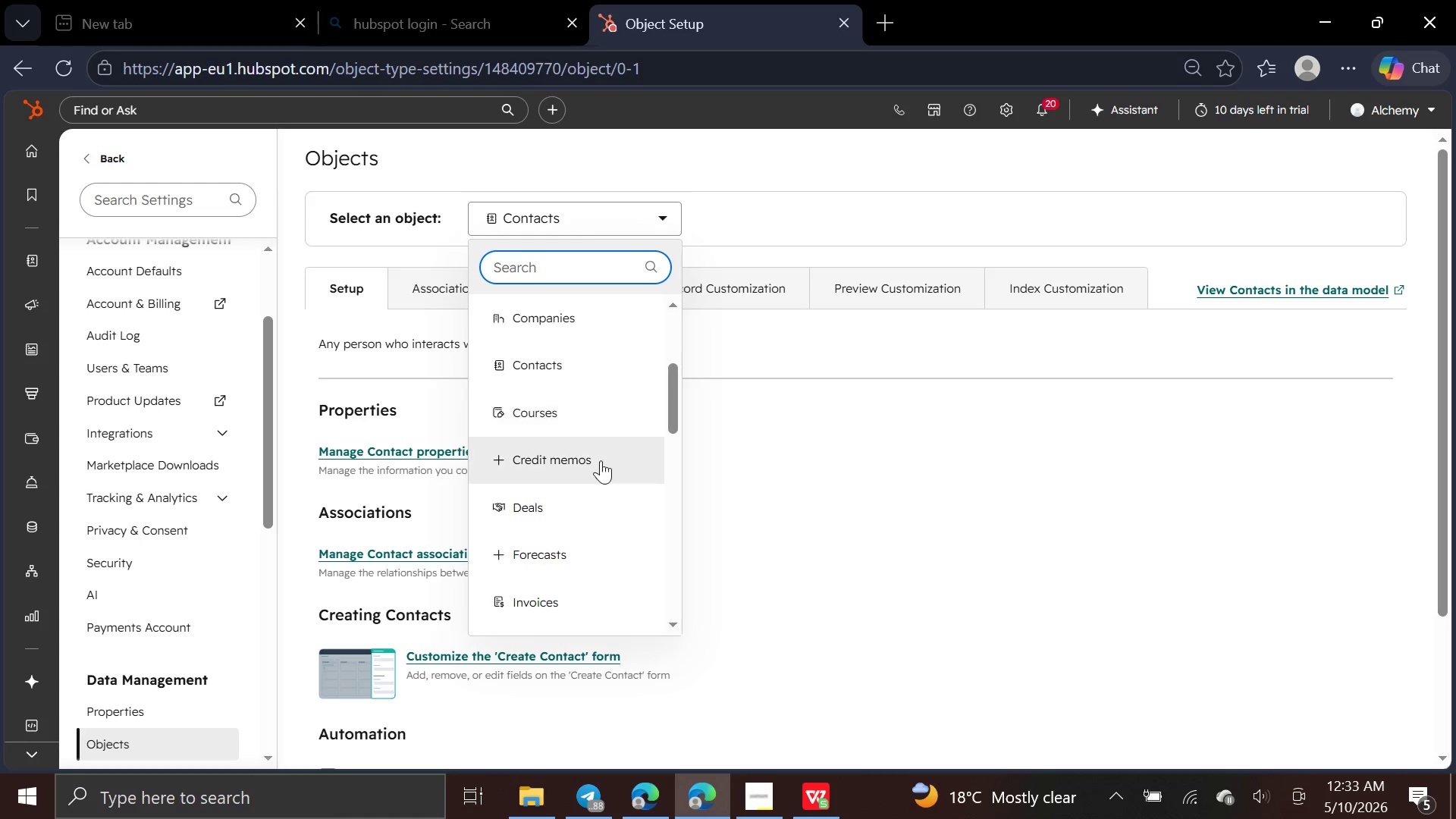 
left_click([591, 504])
 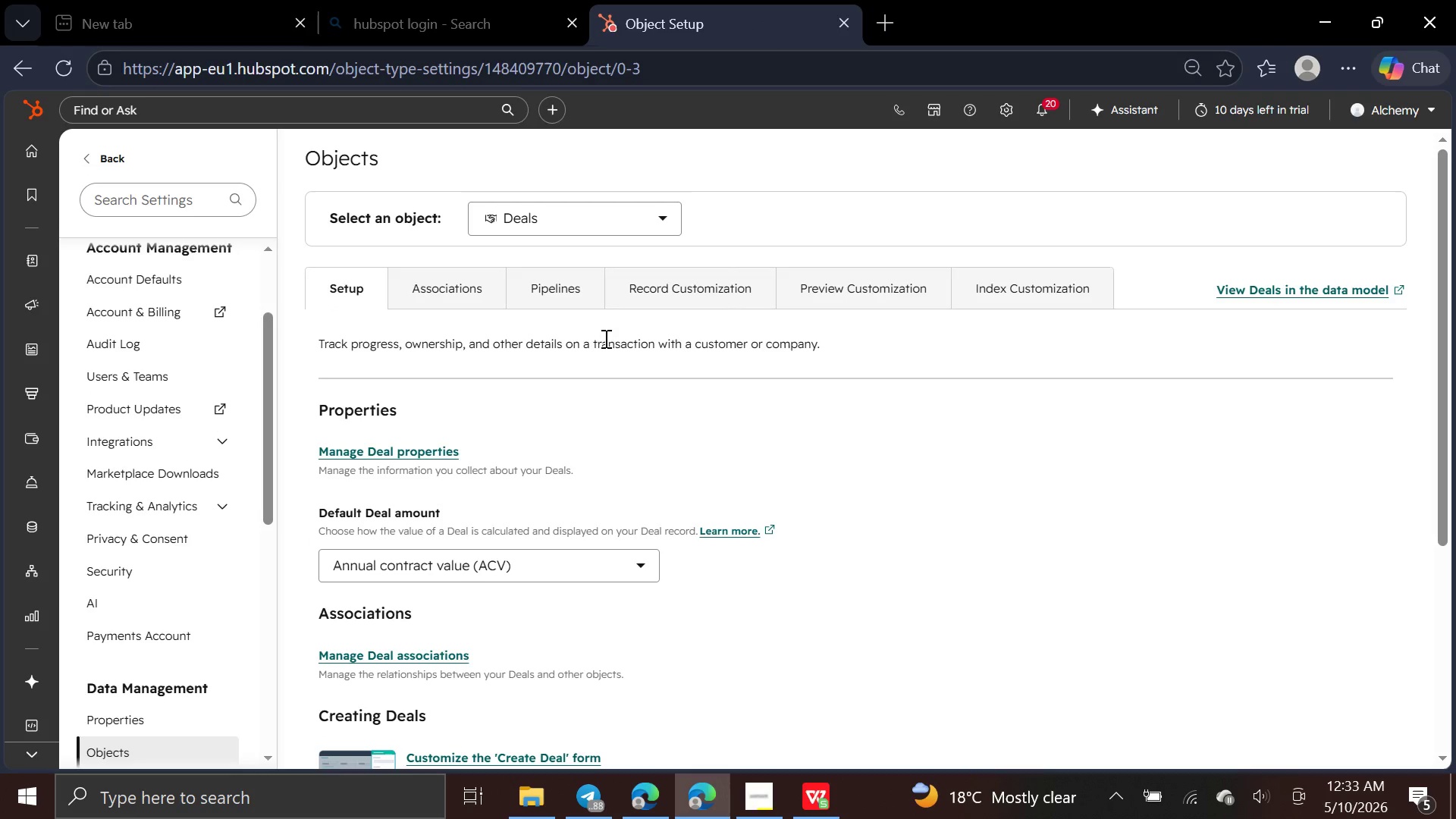 
left_click([560, 286])
 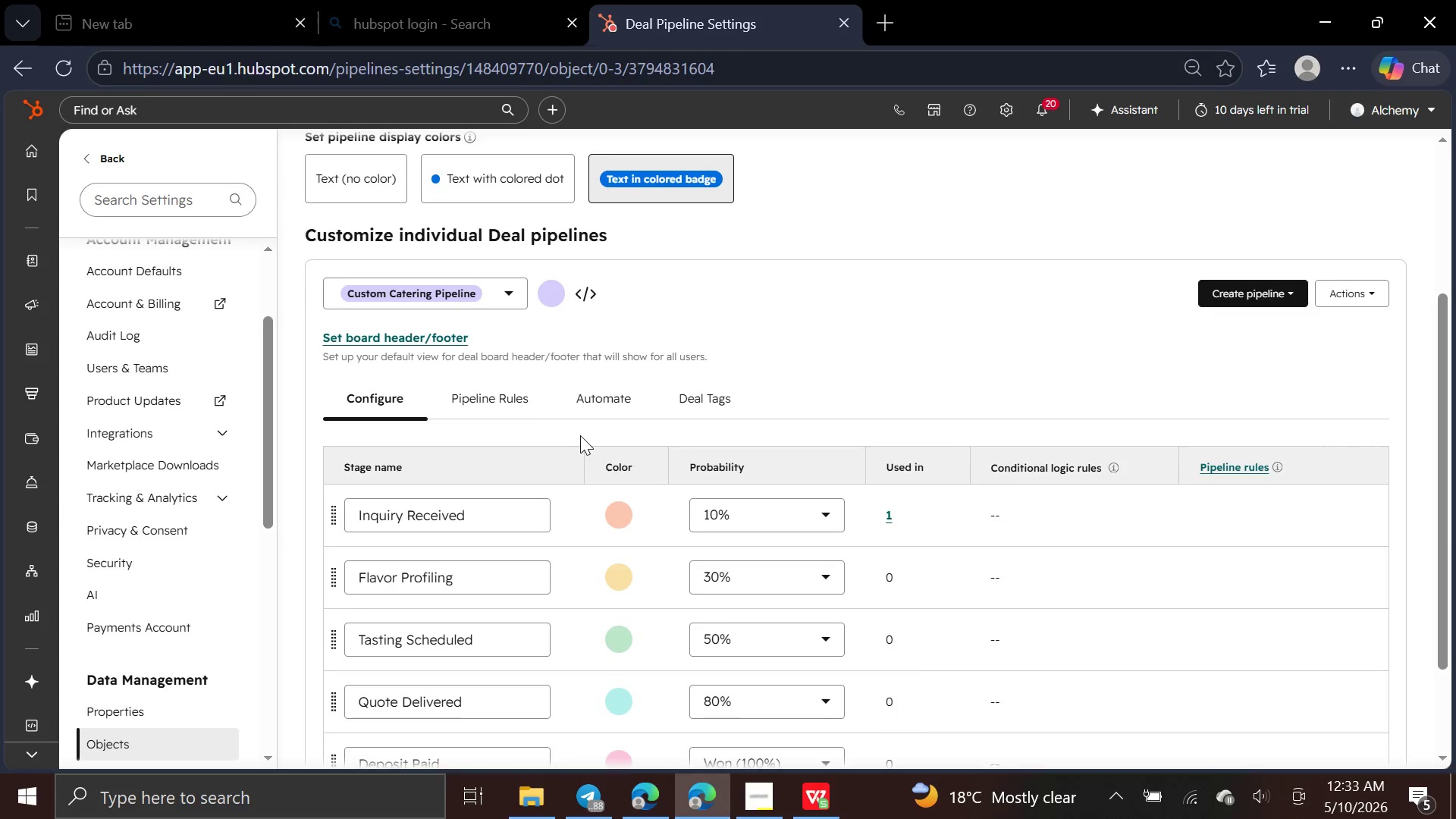 
left_click([1227, 298])
 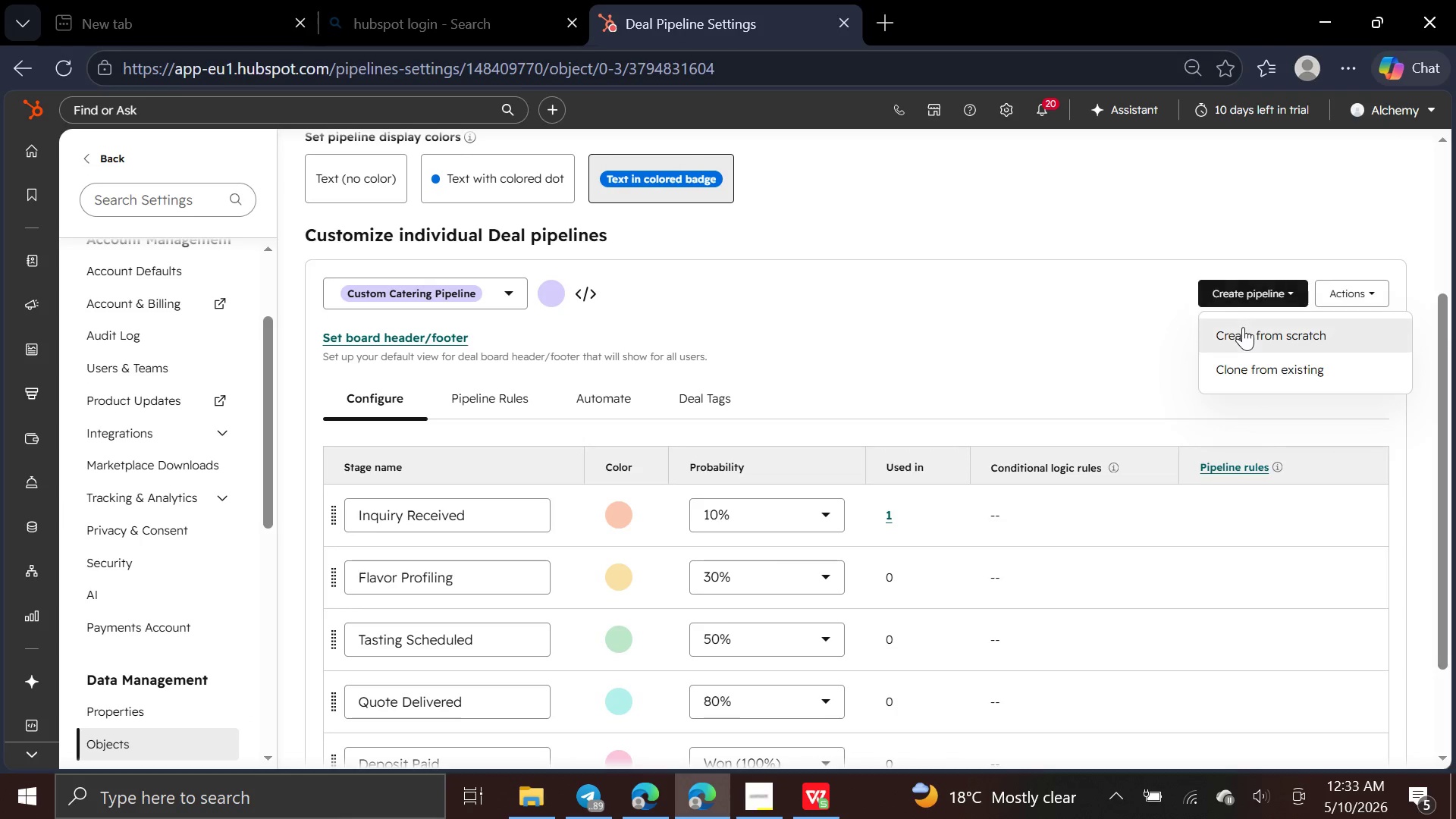 
left_click([1243, 329])
 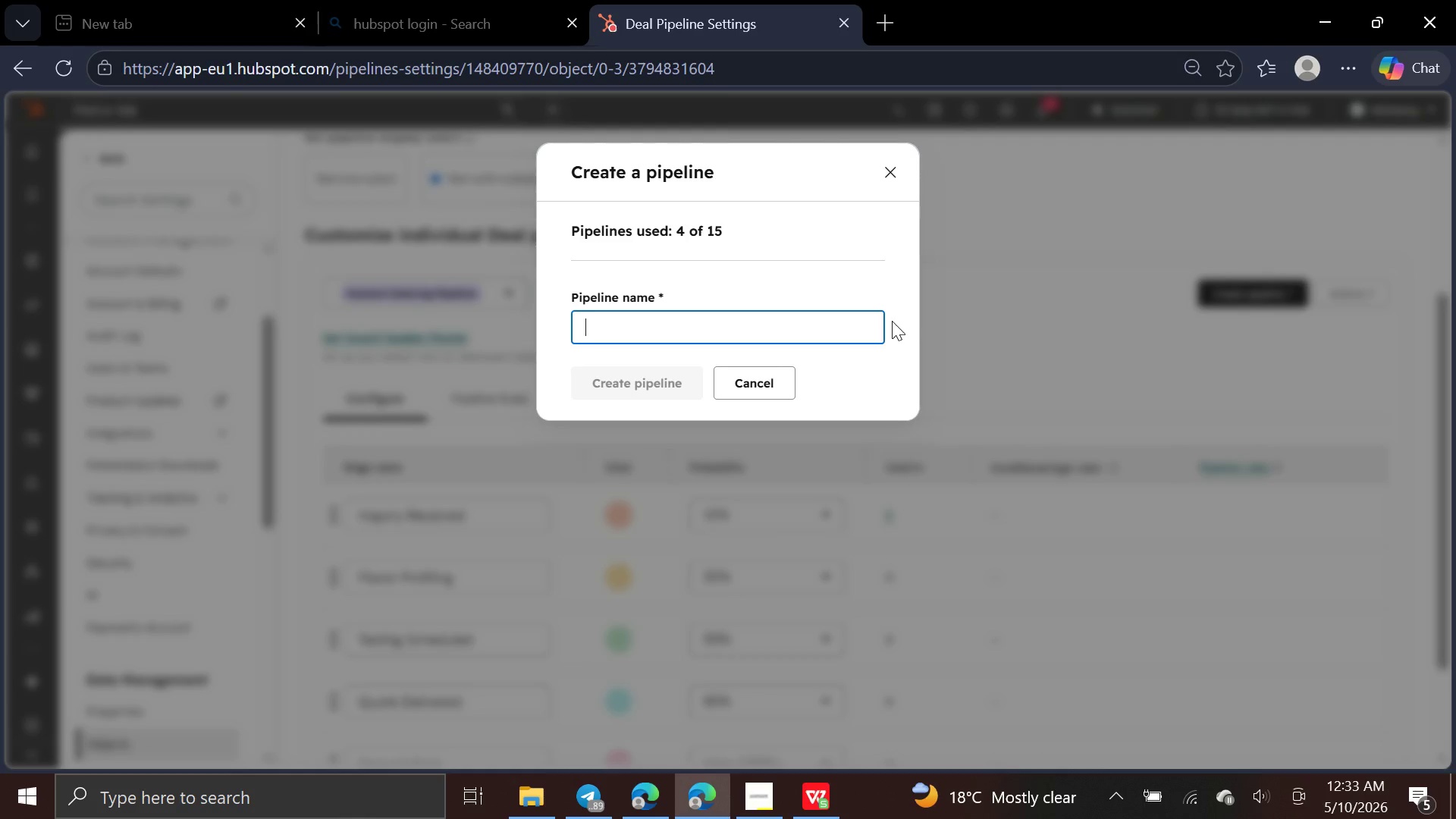 
type(Student Acquisition Pipeline)
 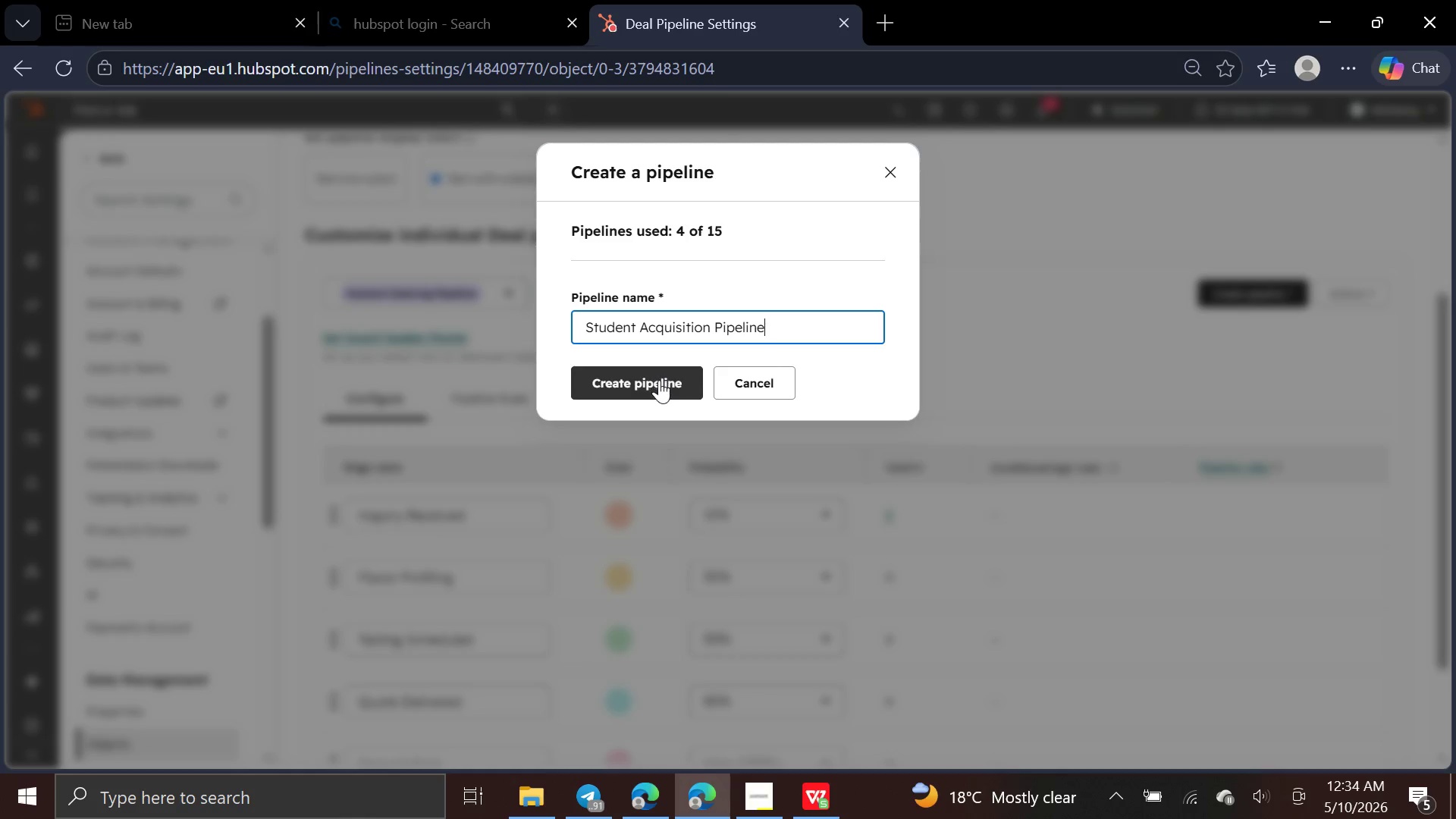 
left_click([659, 380])
 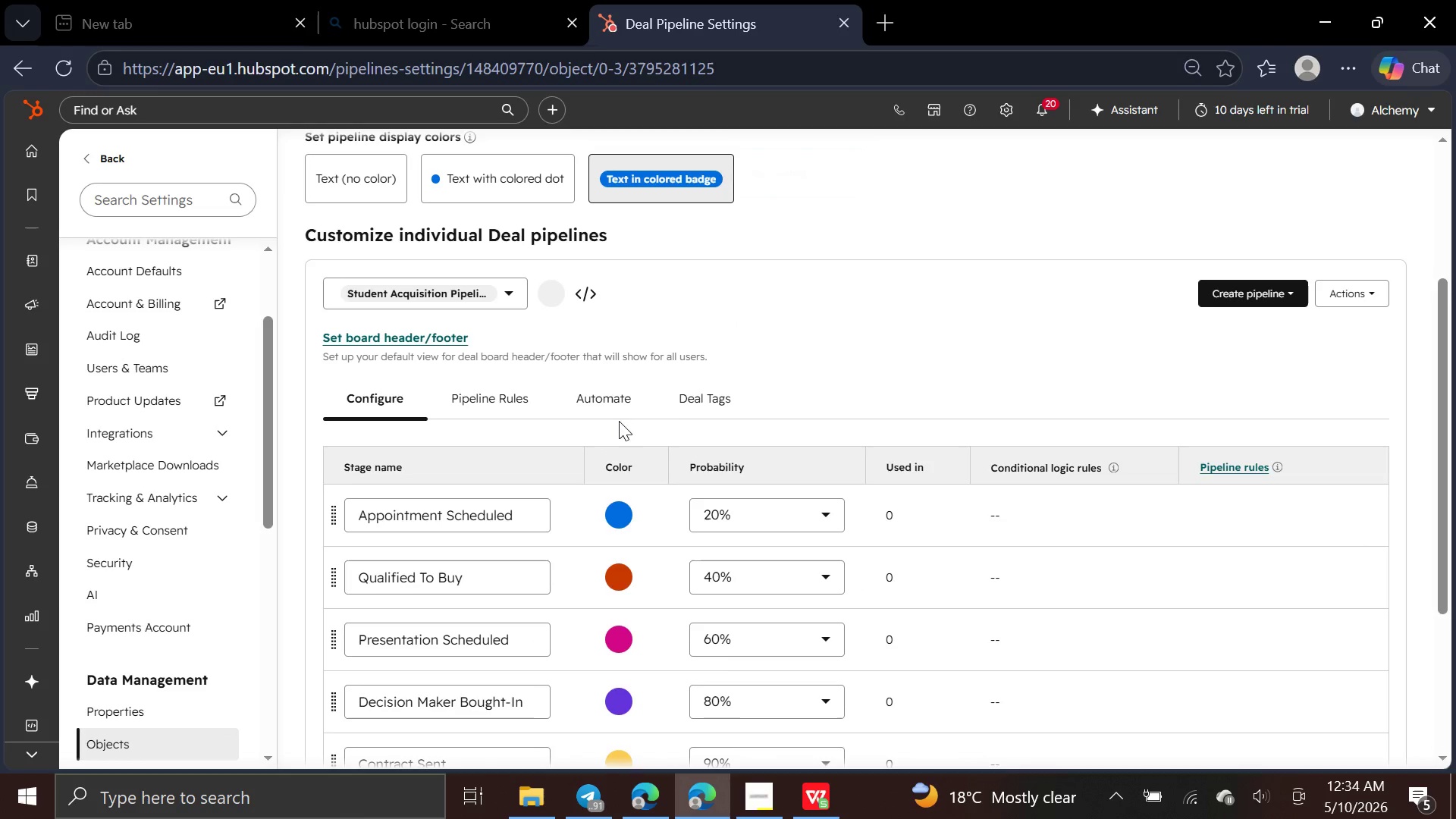 
wait(6.53)
 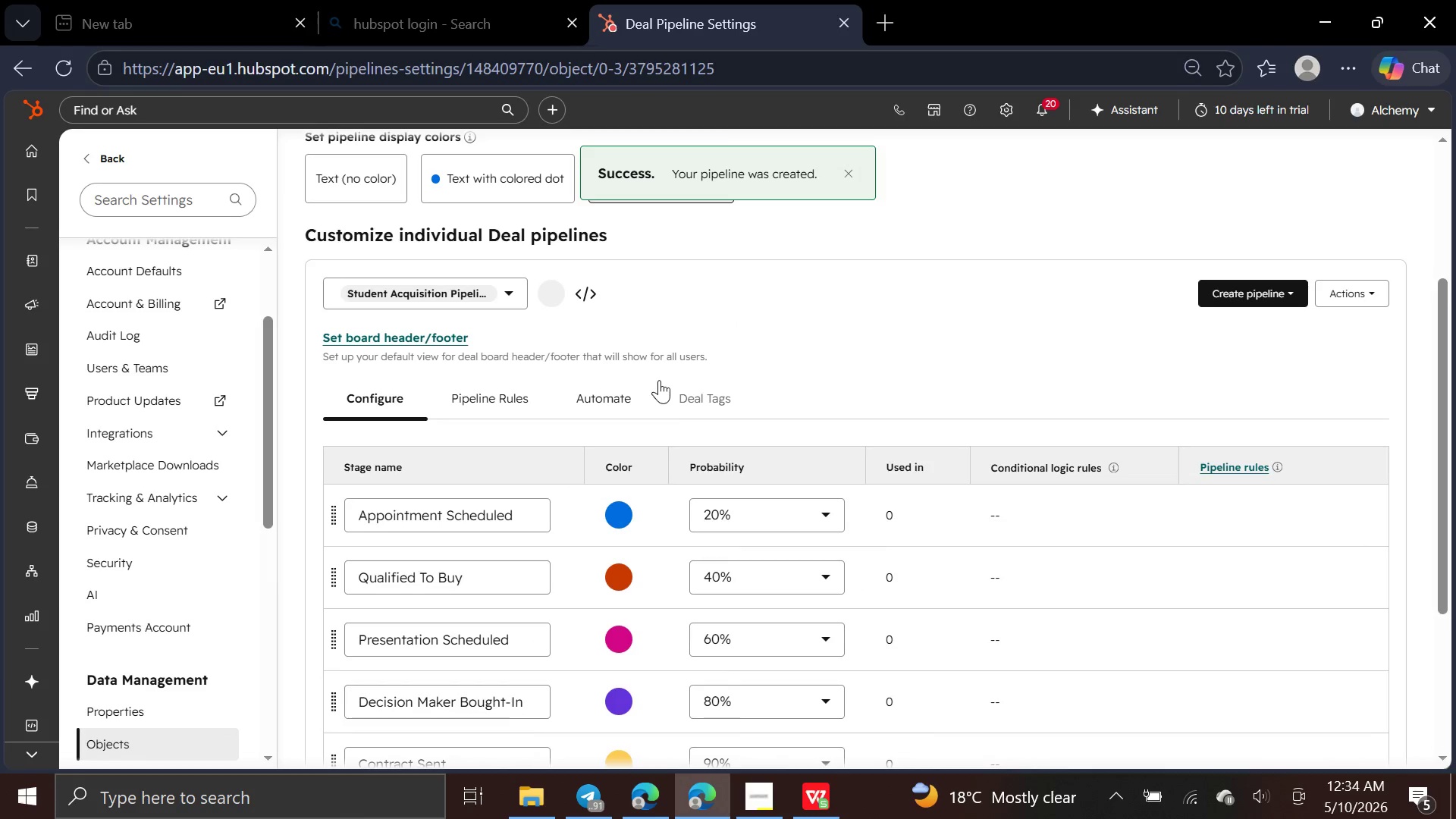 
left_click([550, 303])
 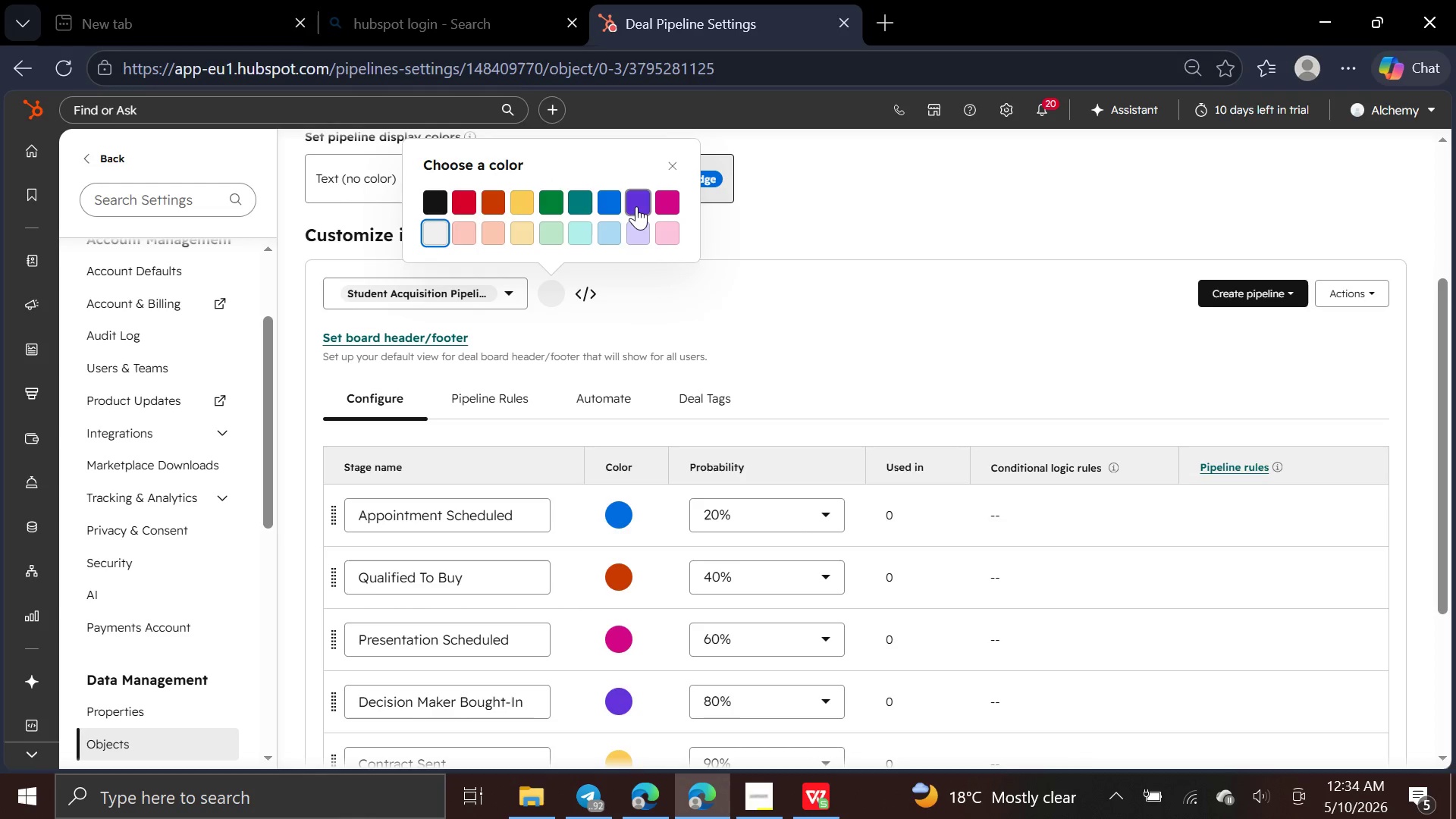 
left_click([636, 203])
 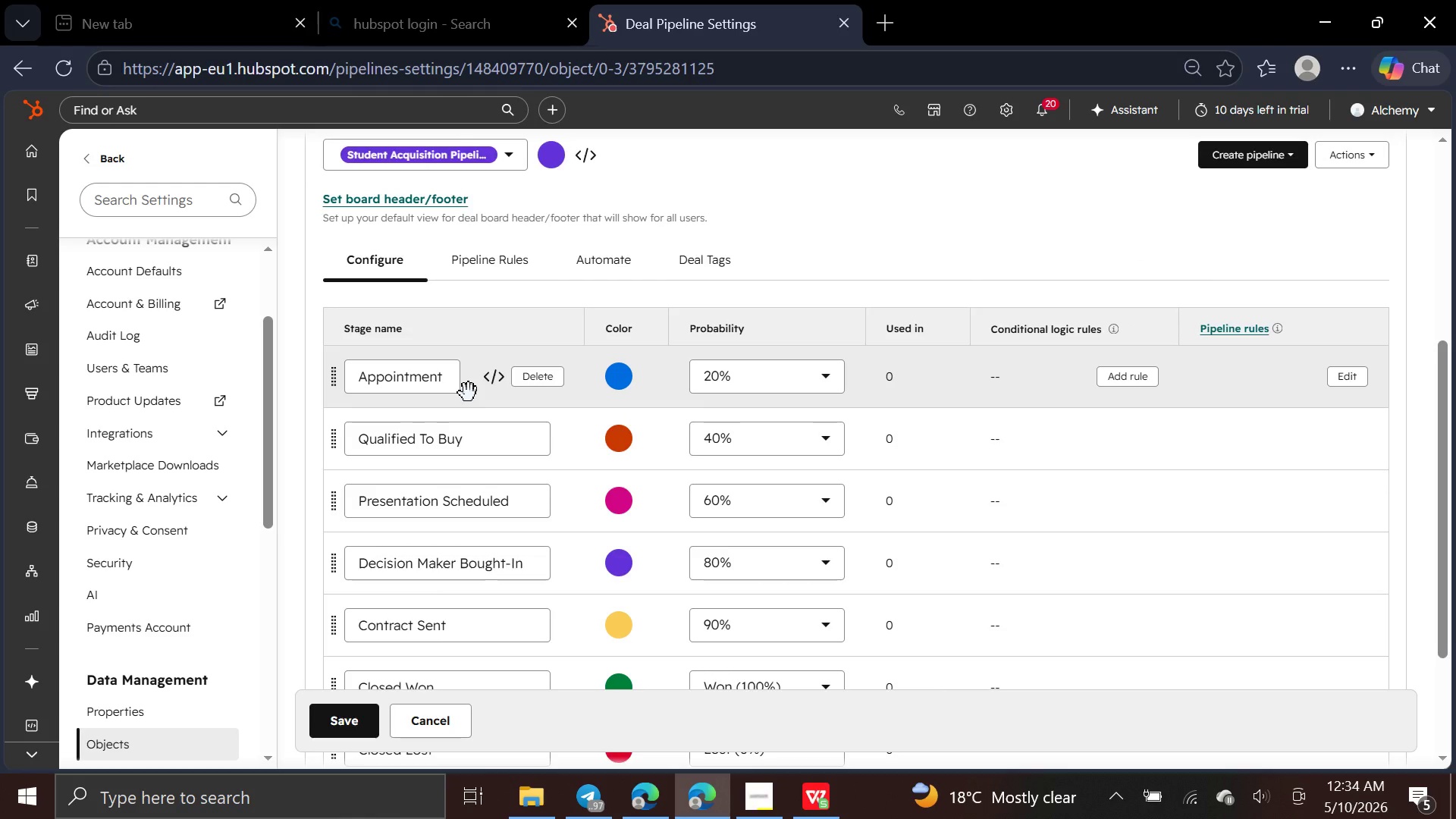 
wait(12.05)
 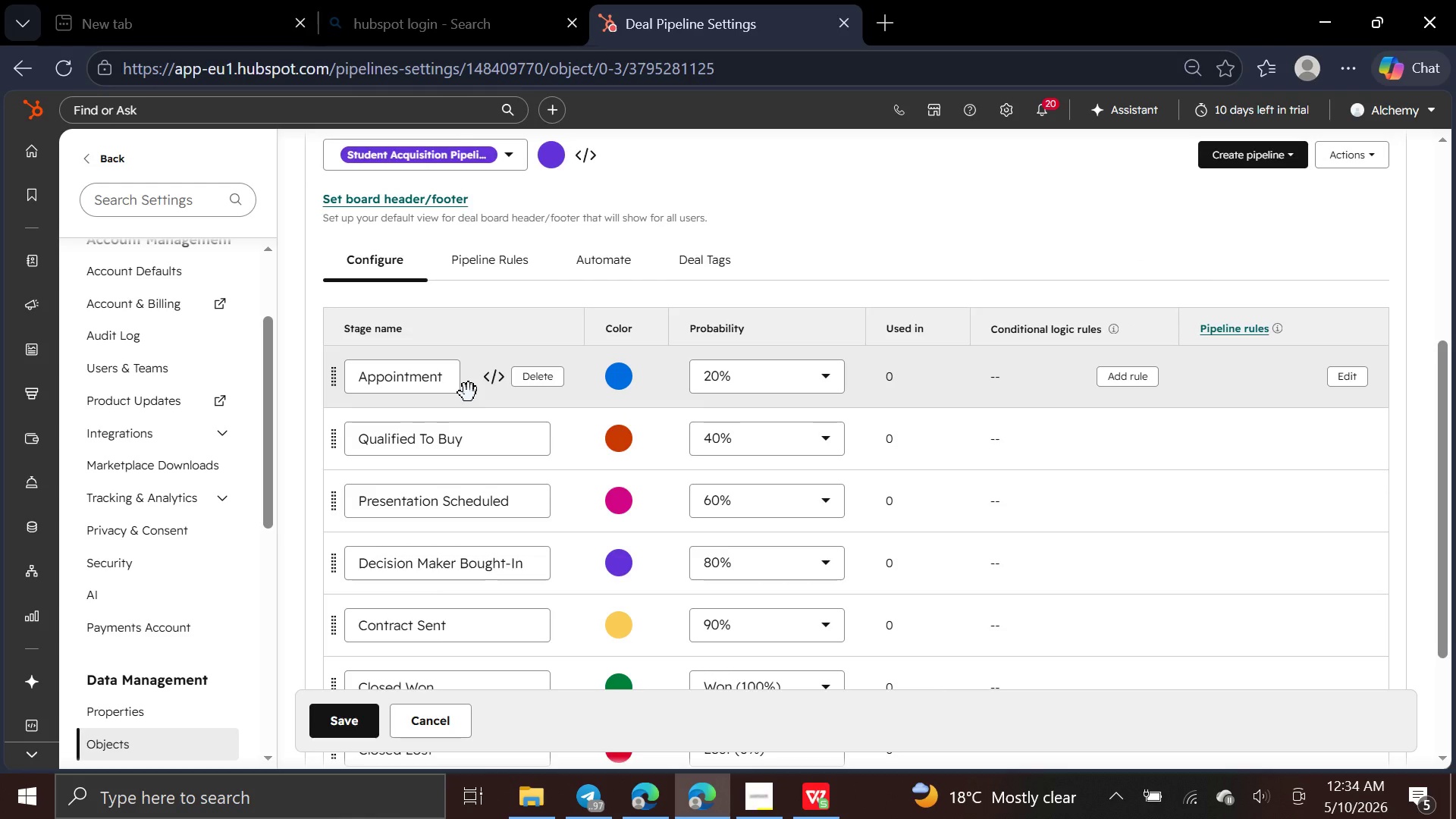 
left_click([532, 384])
 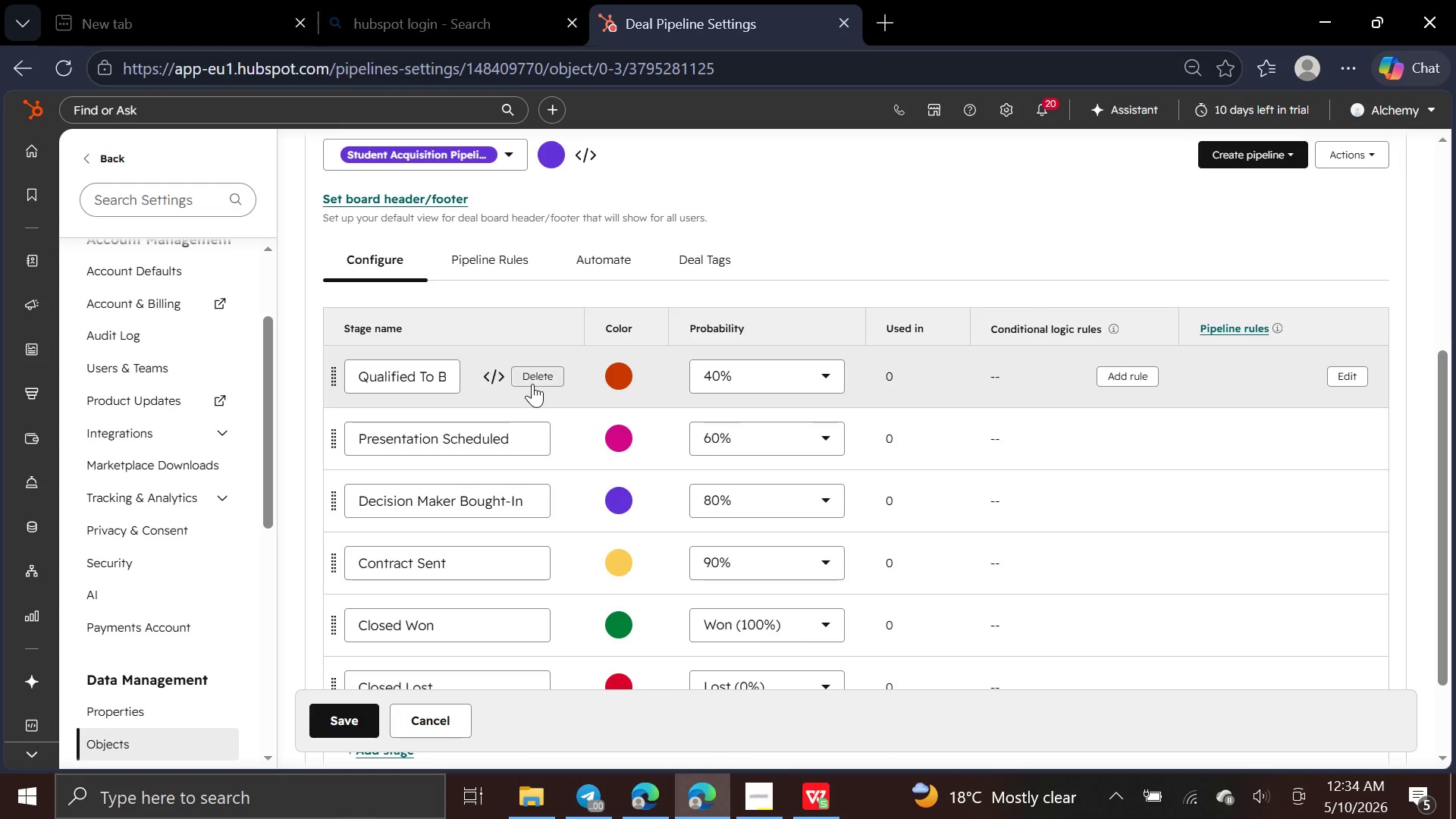 
double_click([532, 384])
 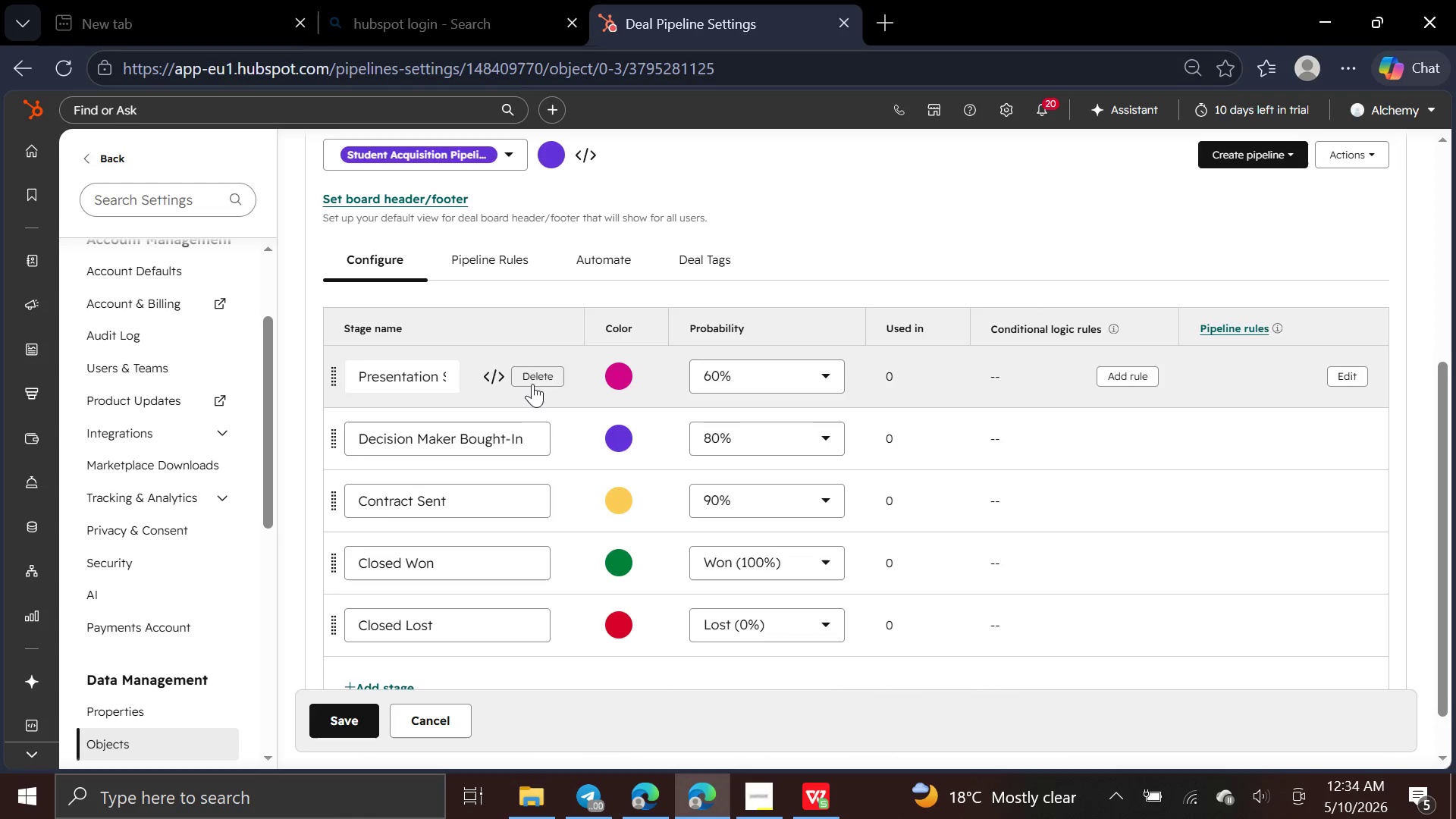 
triple_click([532, 384])
 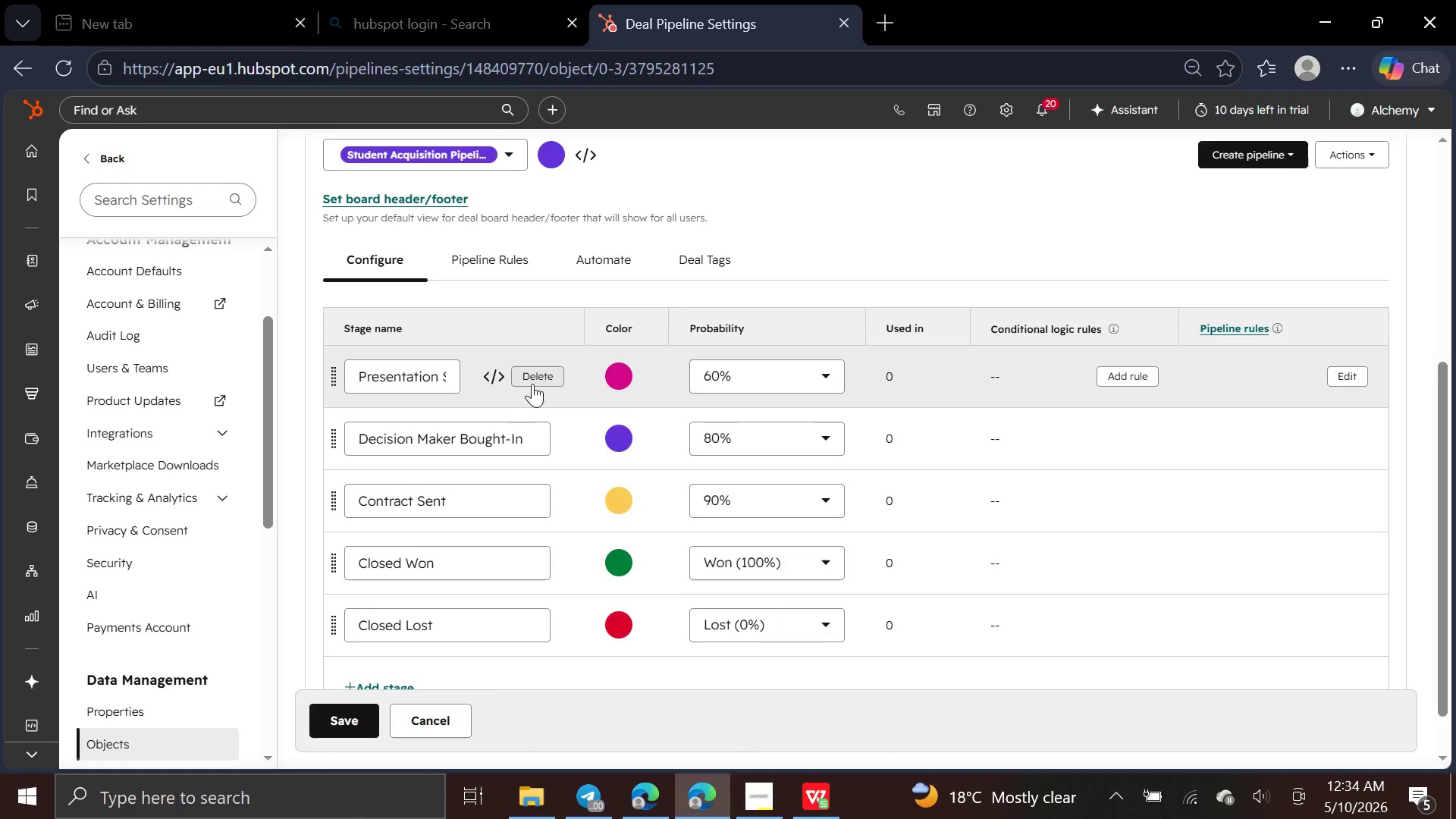 
triple_click([532, 384])
 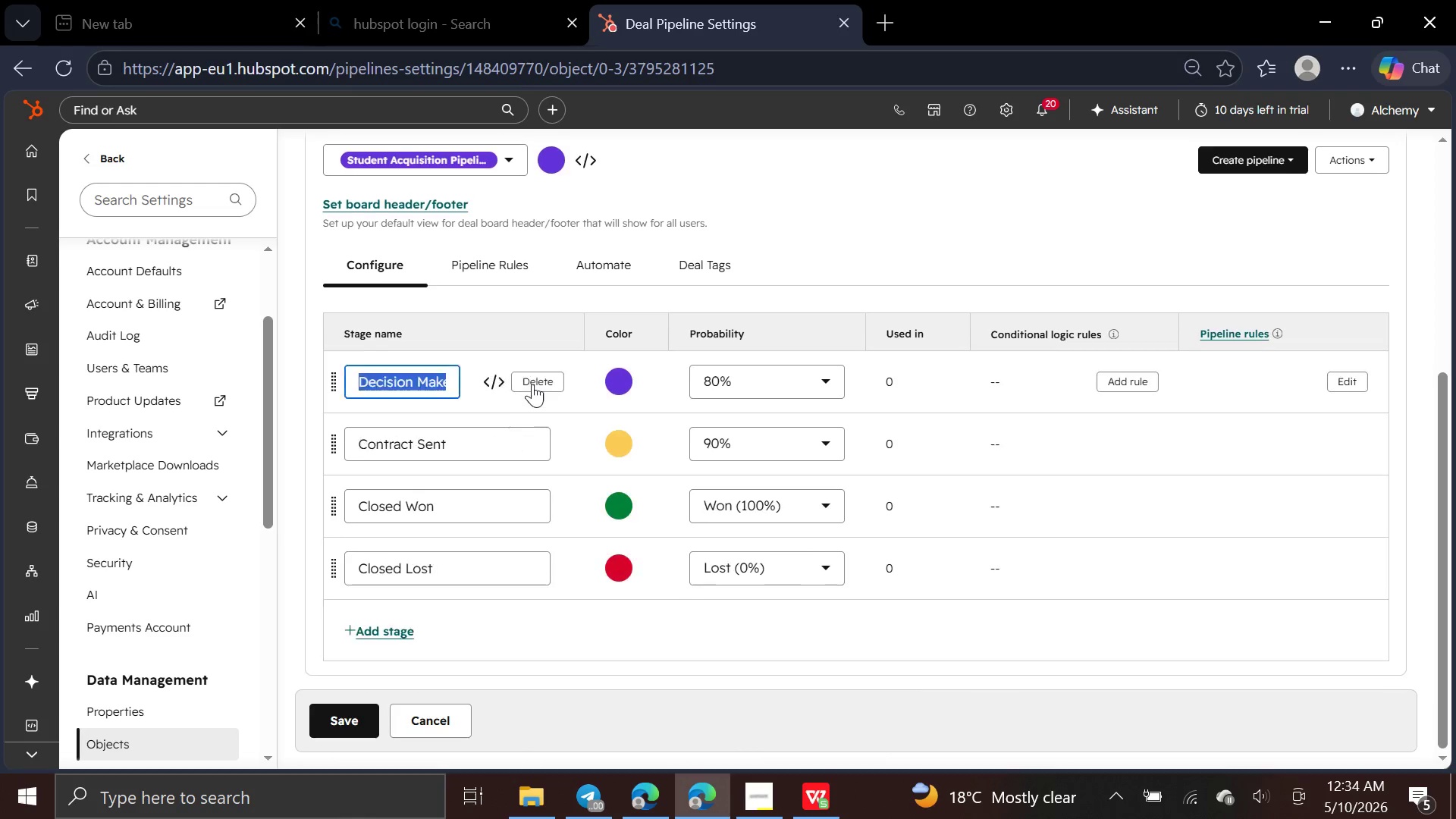 
triple_click([532, 384])
 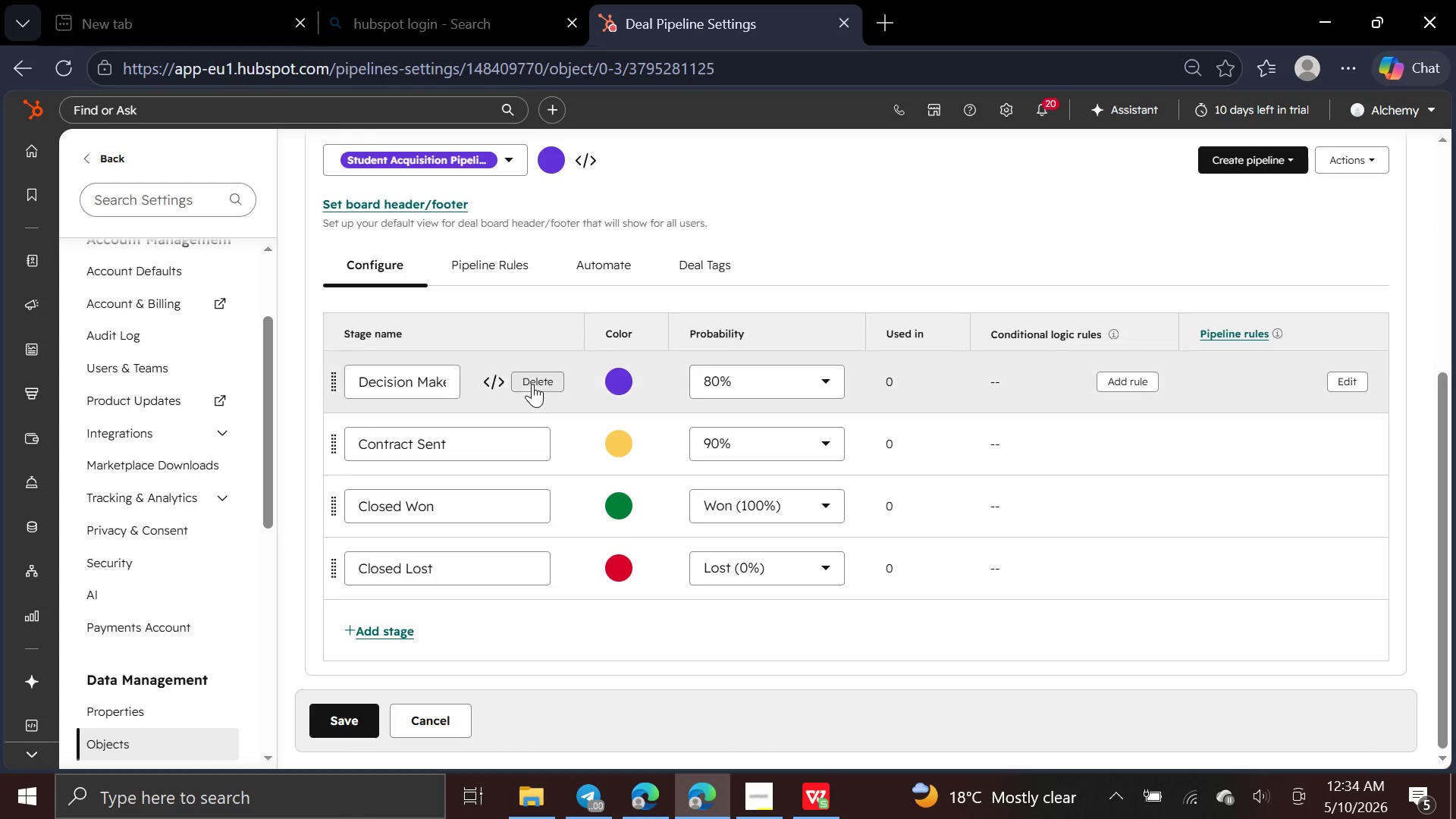 
triple_click([532, 384])
 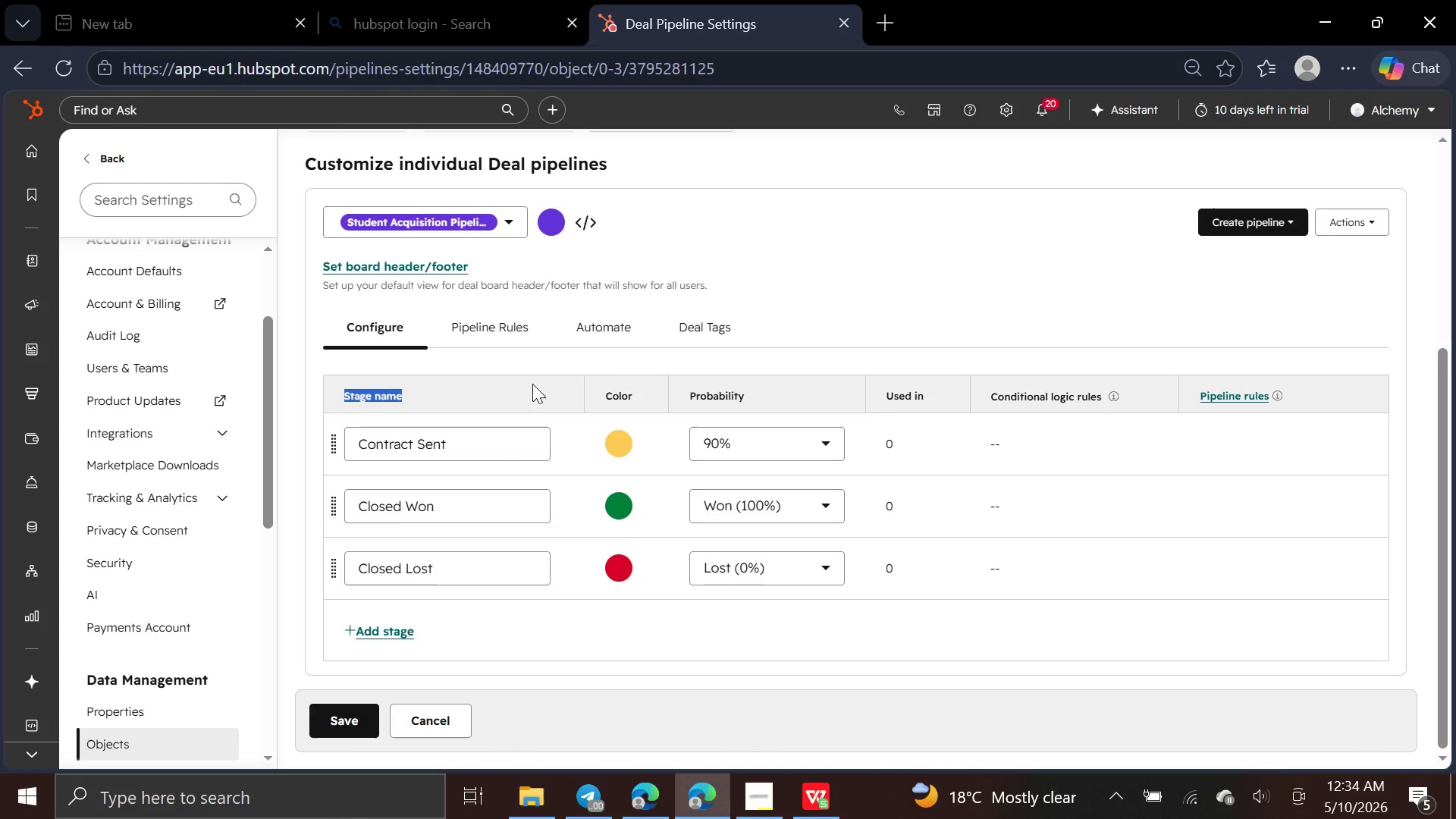 
triple_click([532, 384])
 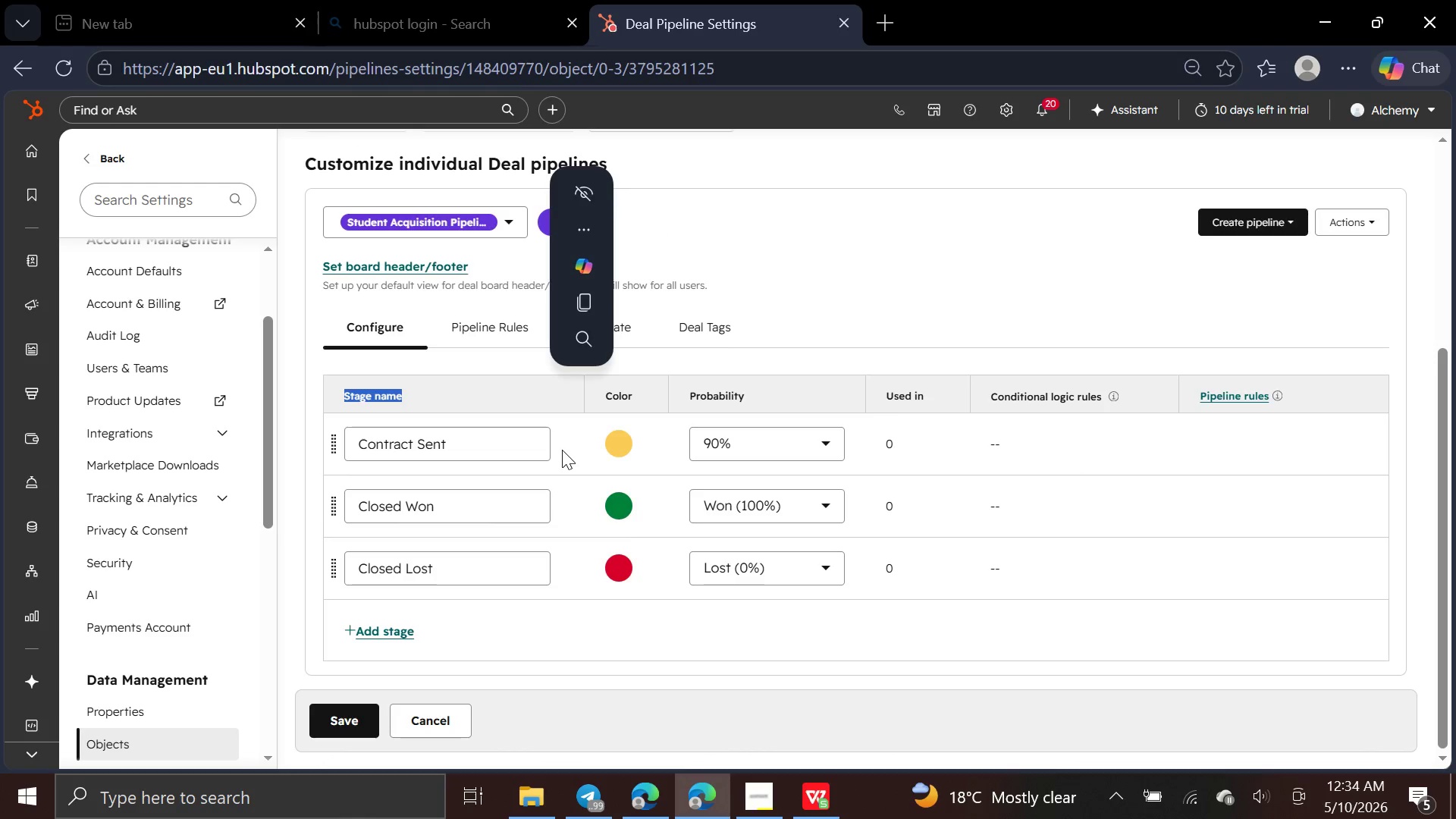 
left_click([563, 446])
 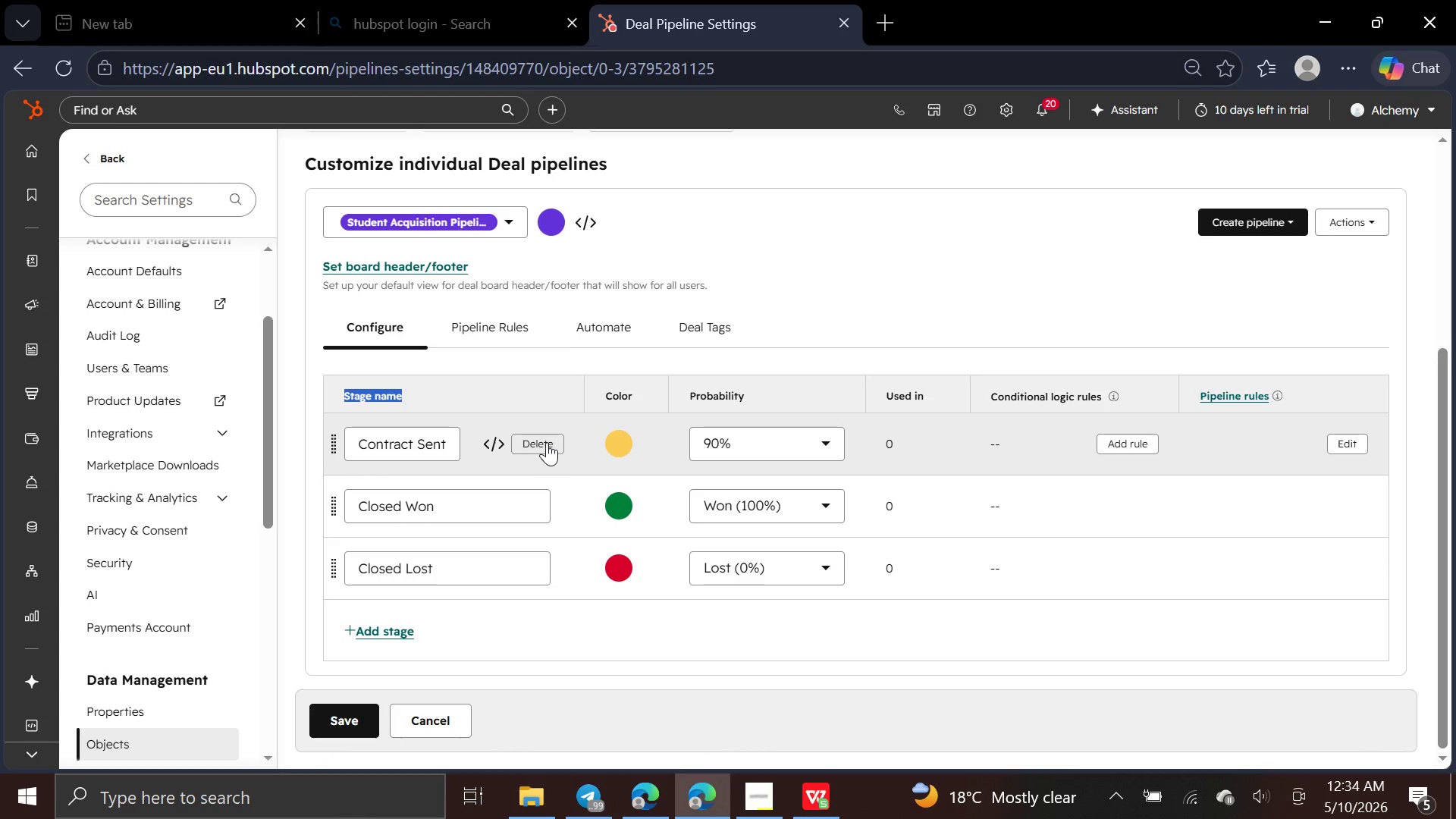 
left_click([547, 442])
 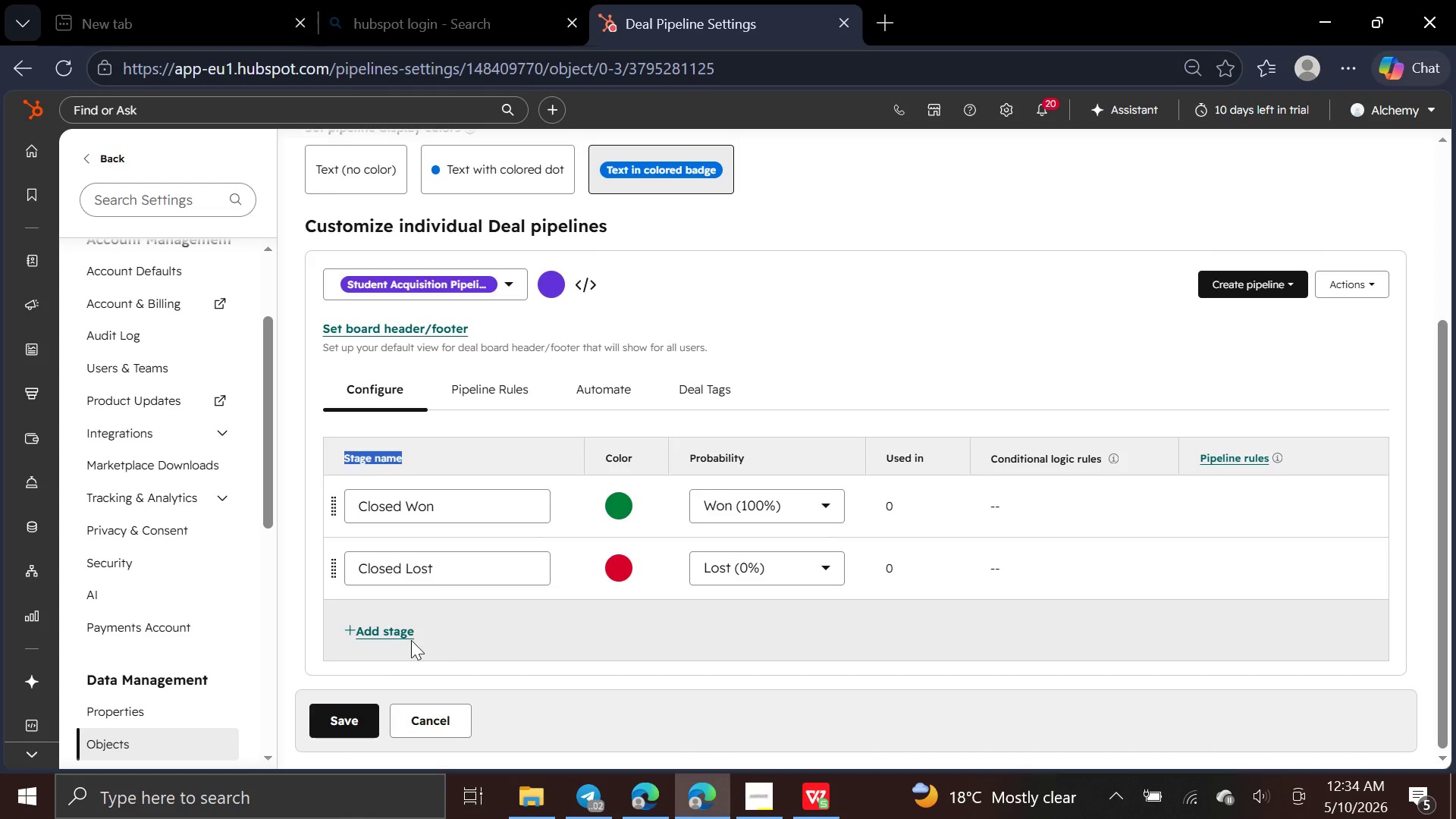 
wait(6.06)
 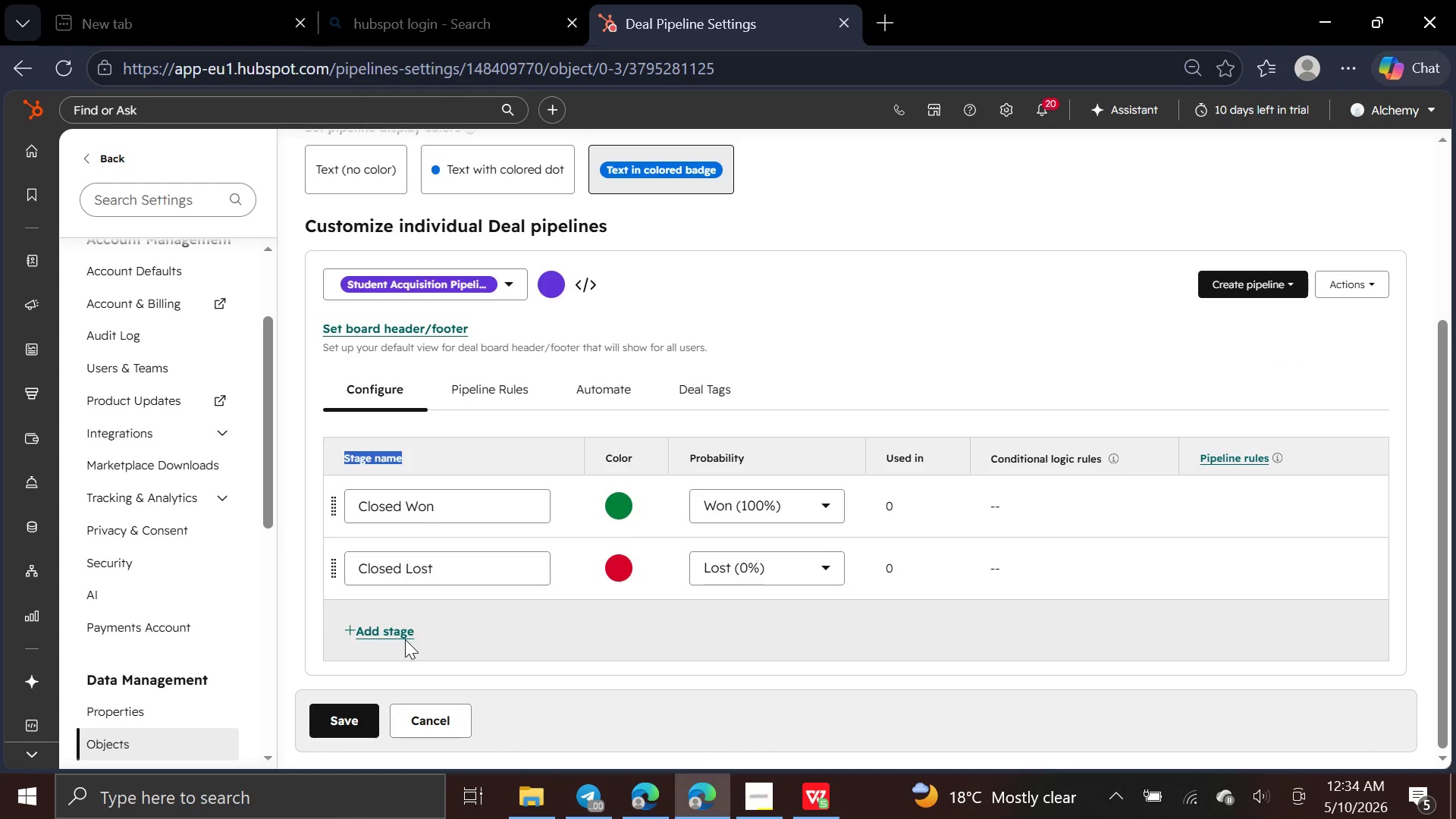 
left_click([372, 640])
 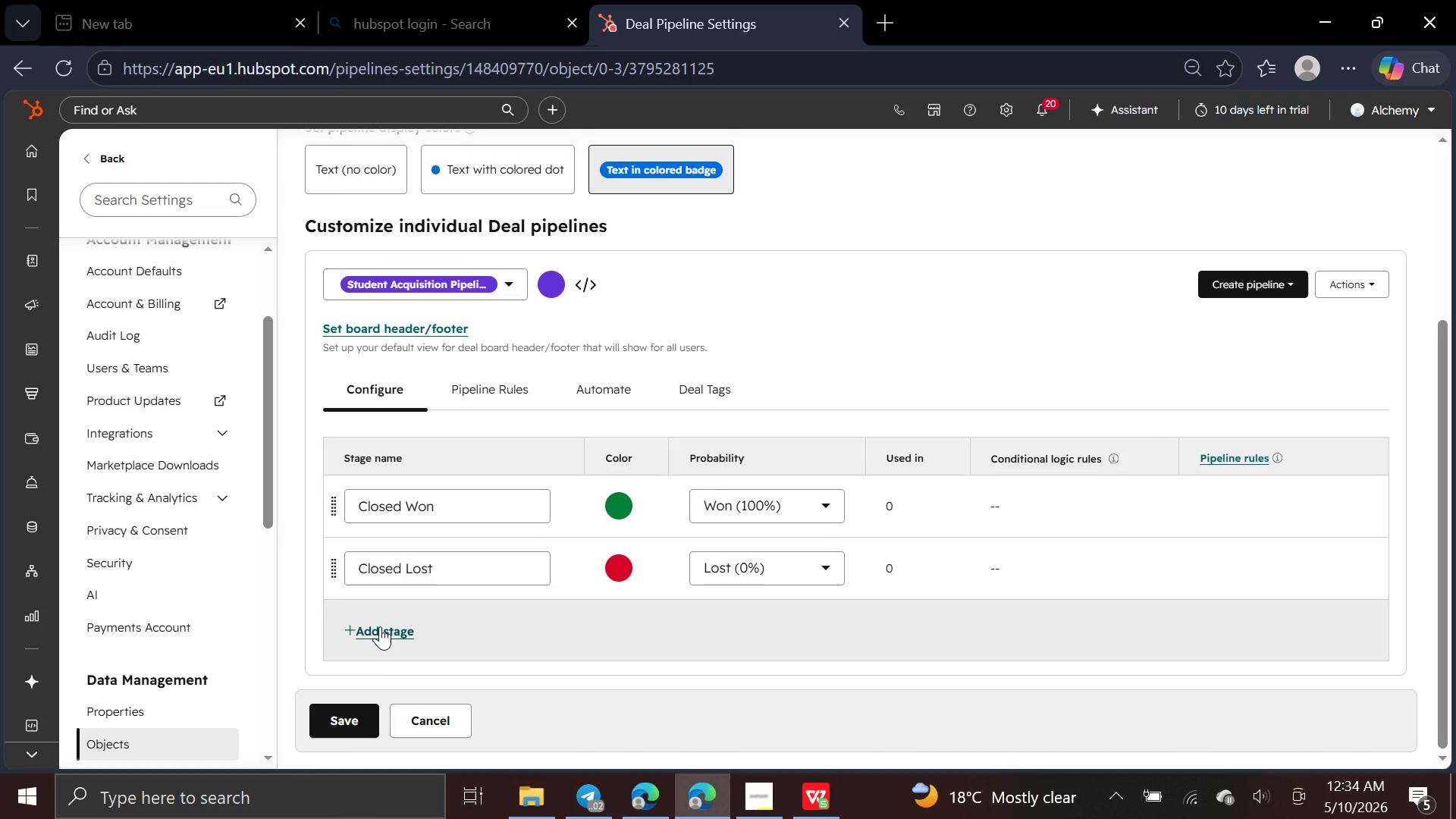 
left_click([381, 626])
 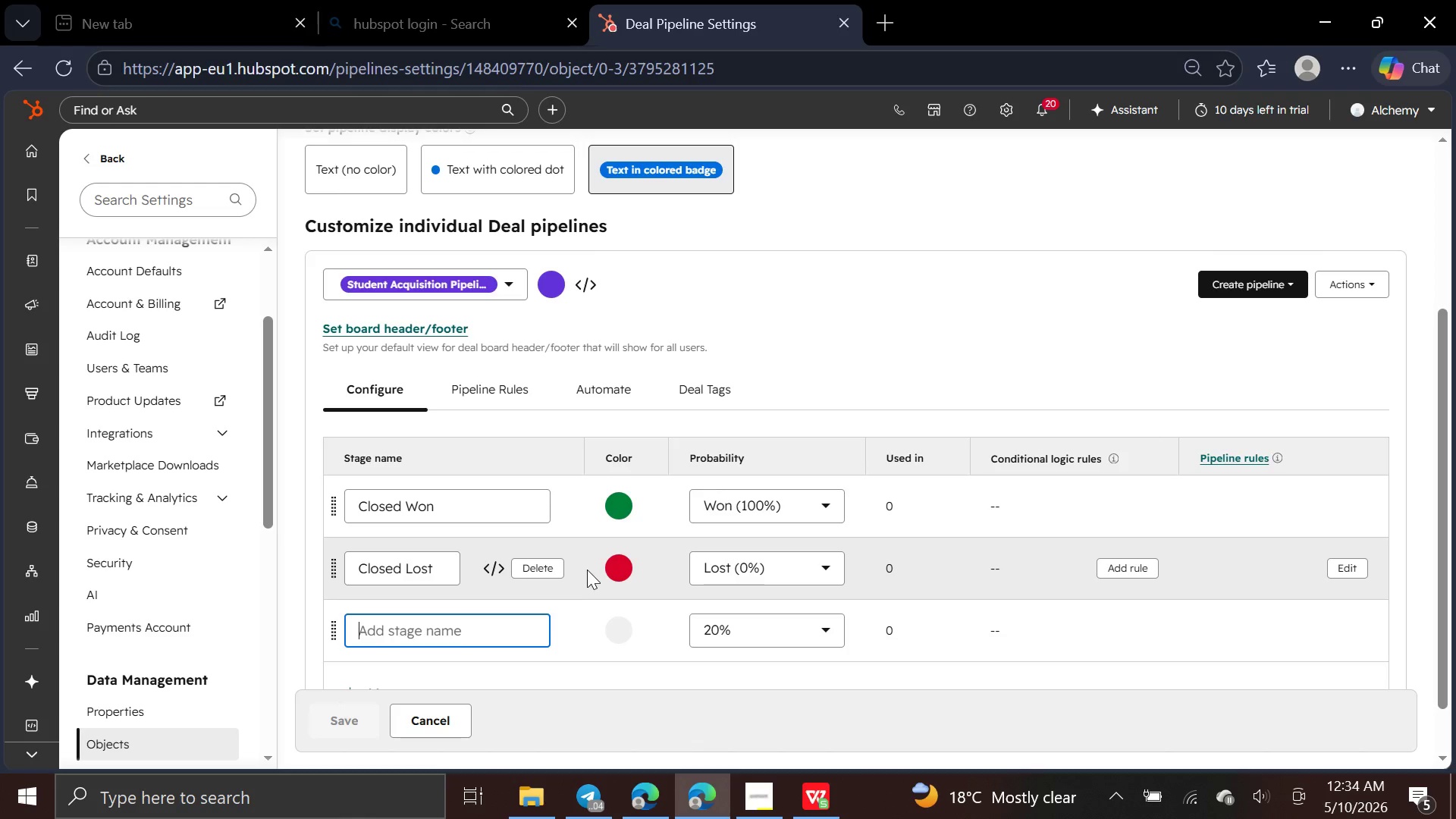 
left_click([544, 578])
 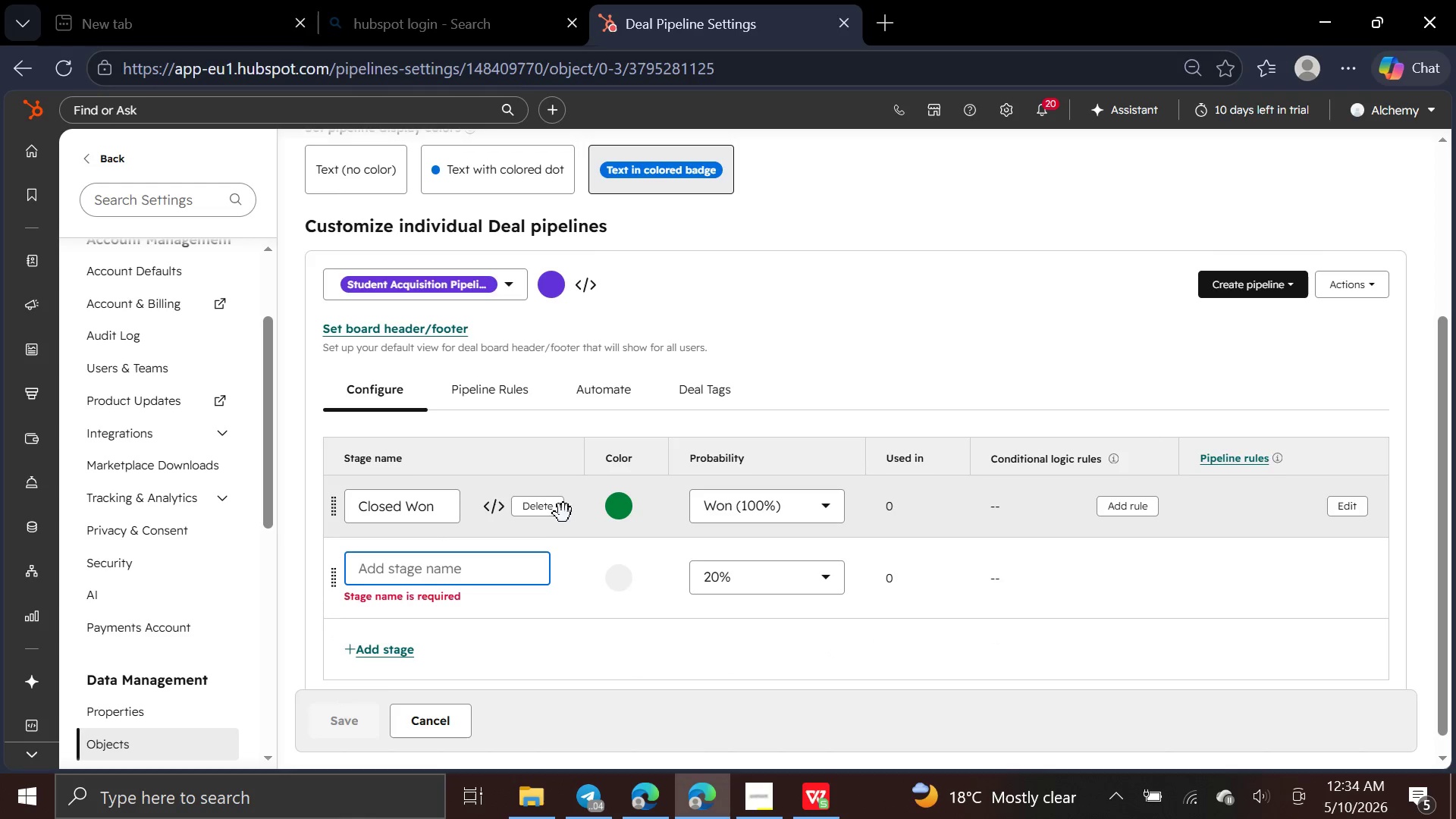 
left_click([557, 513])
 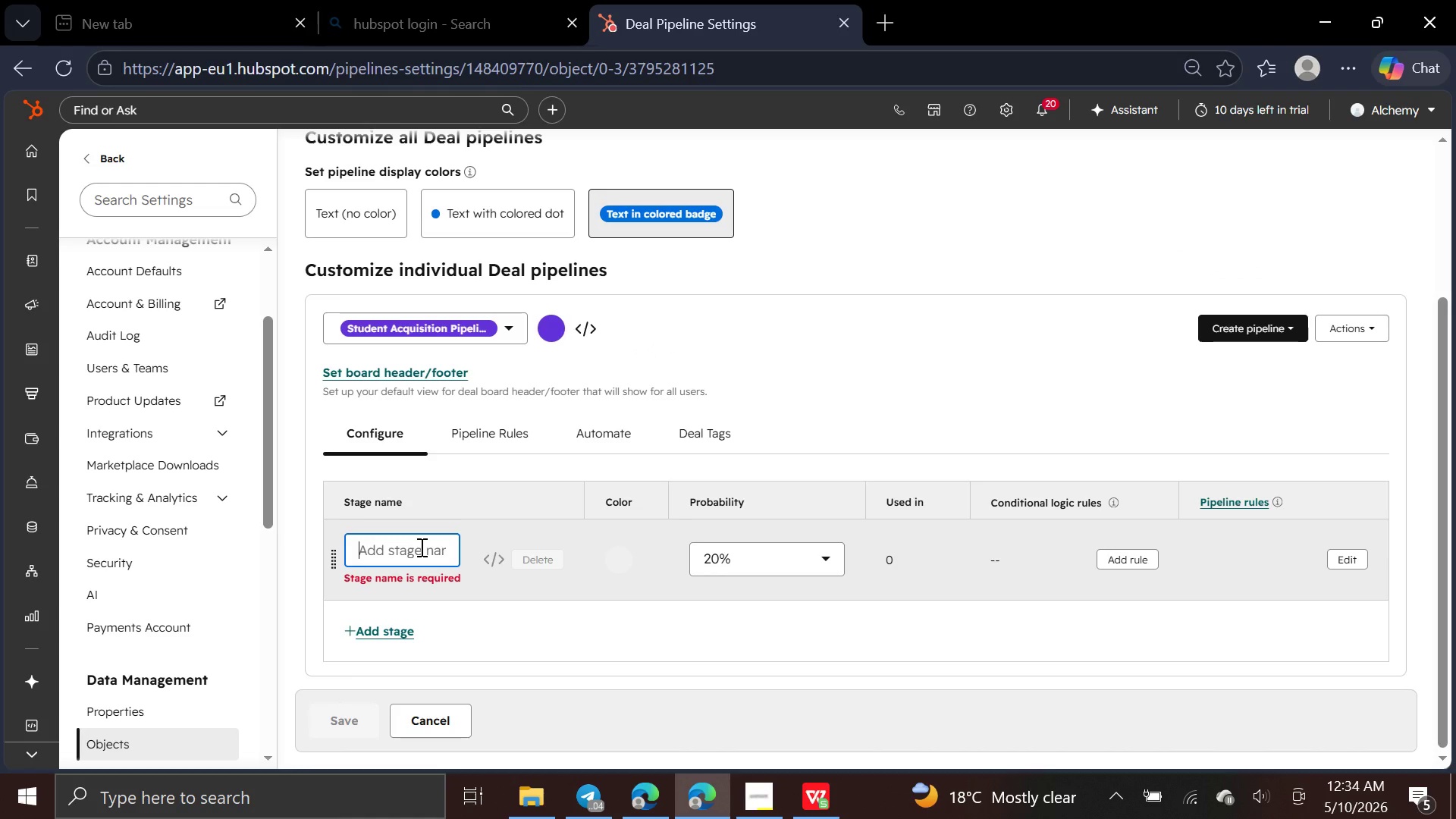 
key(CapsLock)
 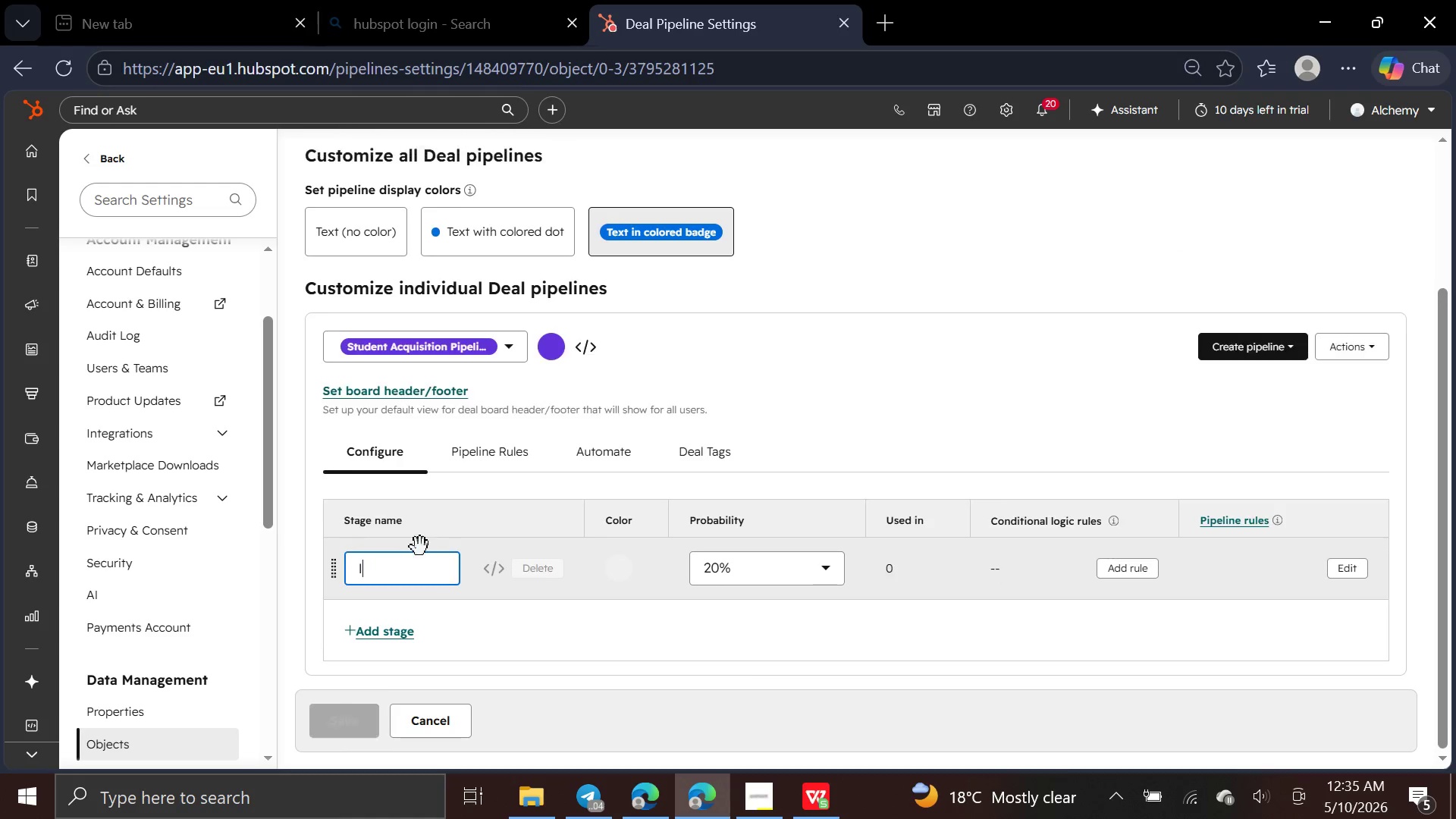 
key(I)
 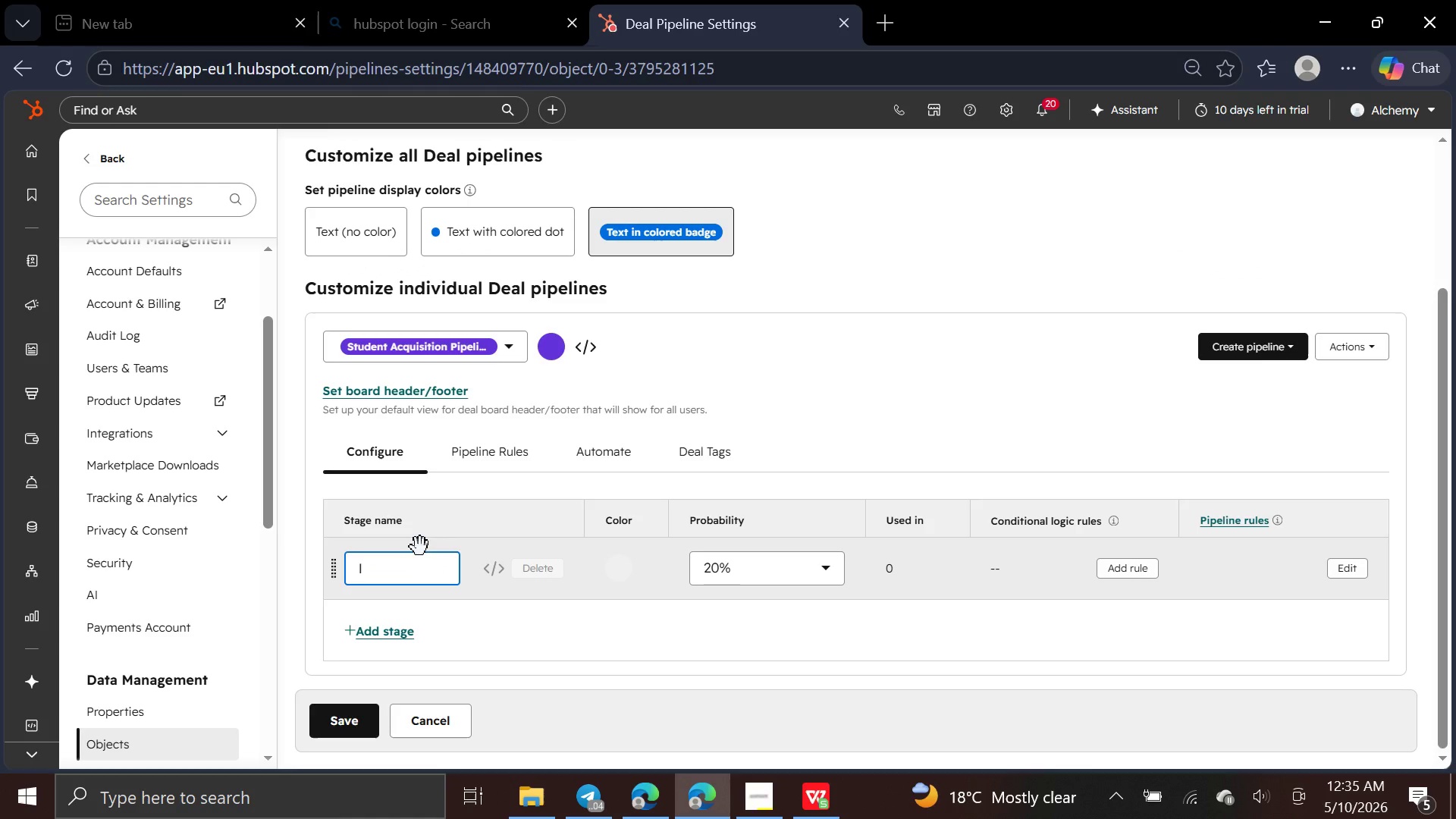 
key(CapsLock)
 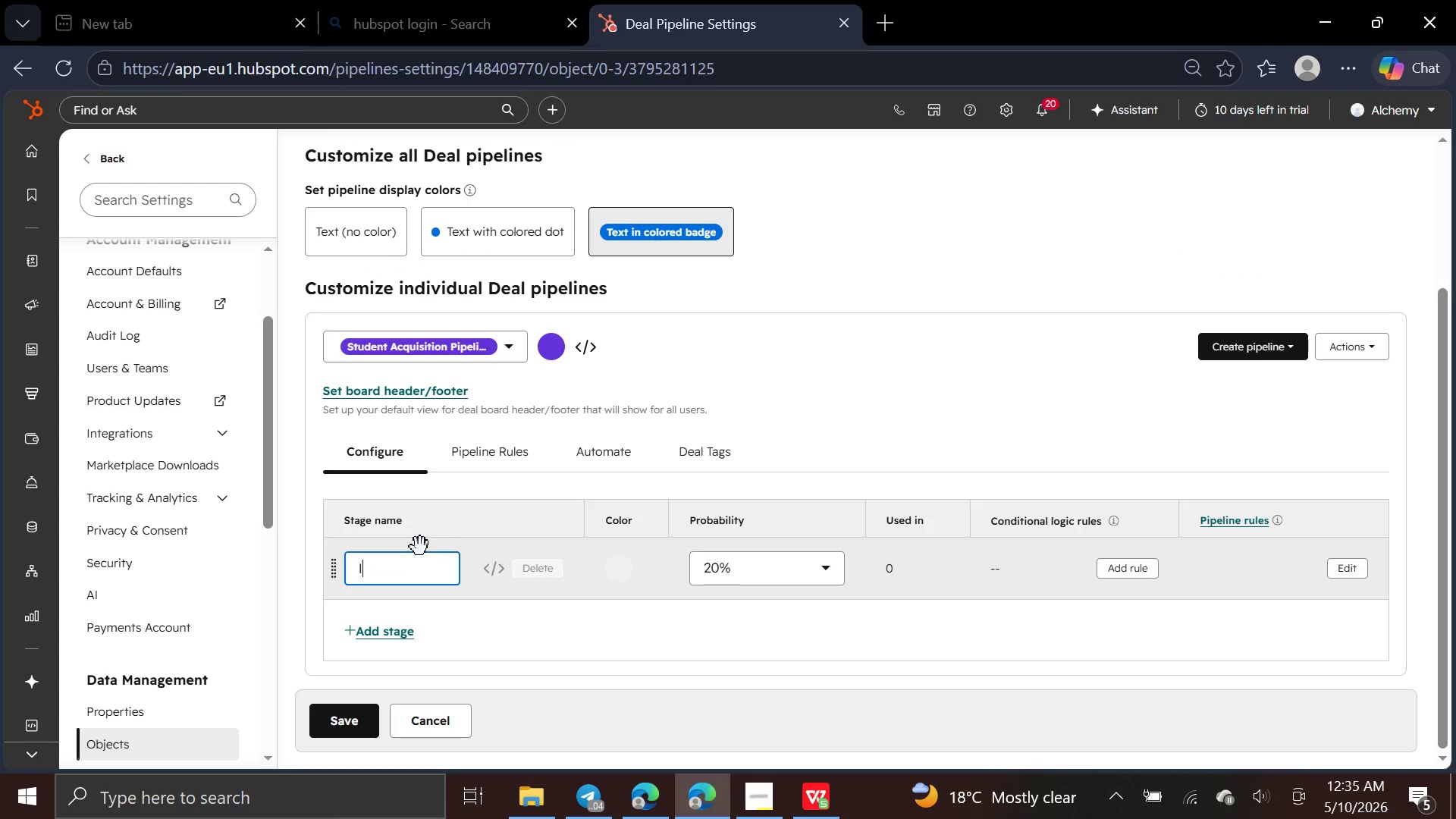 
key(N)
 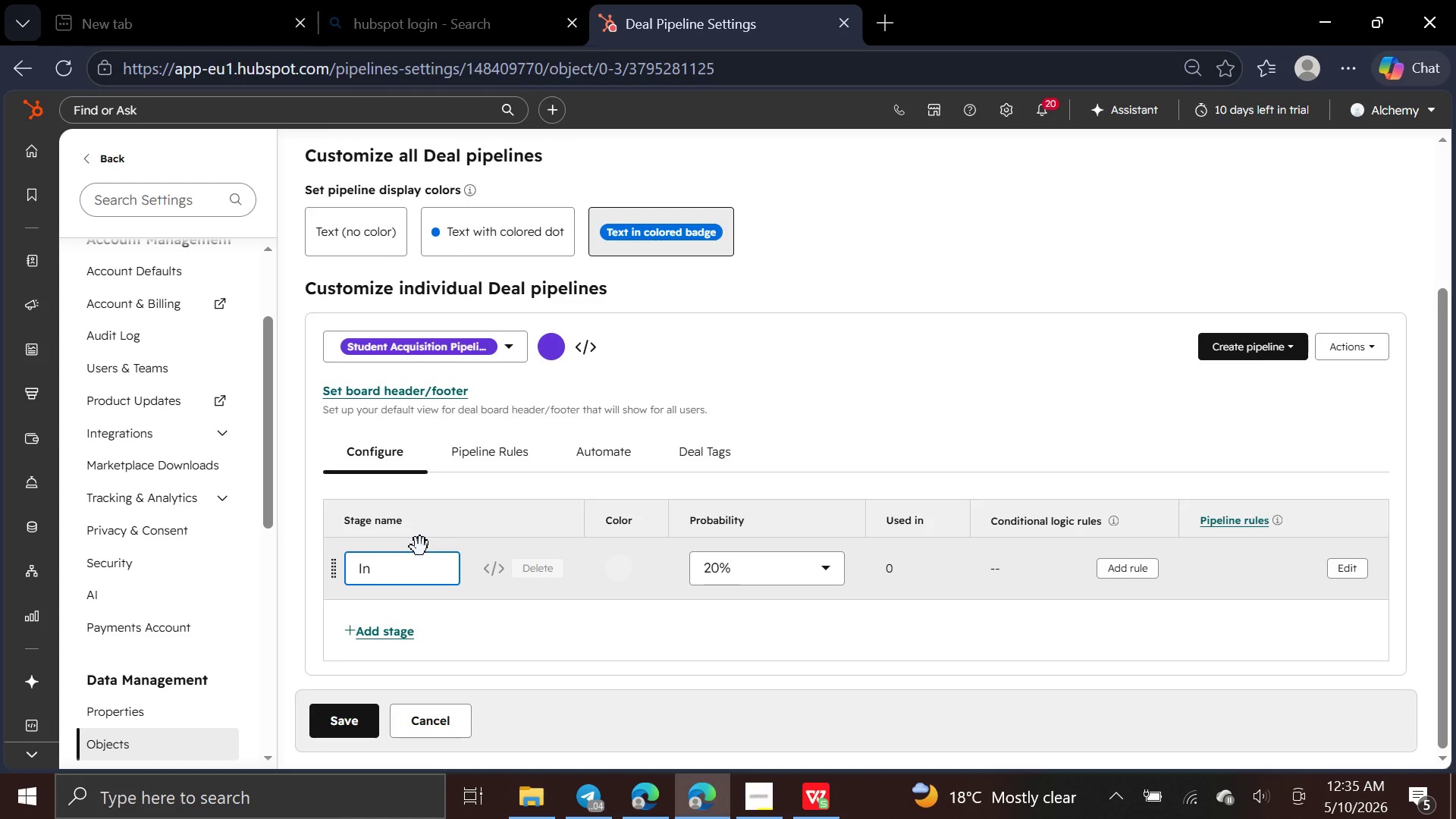 
type(quiry)
 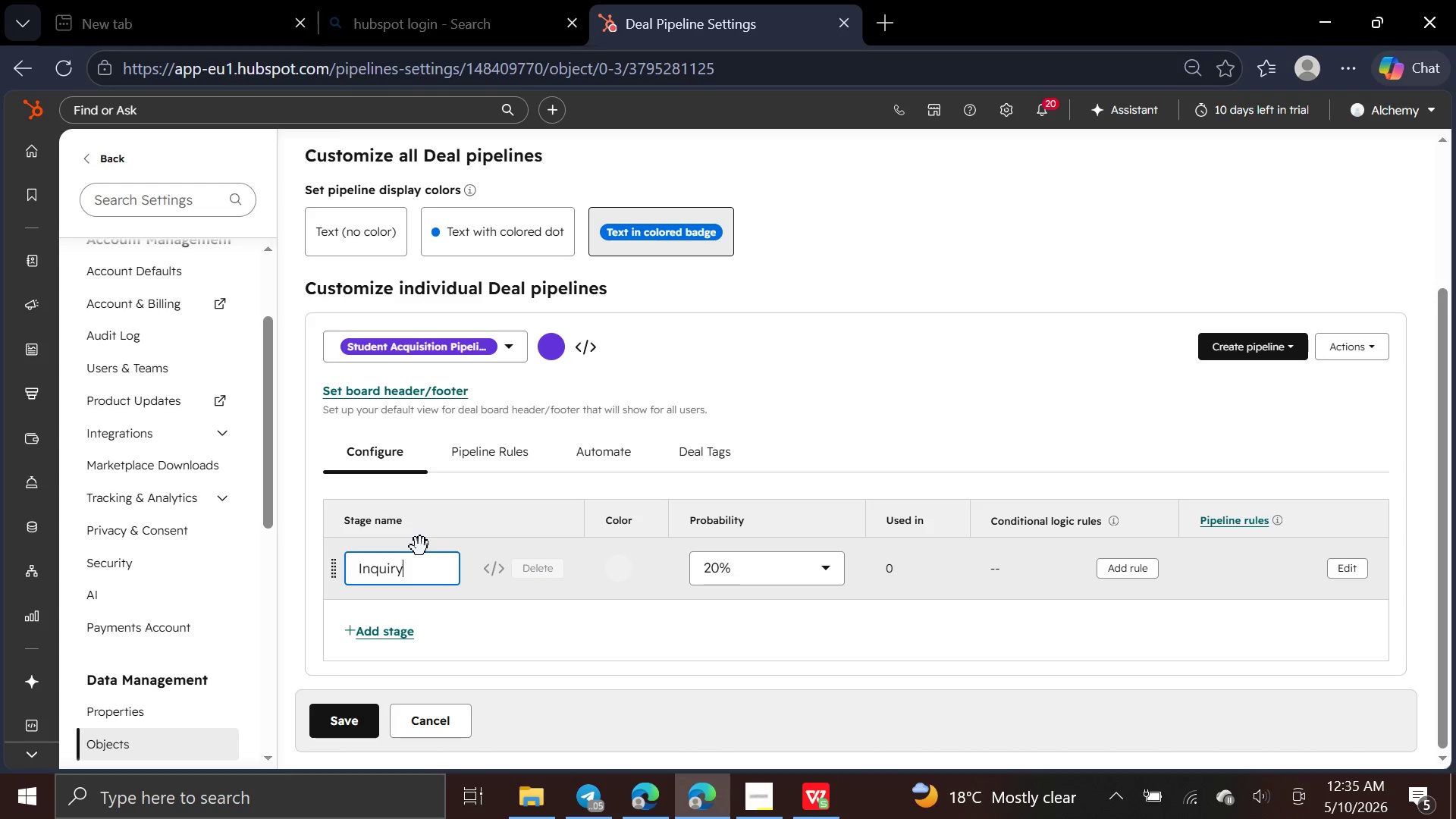 
key(Enter)
 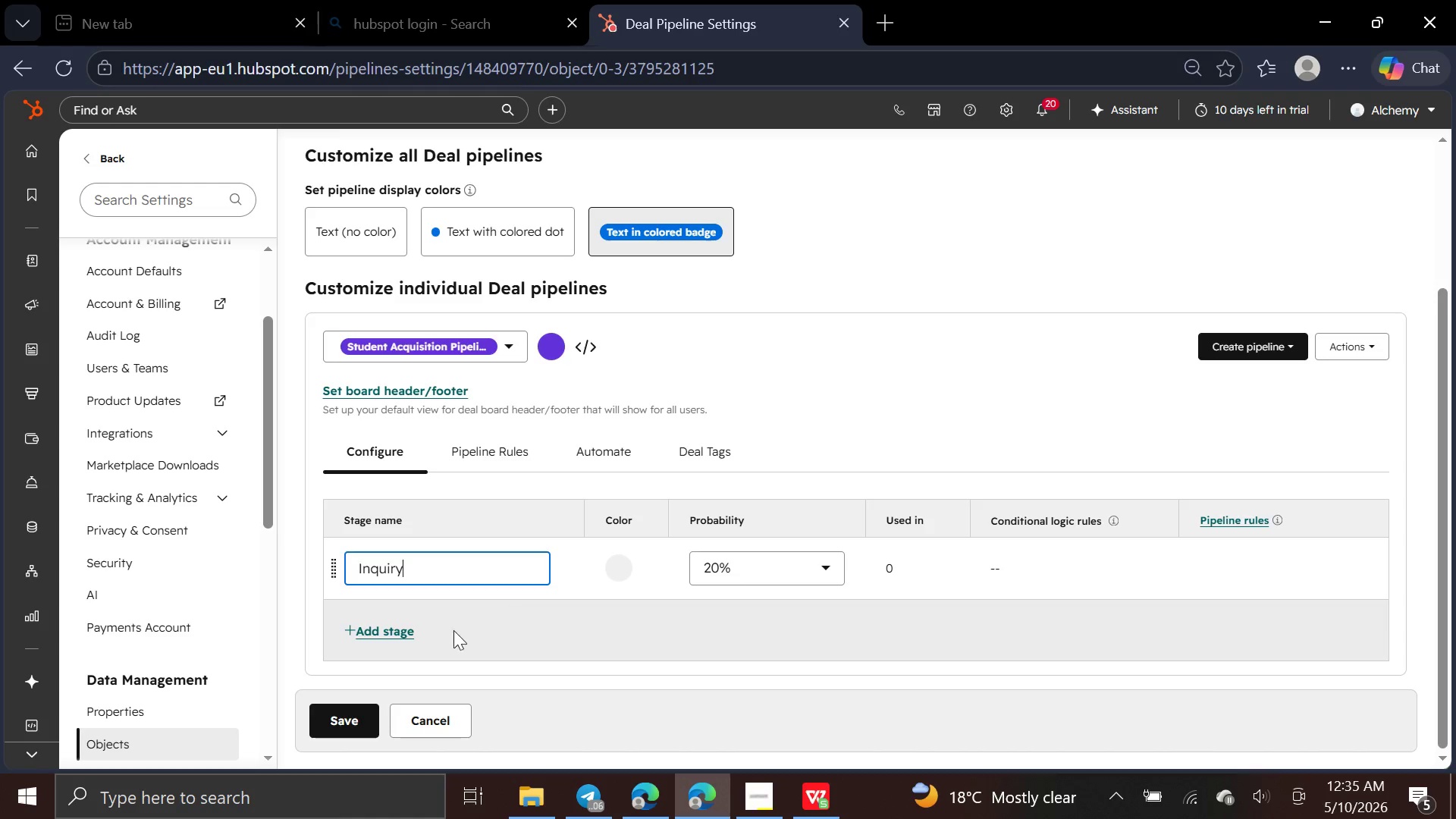 
left_click([381, 631])
 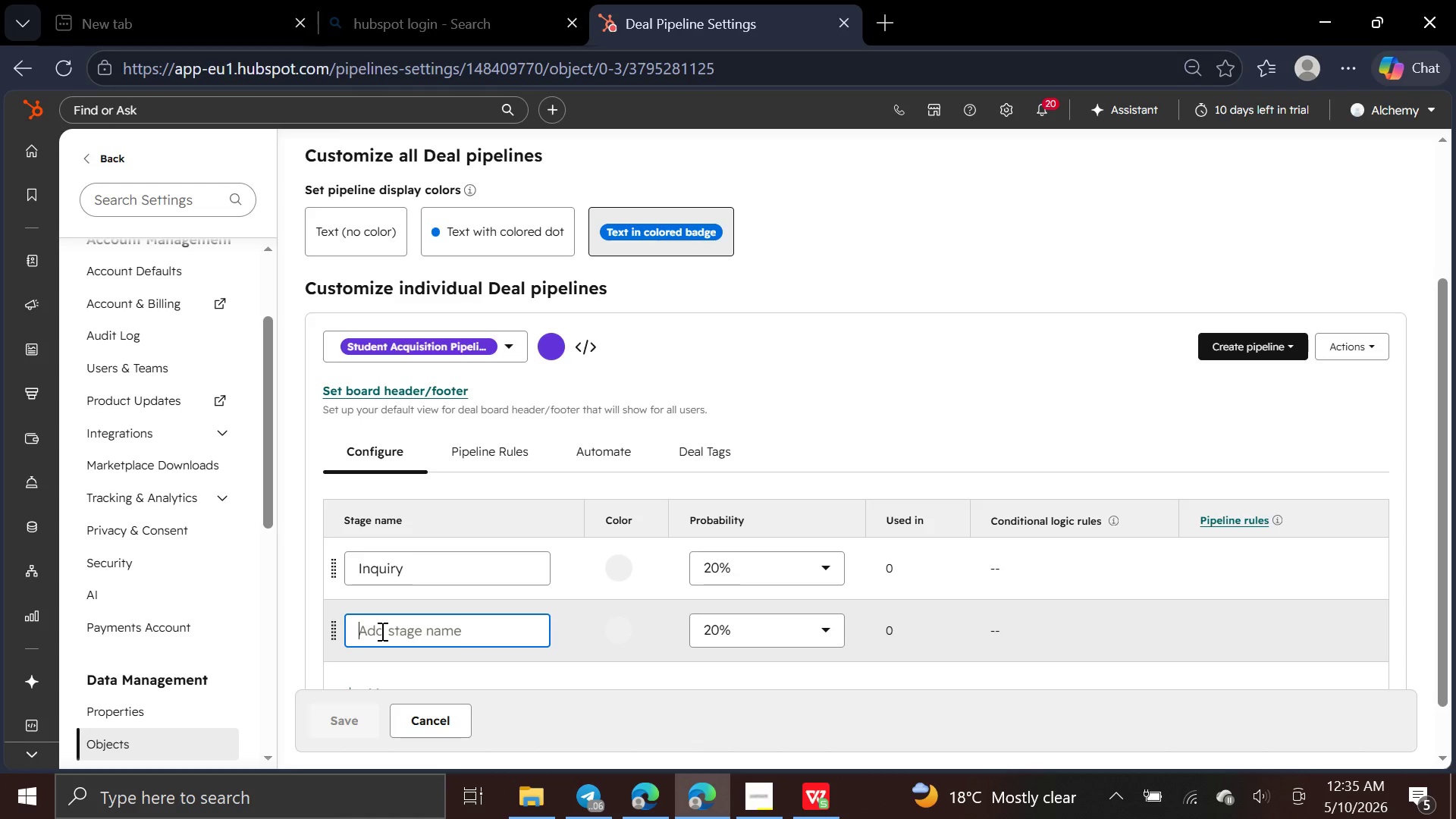 
left_click([381, 631])
 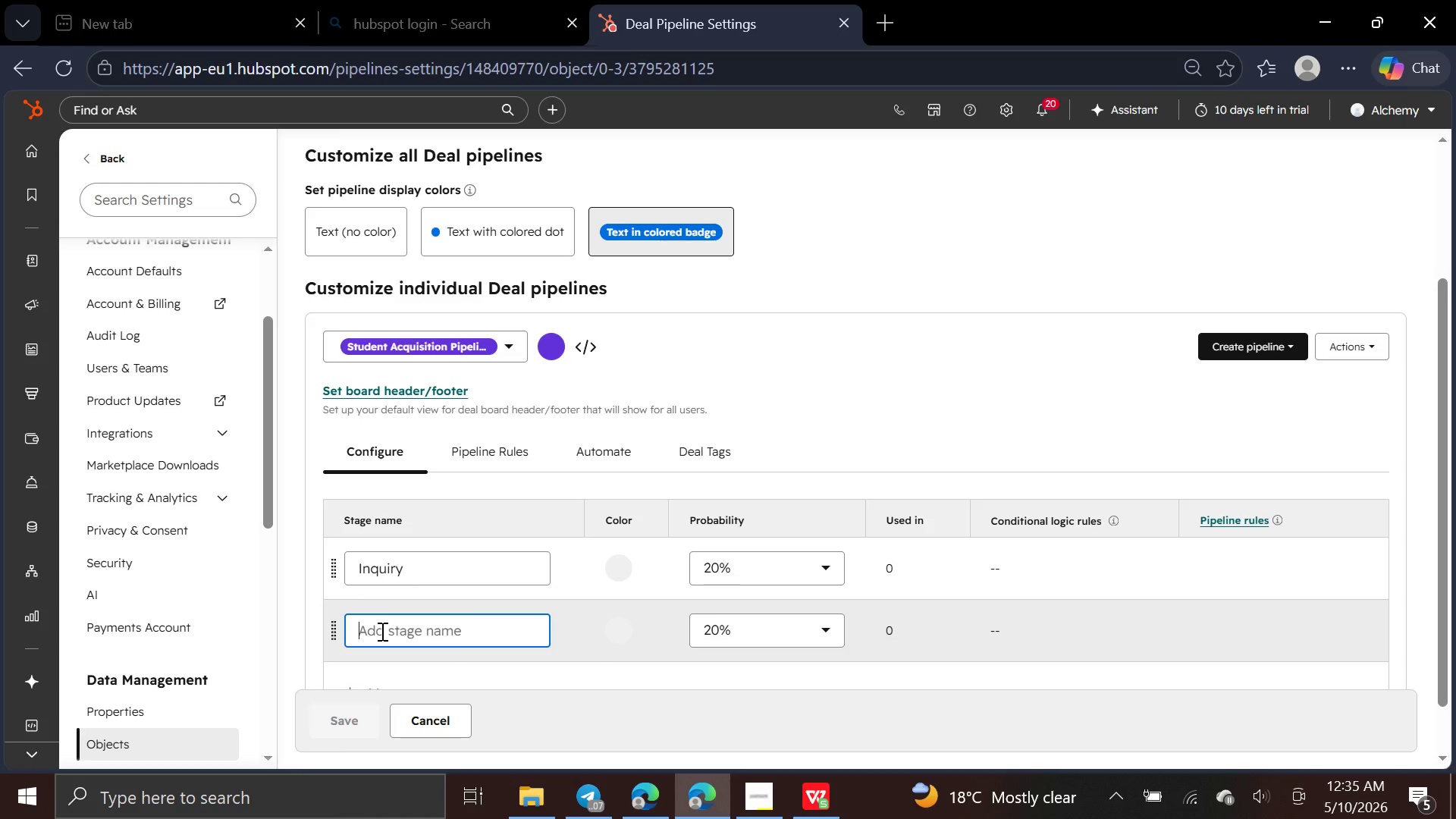 
type(Trial S)
 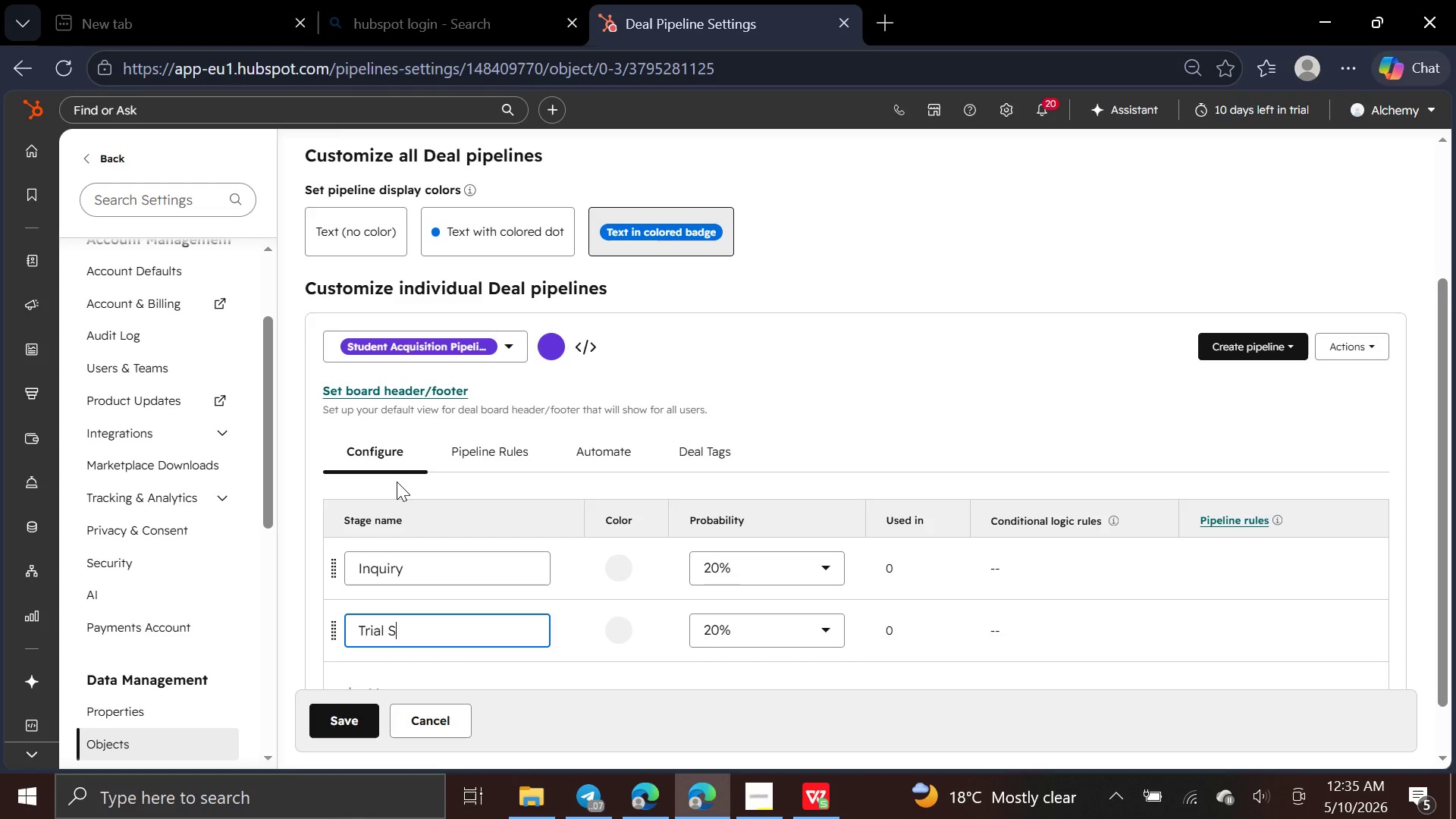 
type(ched)
 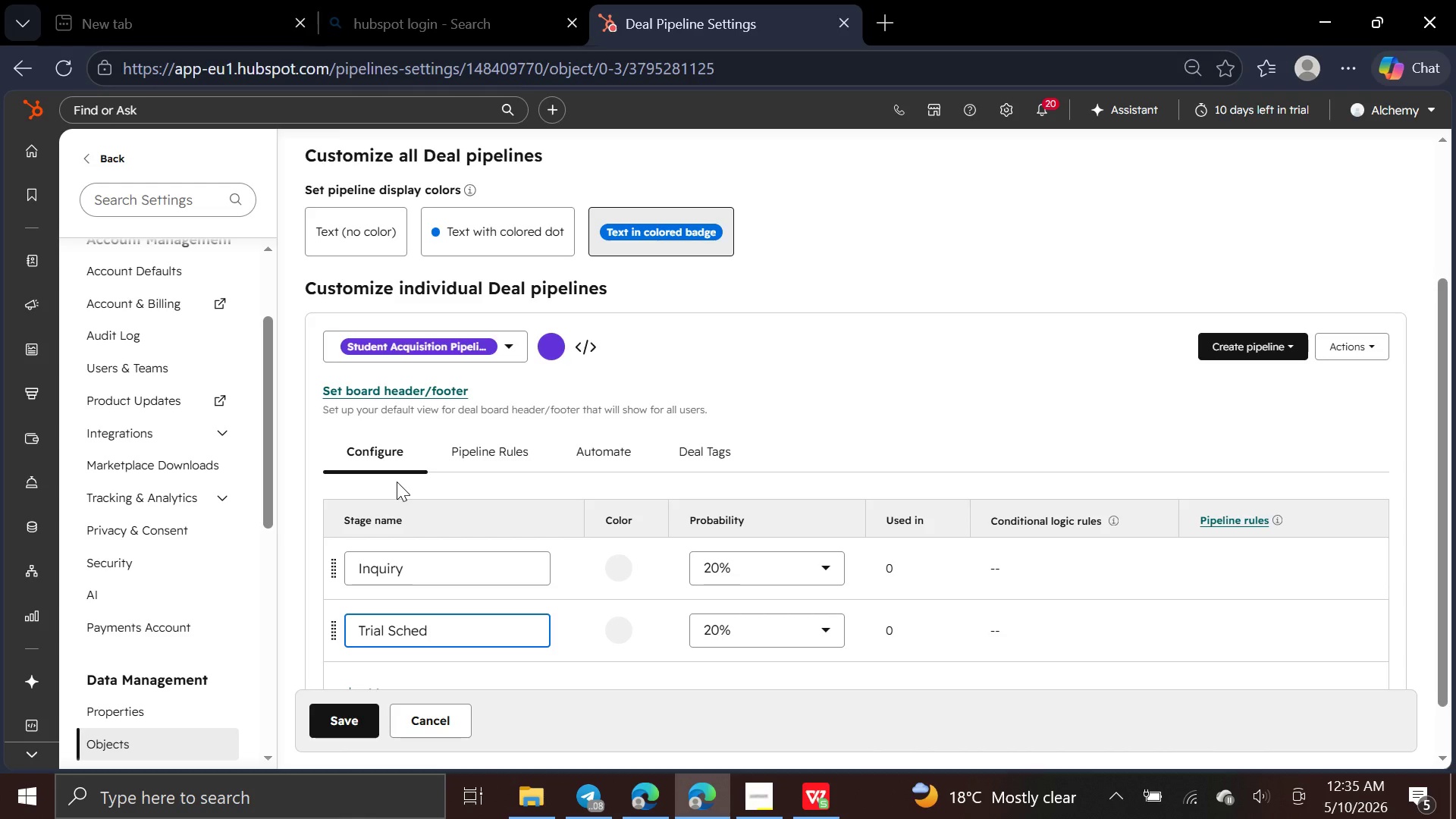 
type(uled)
 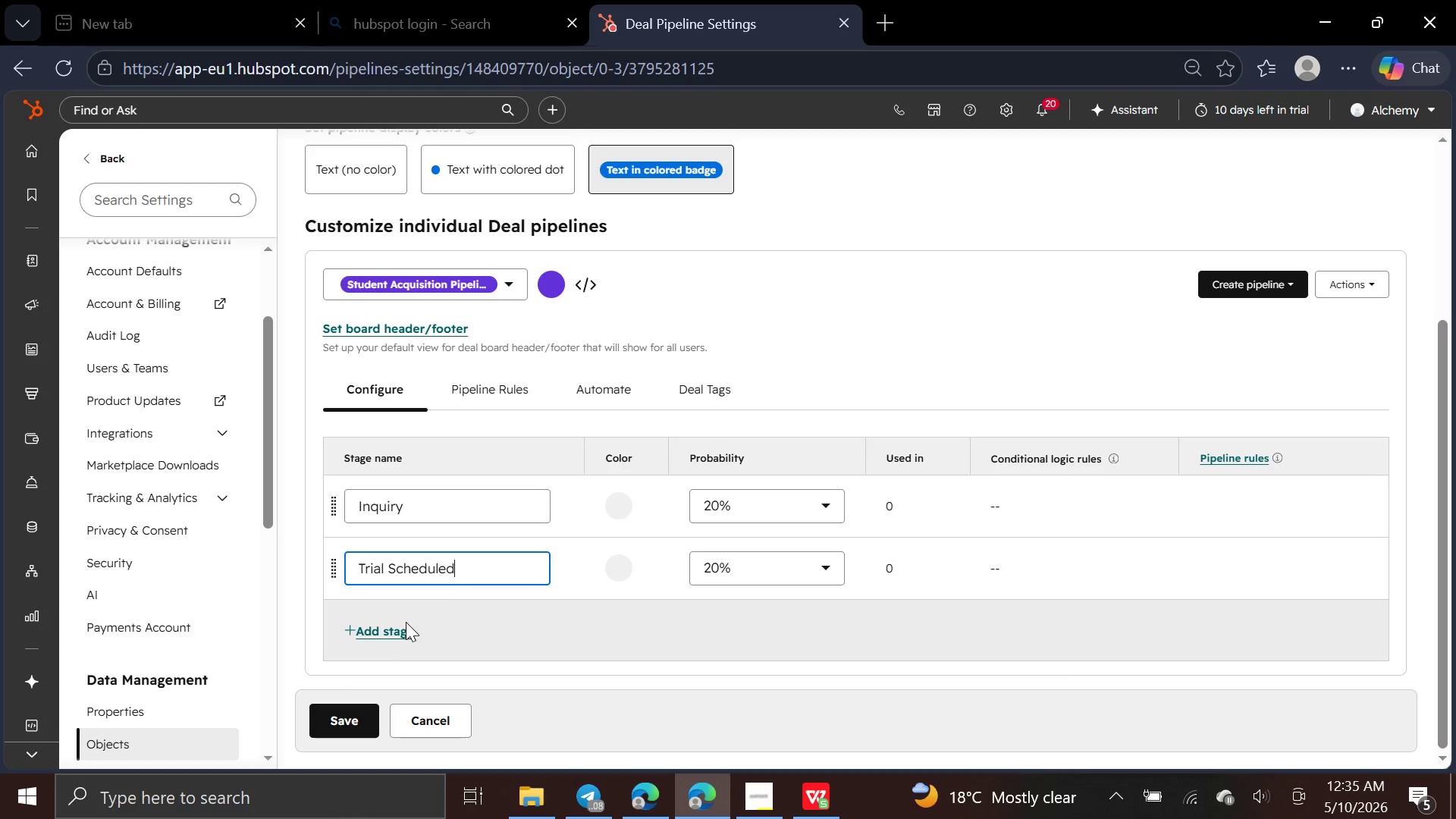 
left_click([409, 629])
 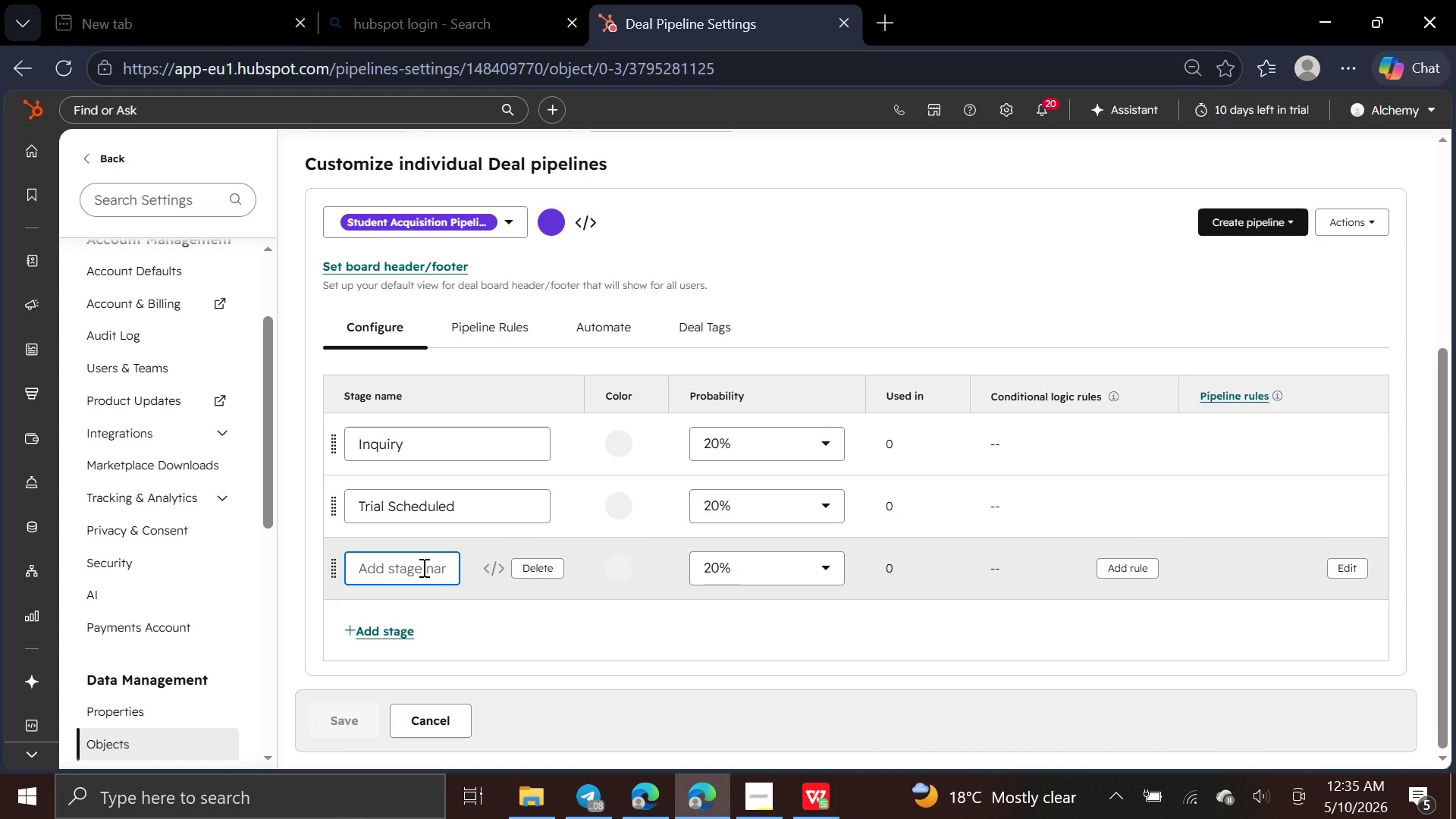 
wait(8.77)
 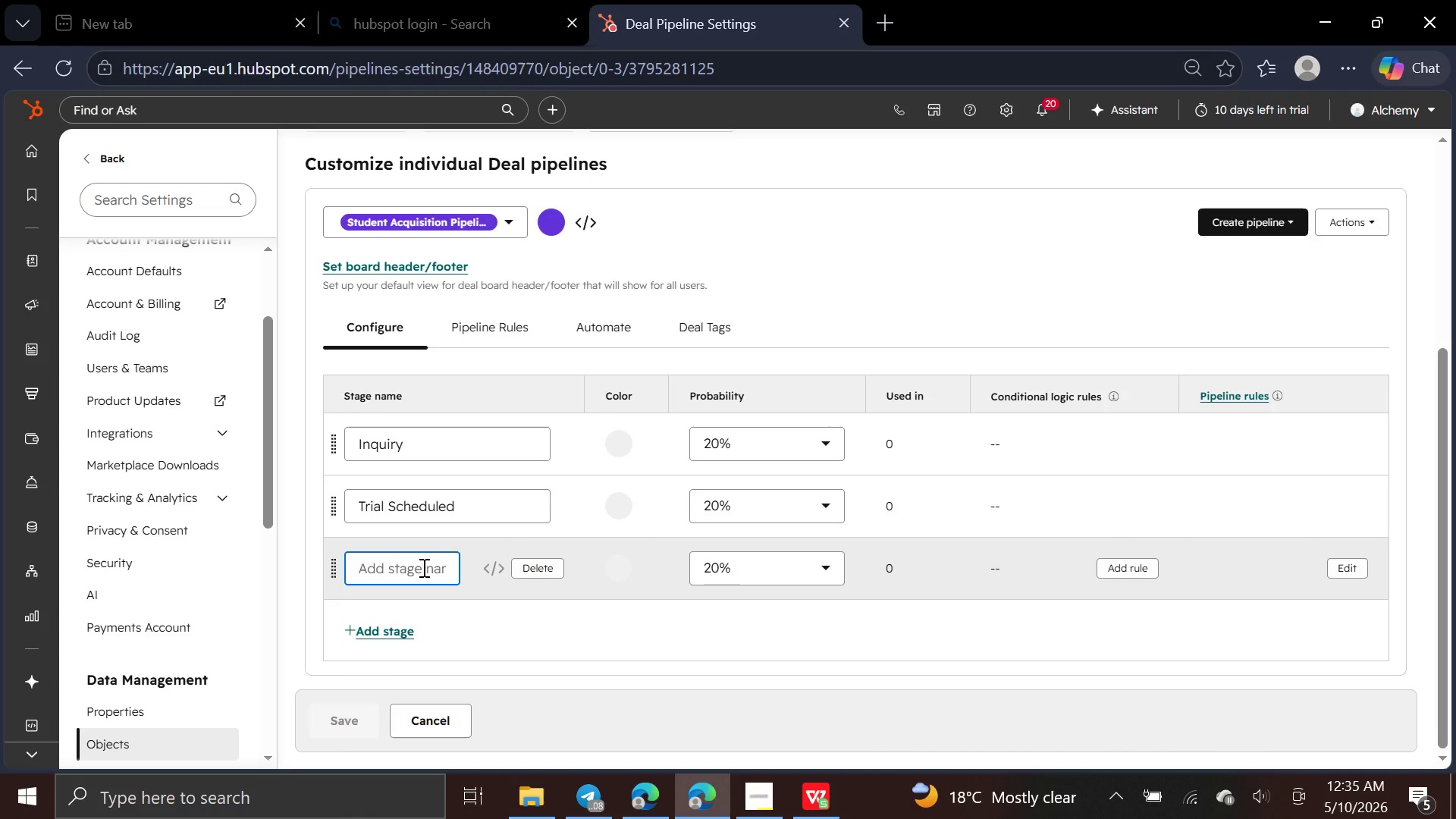 
type(Trial Attended)
 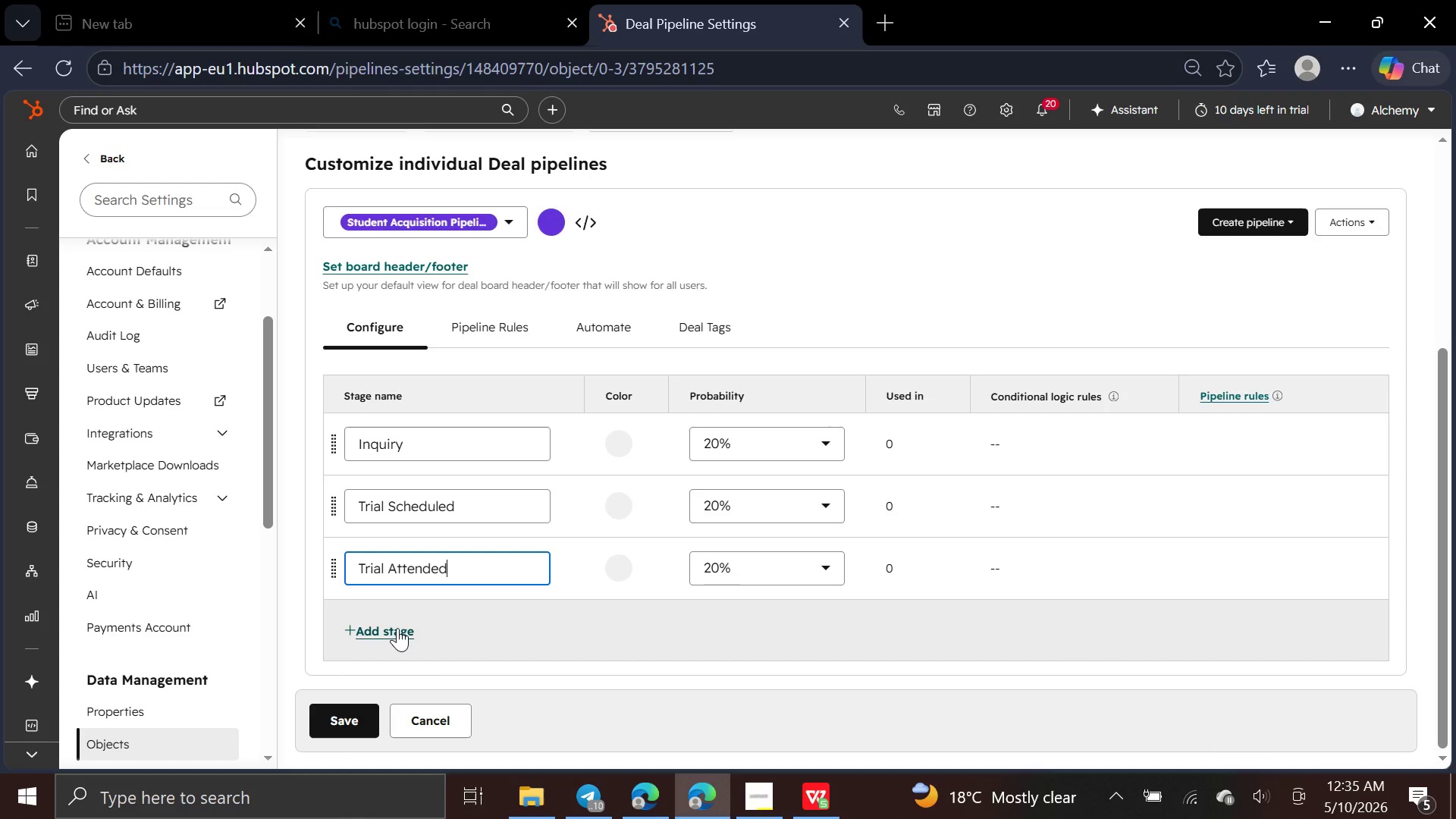 
wait(11.41)
 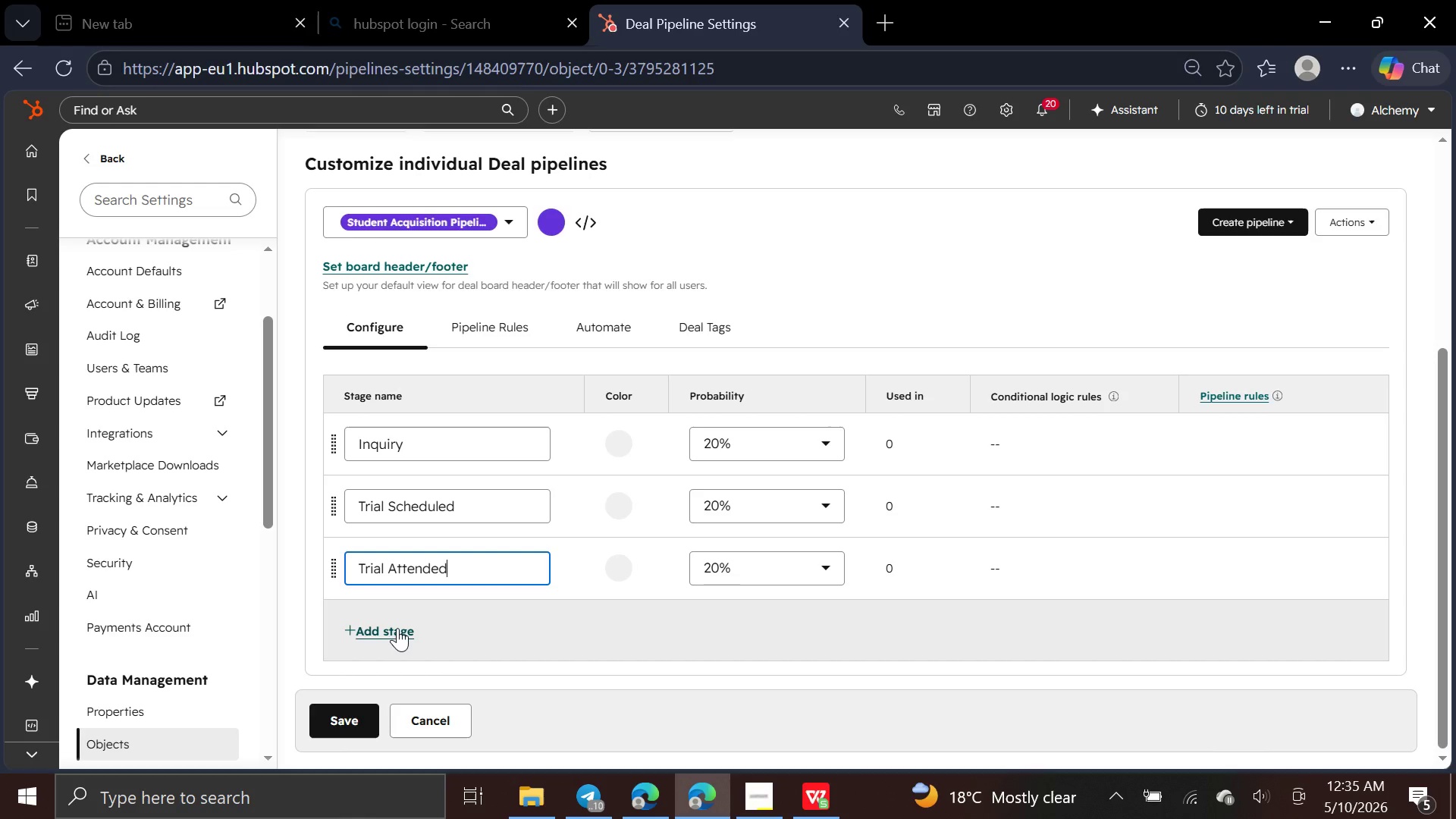 
left_click([397, 631])
 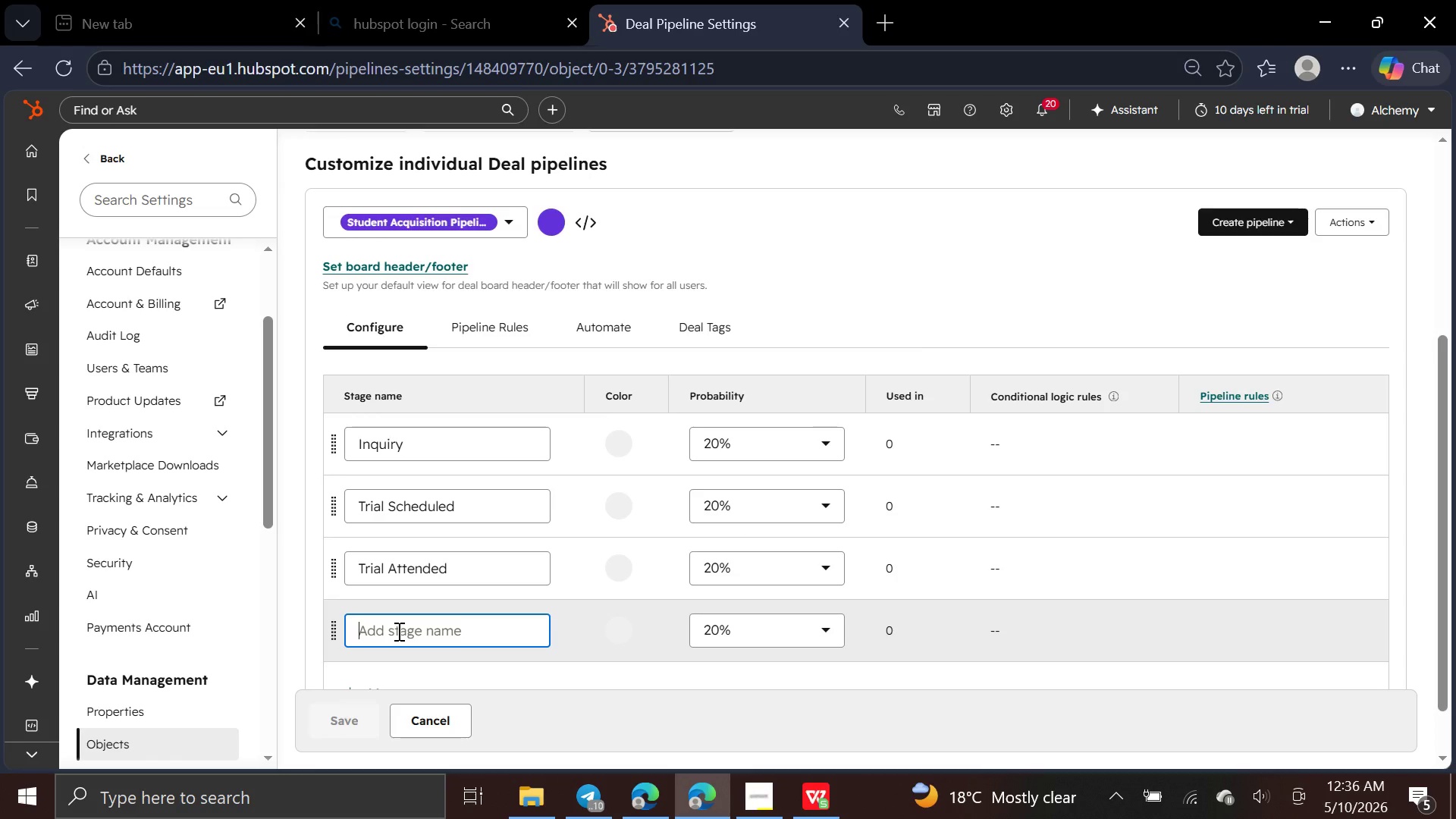 
left_click([397, 631])
 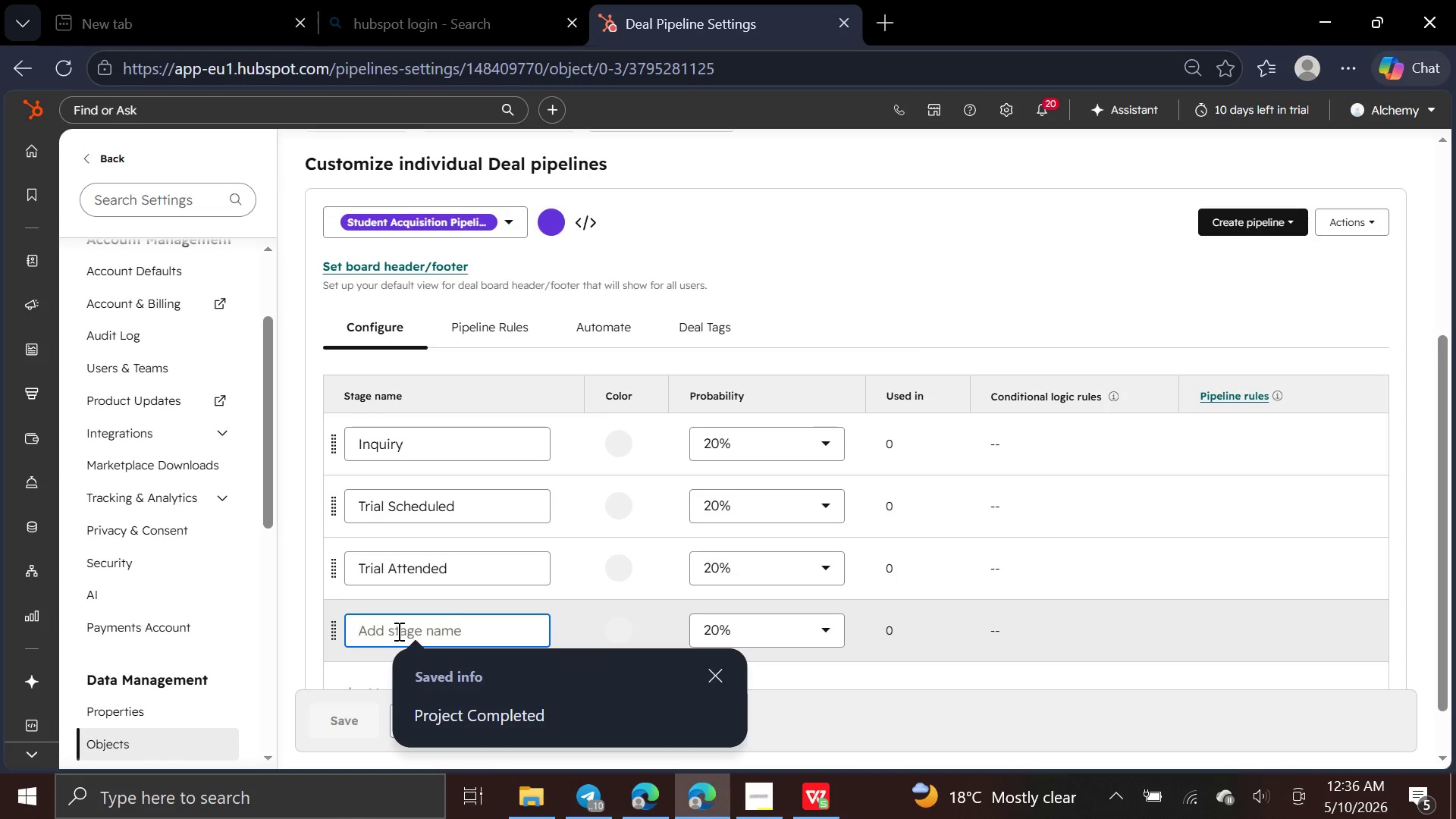 
left_click([397, 631])
 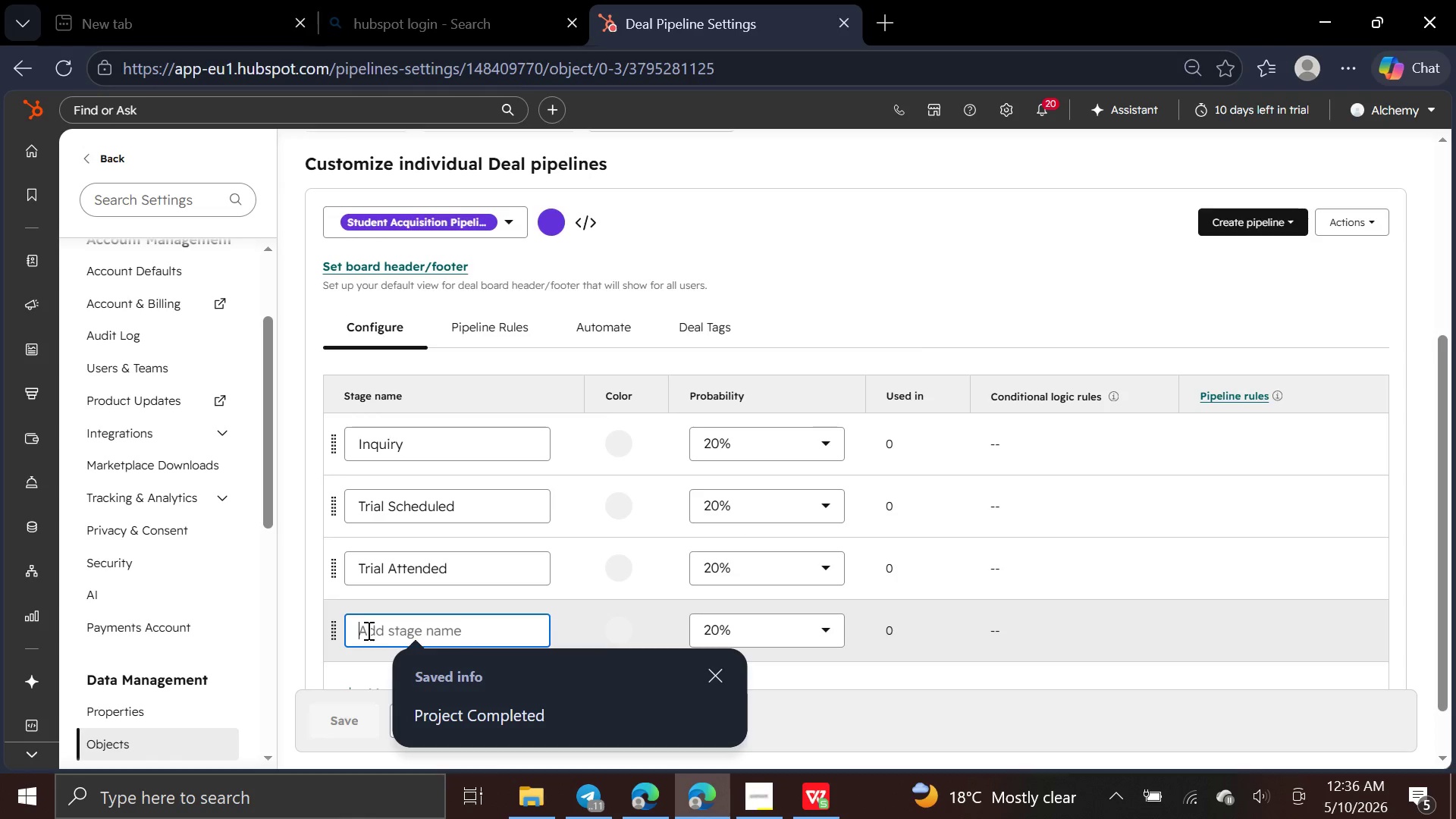 
type(Post-Trial Follow-up)
 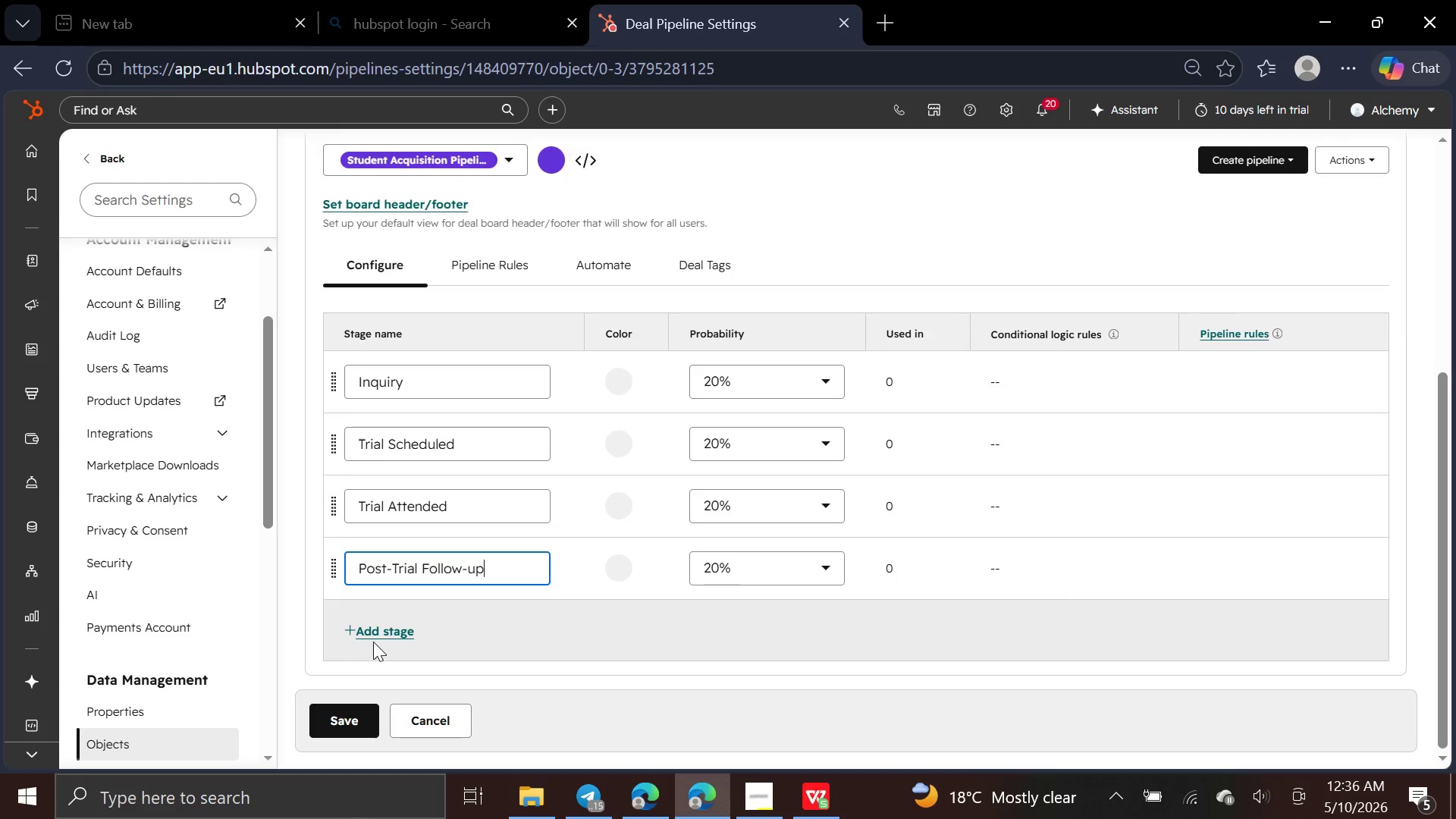 
left_click([376, 629])
 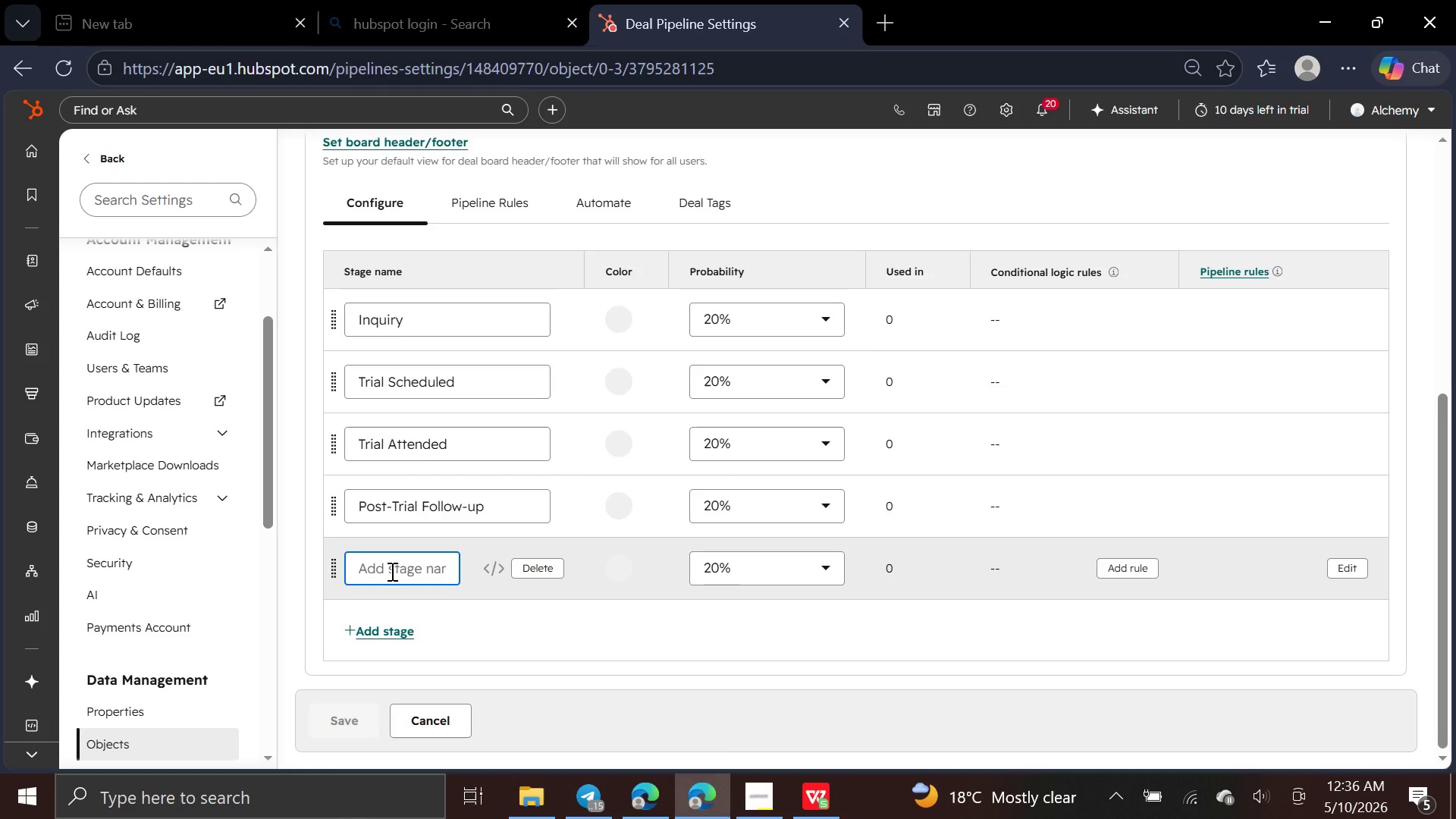 
type(Membership Offered)
 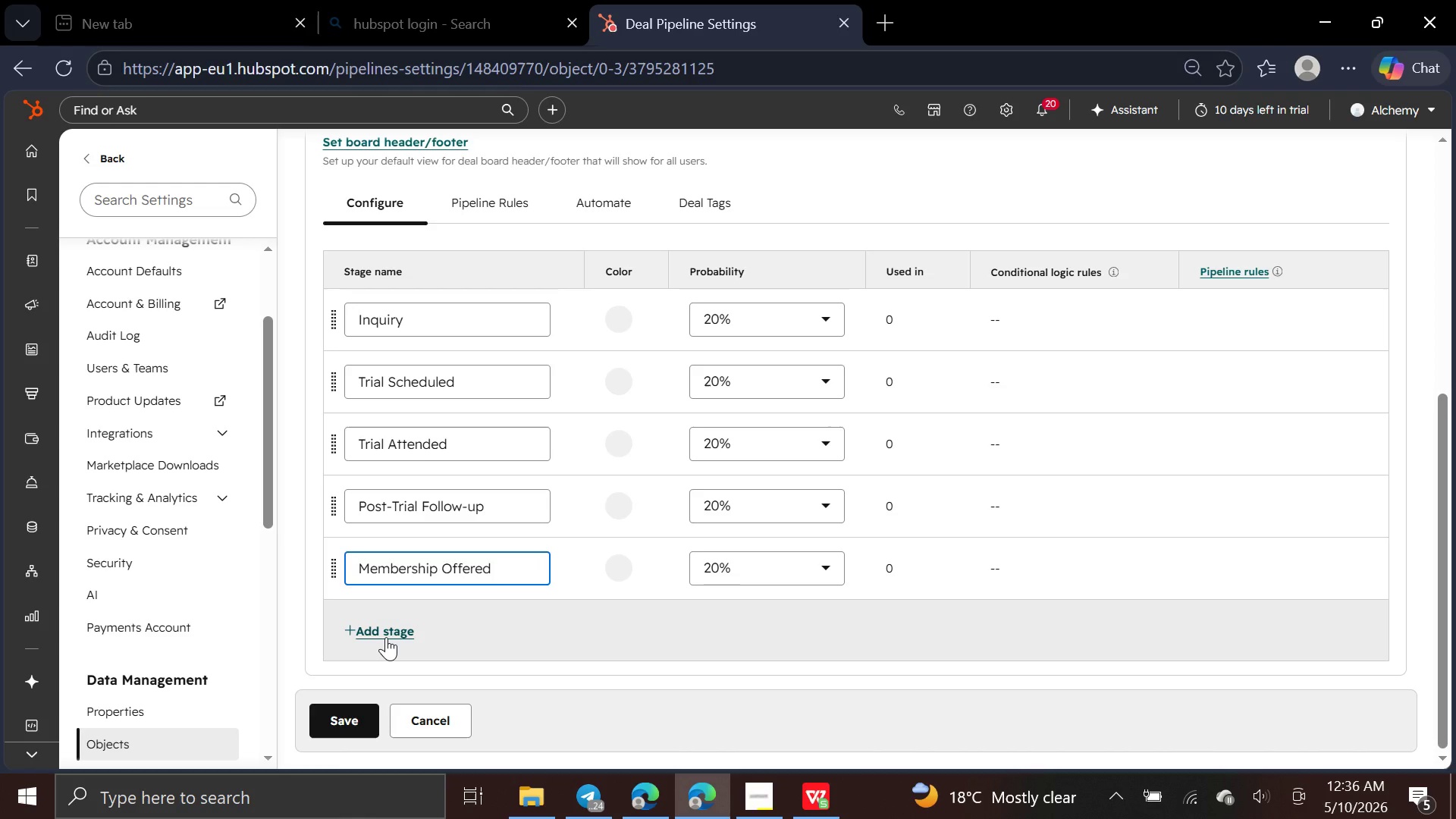 
wait(16.16)
 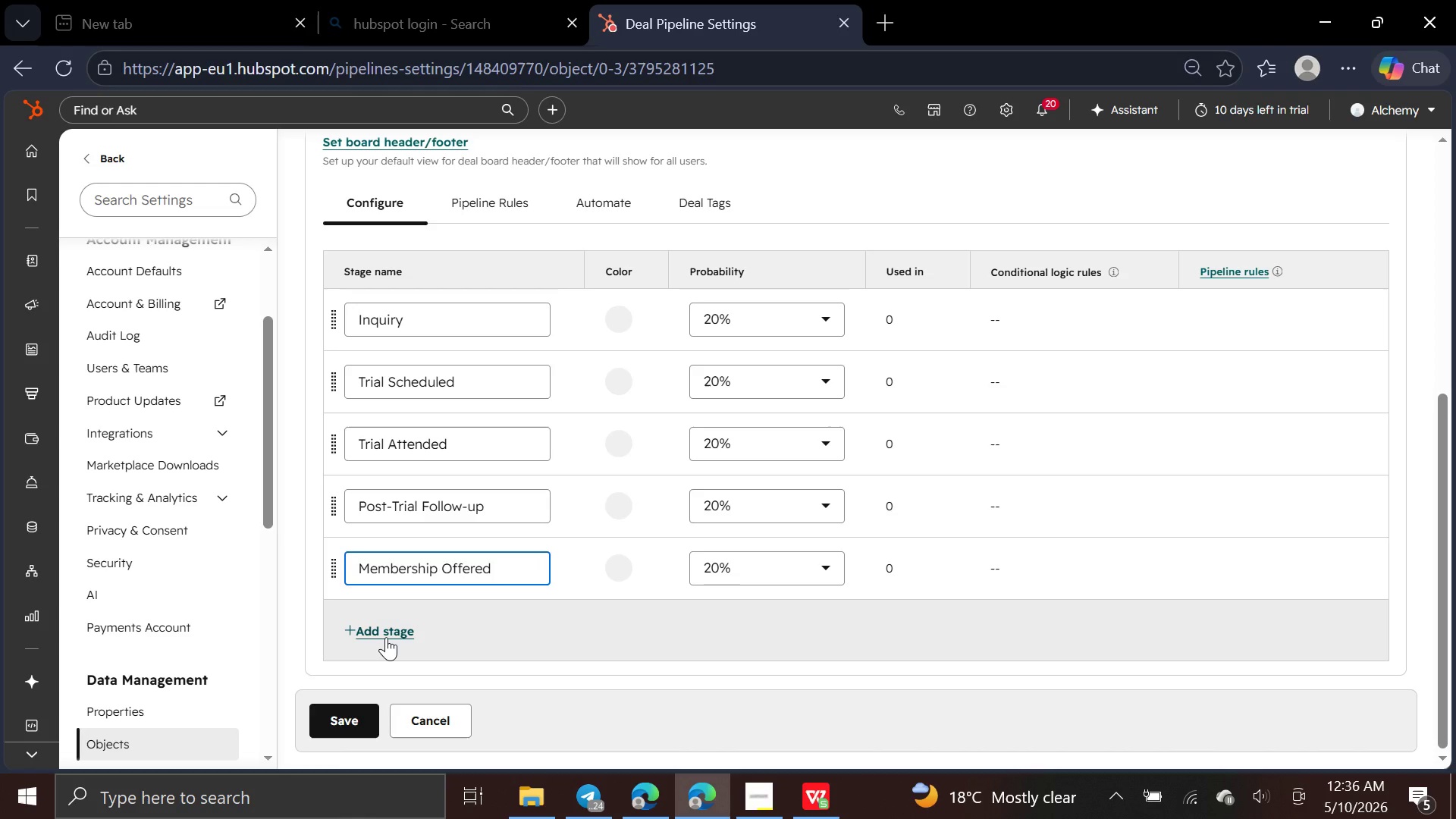 
double_click([366, 627])
 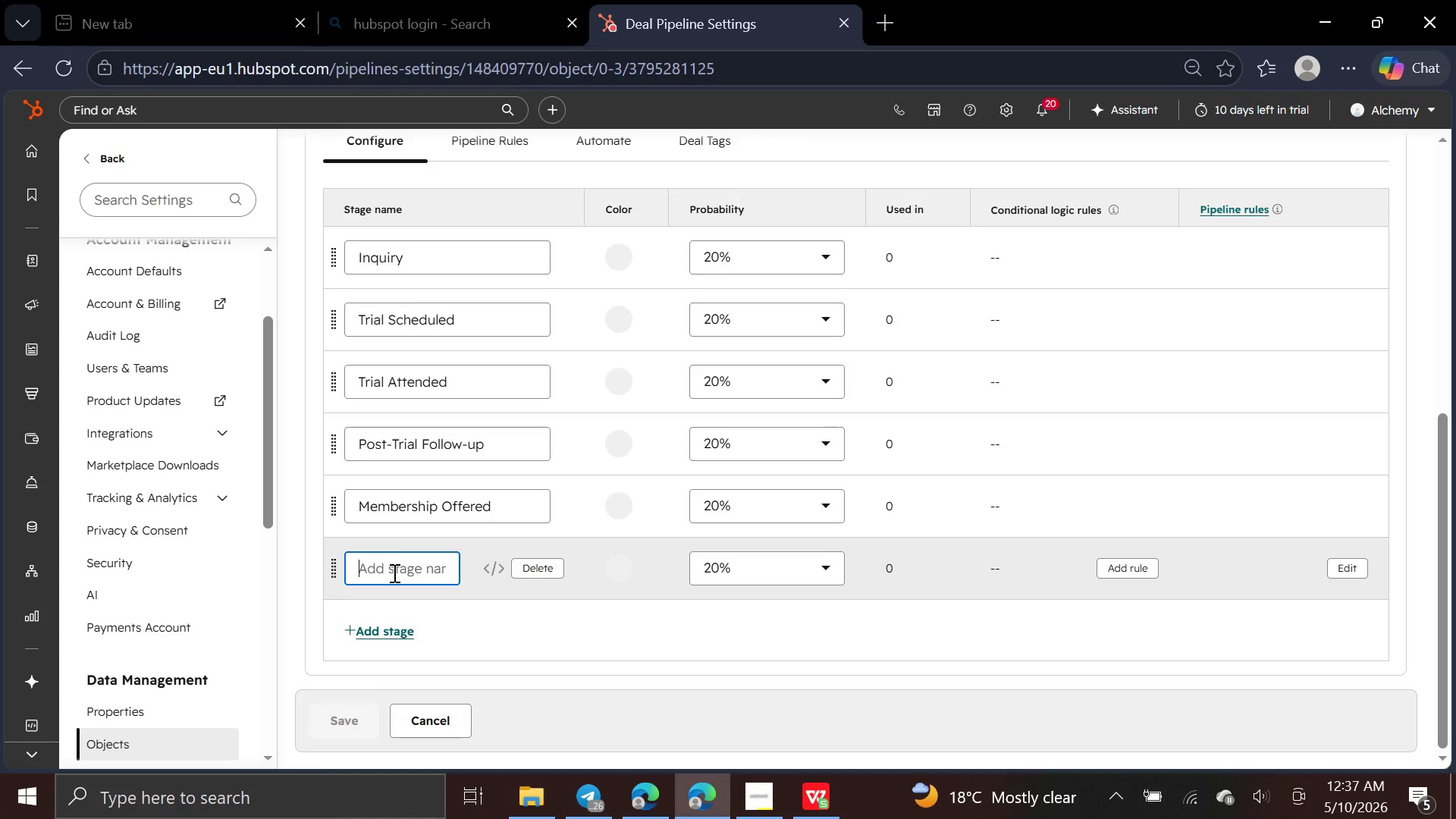 
wait(5.95)
 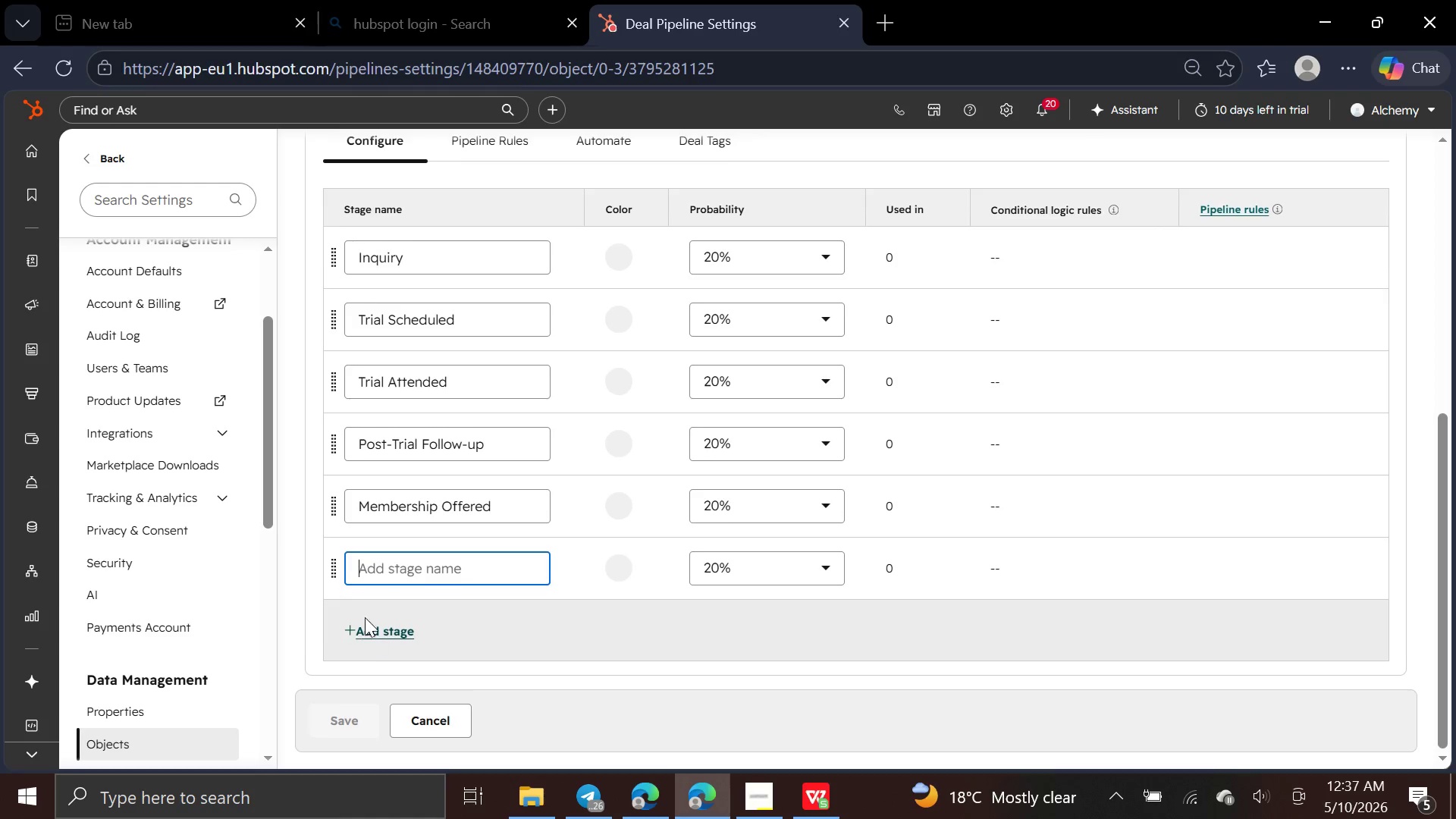 
type(Closed Won)
 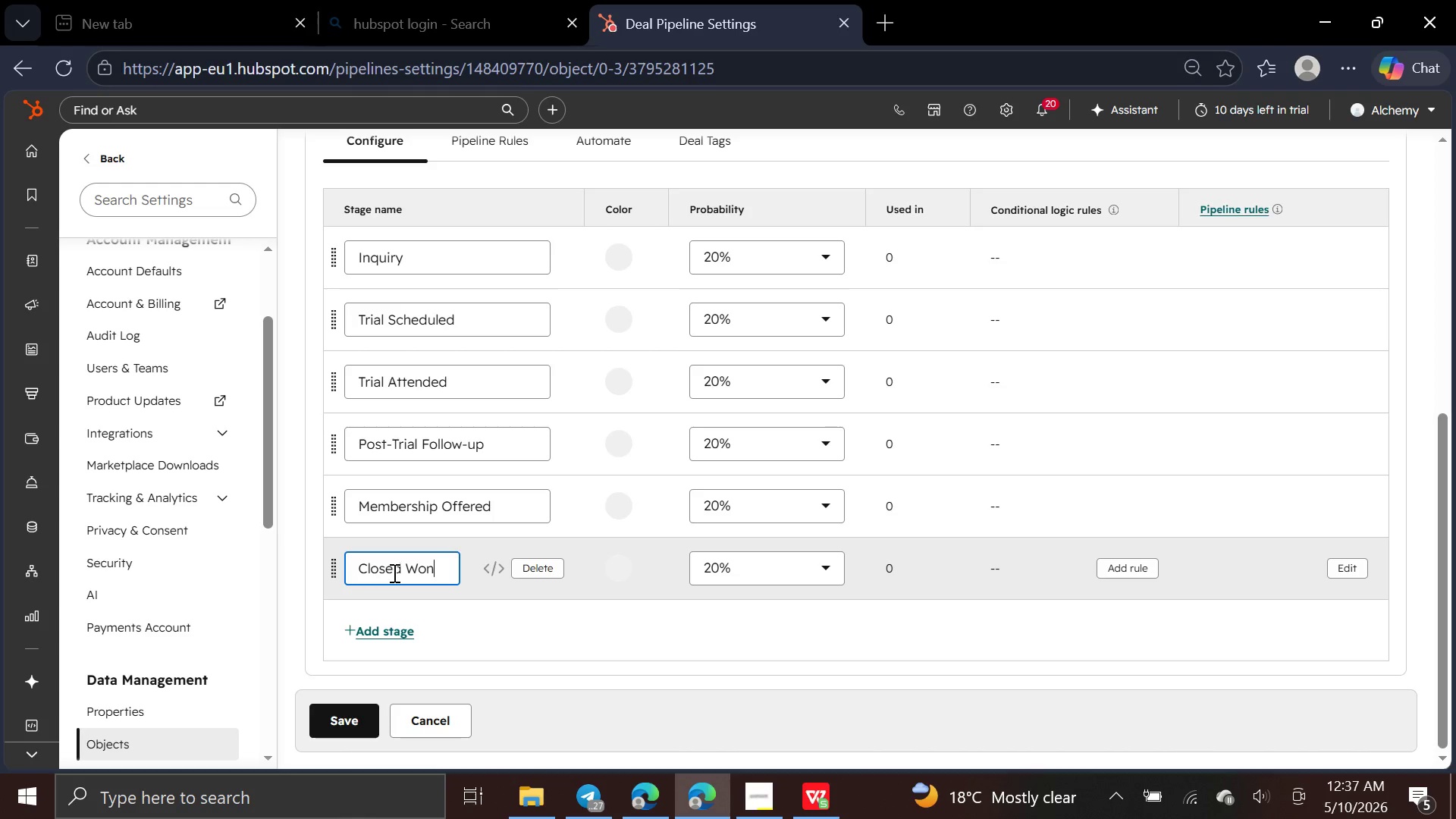 
type(())
 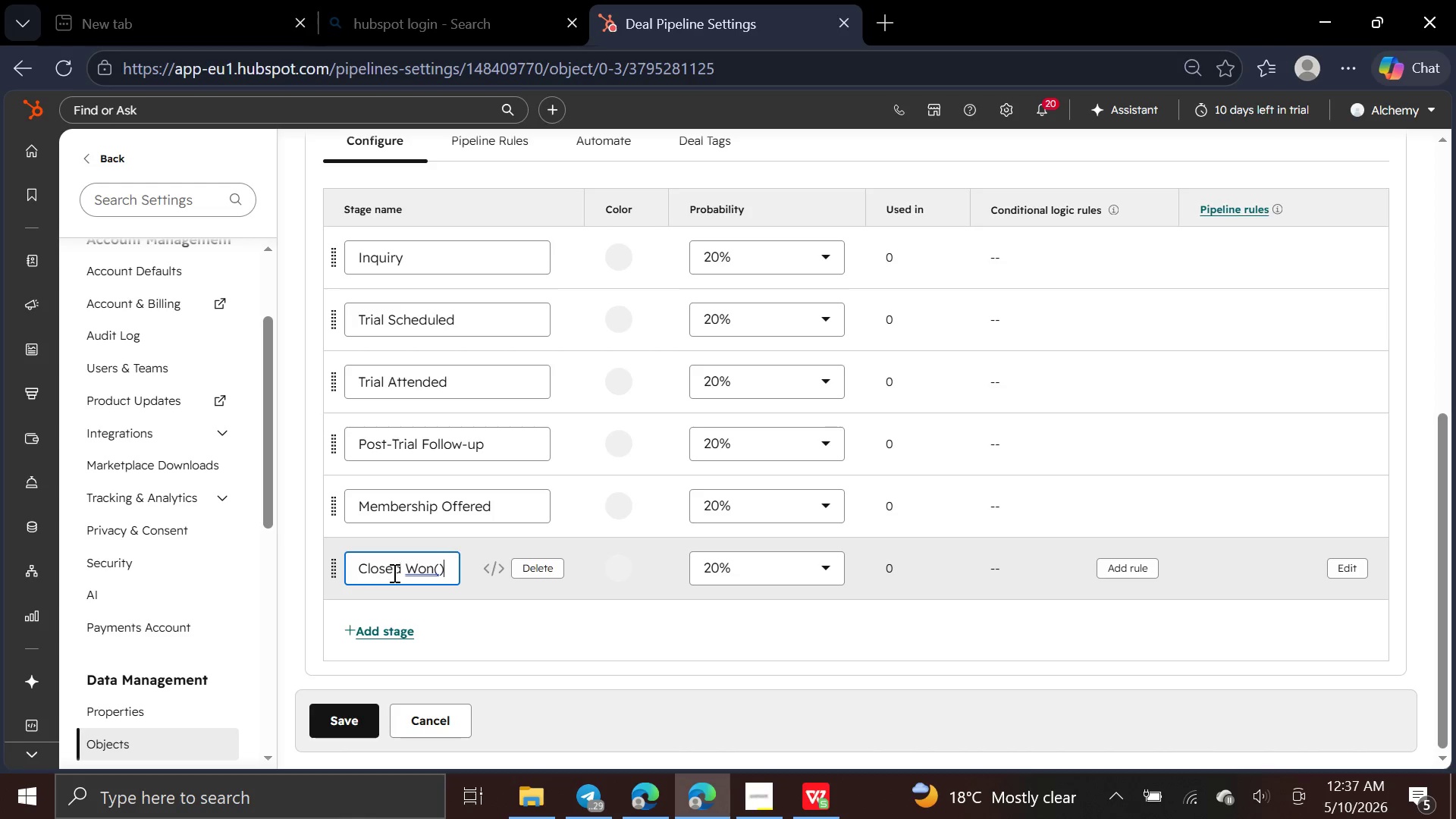 
key(ArrowLeft)
 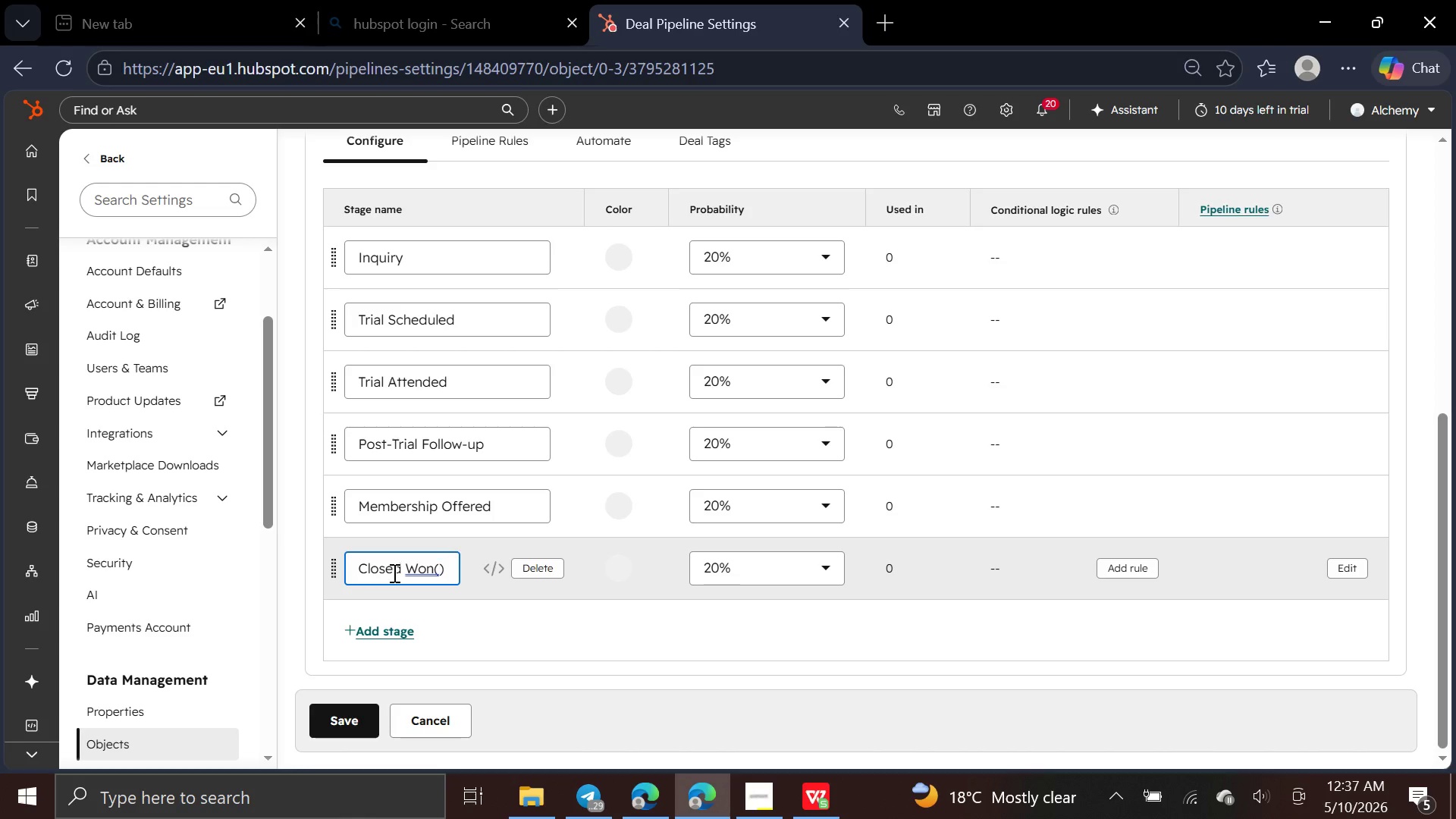 
type(Enrolled)
 